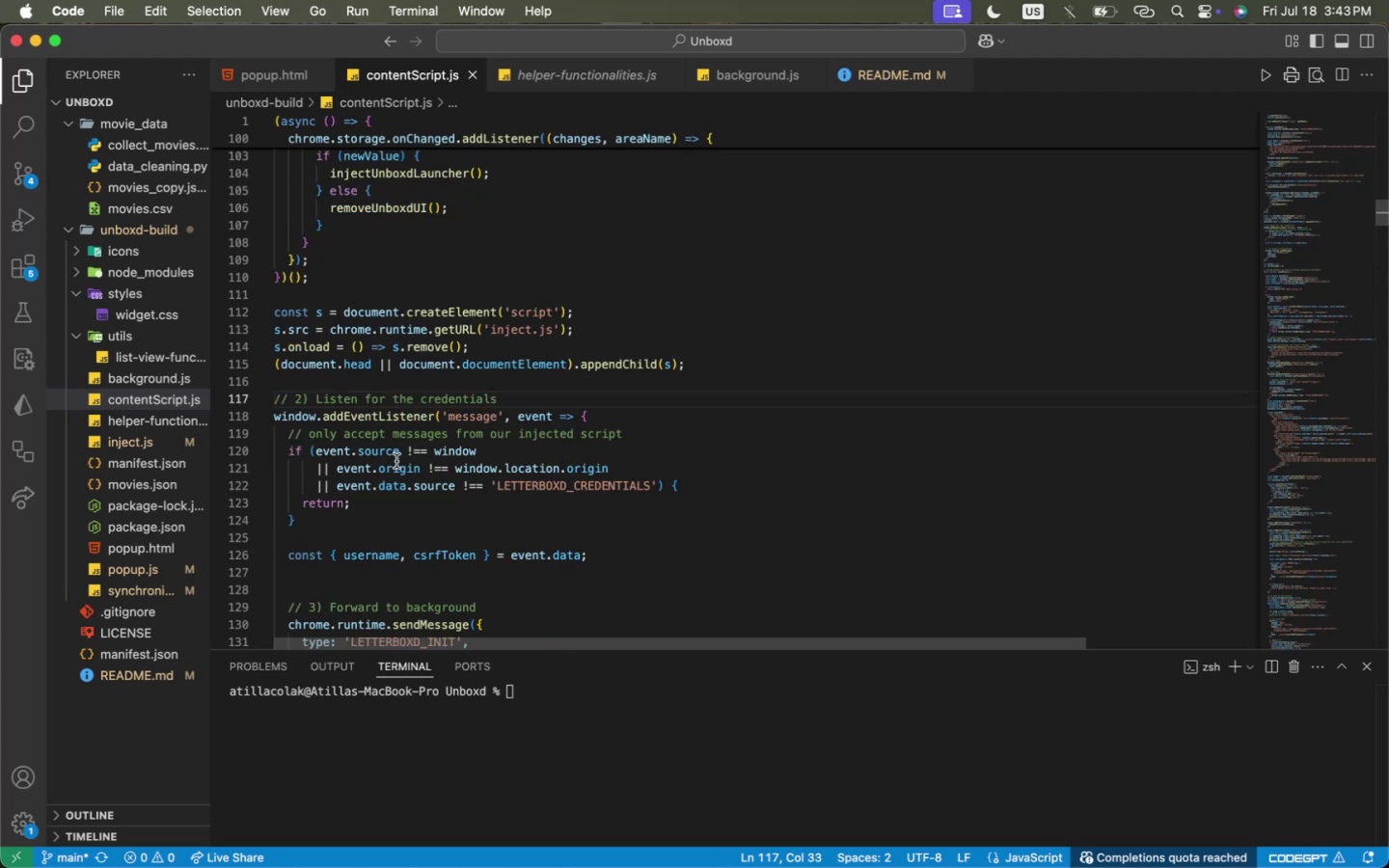 
scroll: coordinate [404, 470], scroll_direction: down, amount: 3.0
 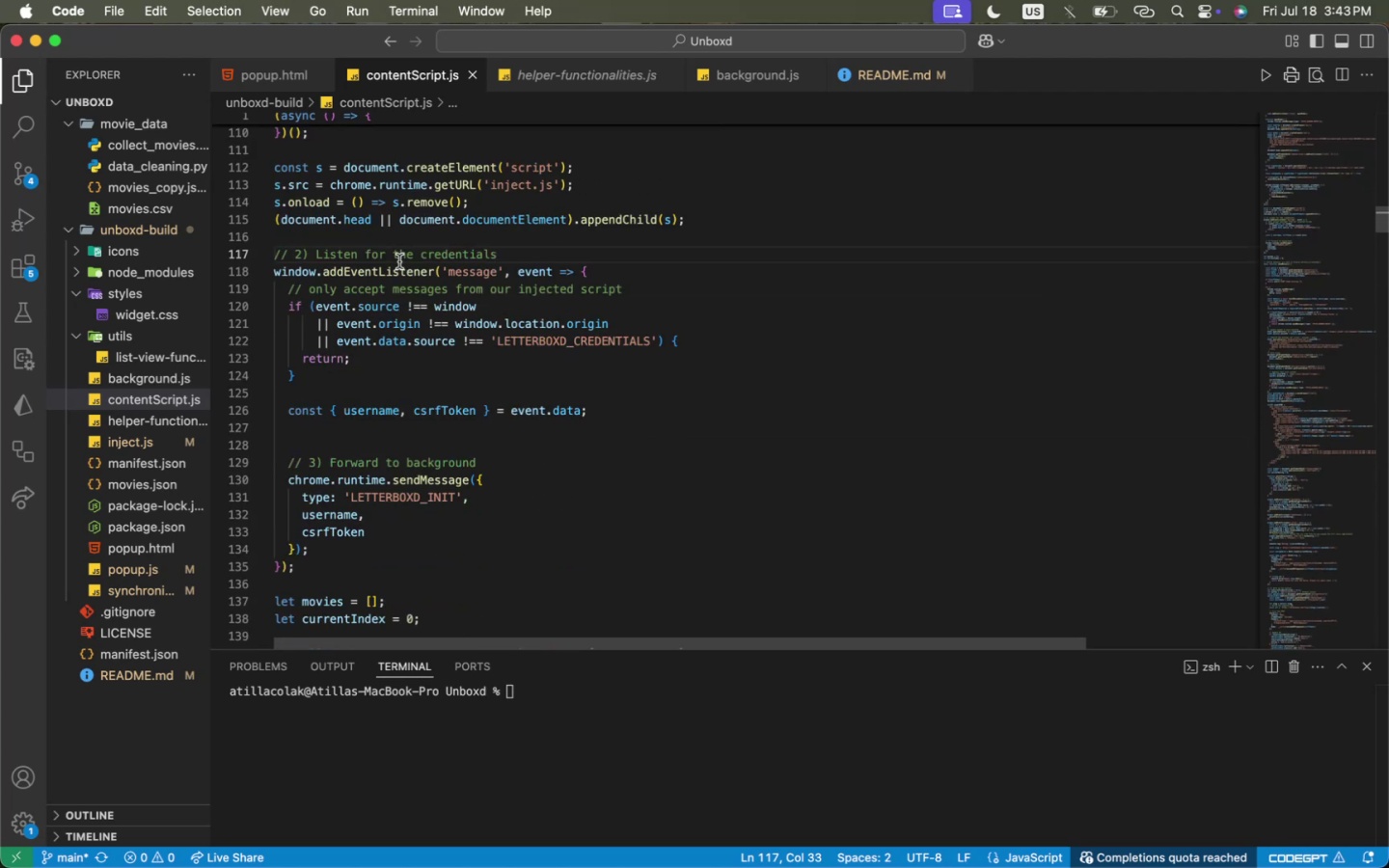 
left_click([395, 266])
 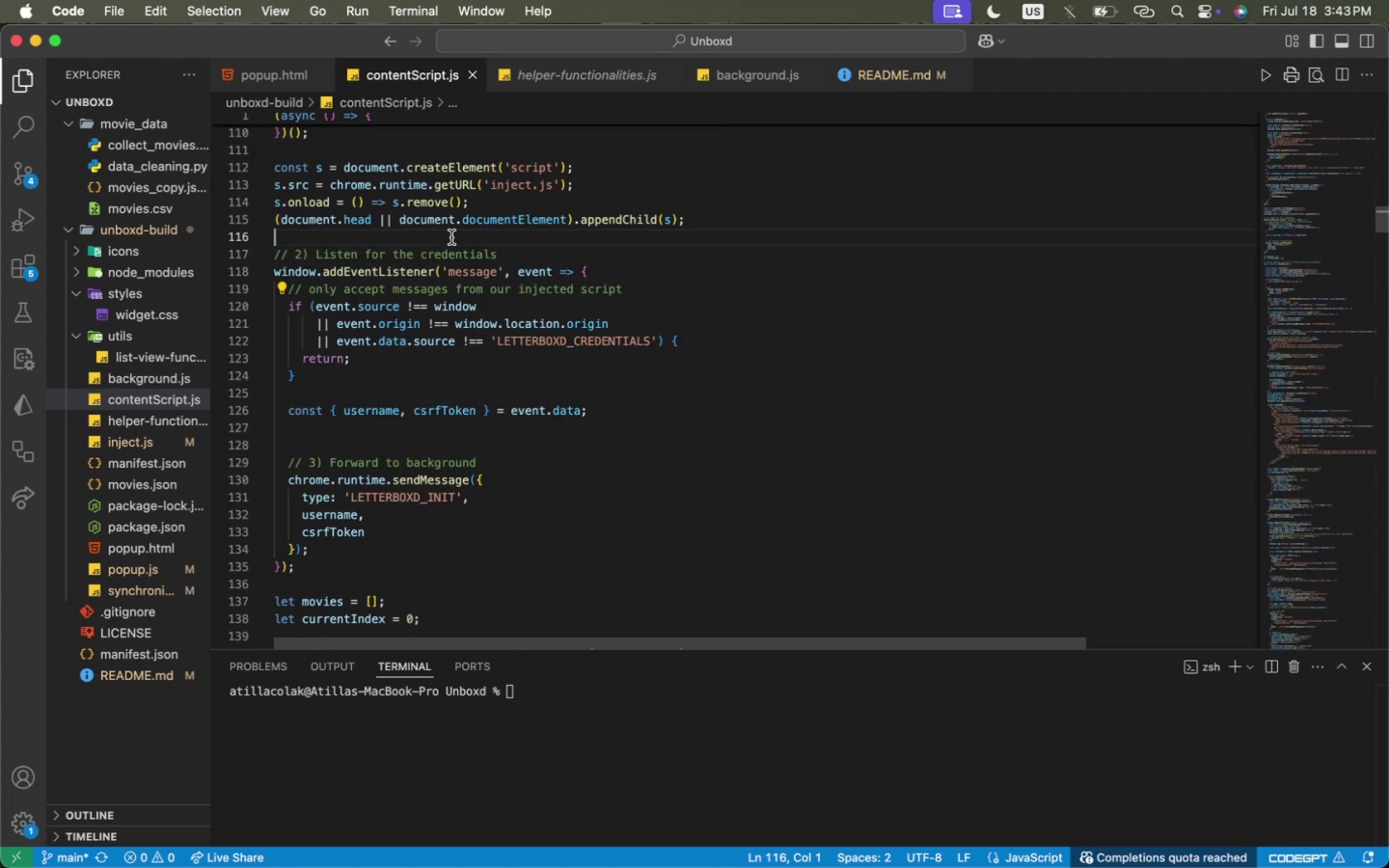 
left_click([451, 237])
 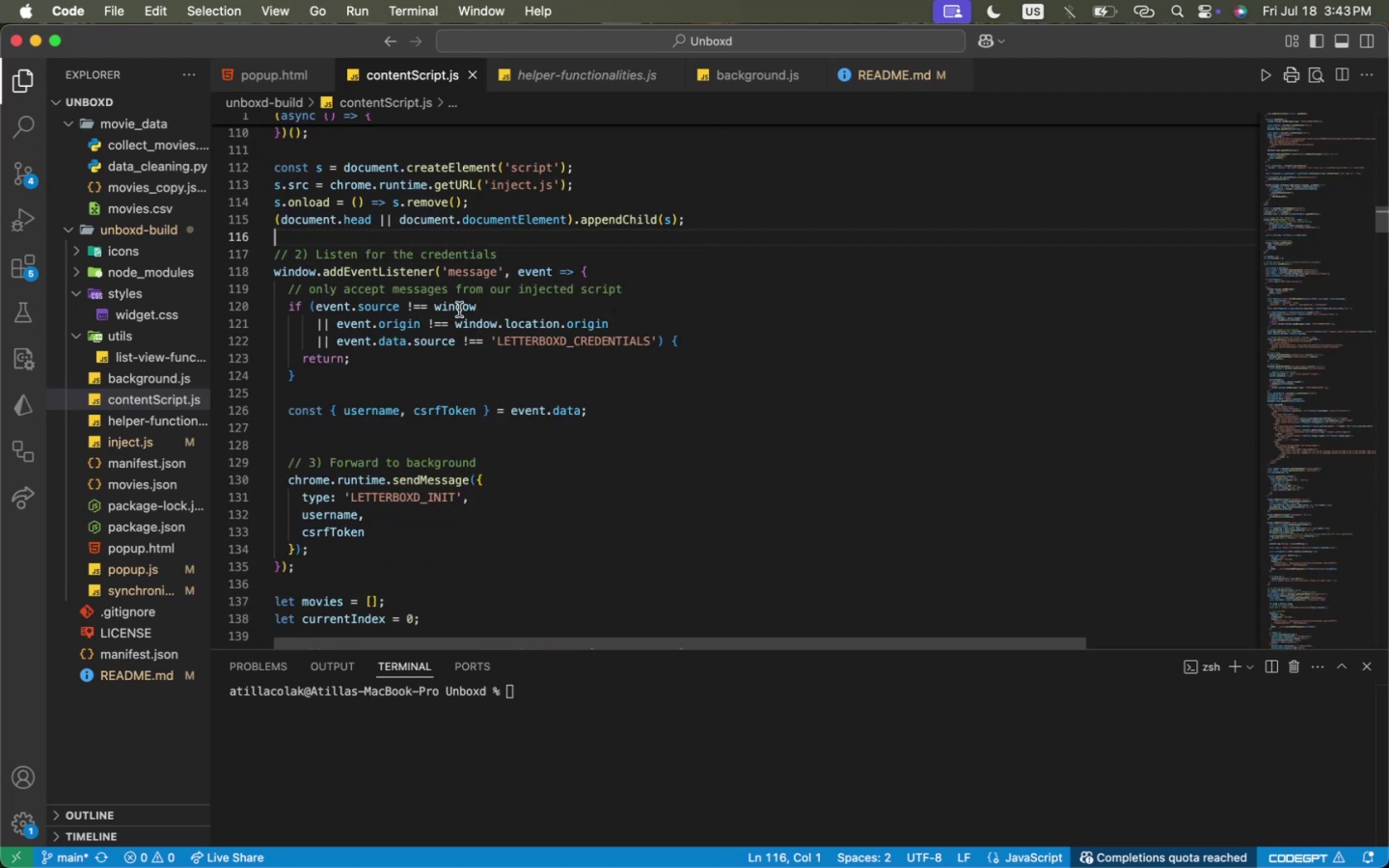 
scroll: coordinate [460, 312], scroll_direction: down, amount: 2.0
 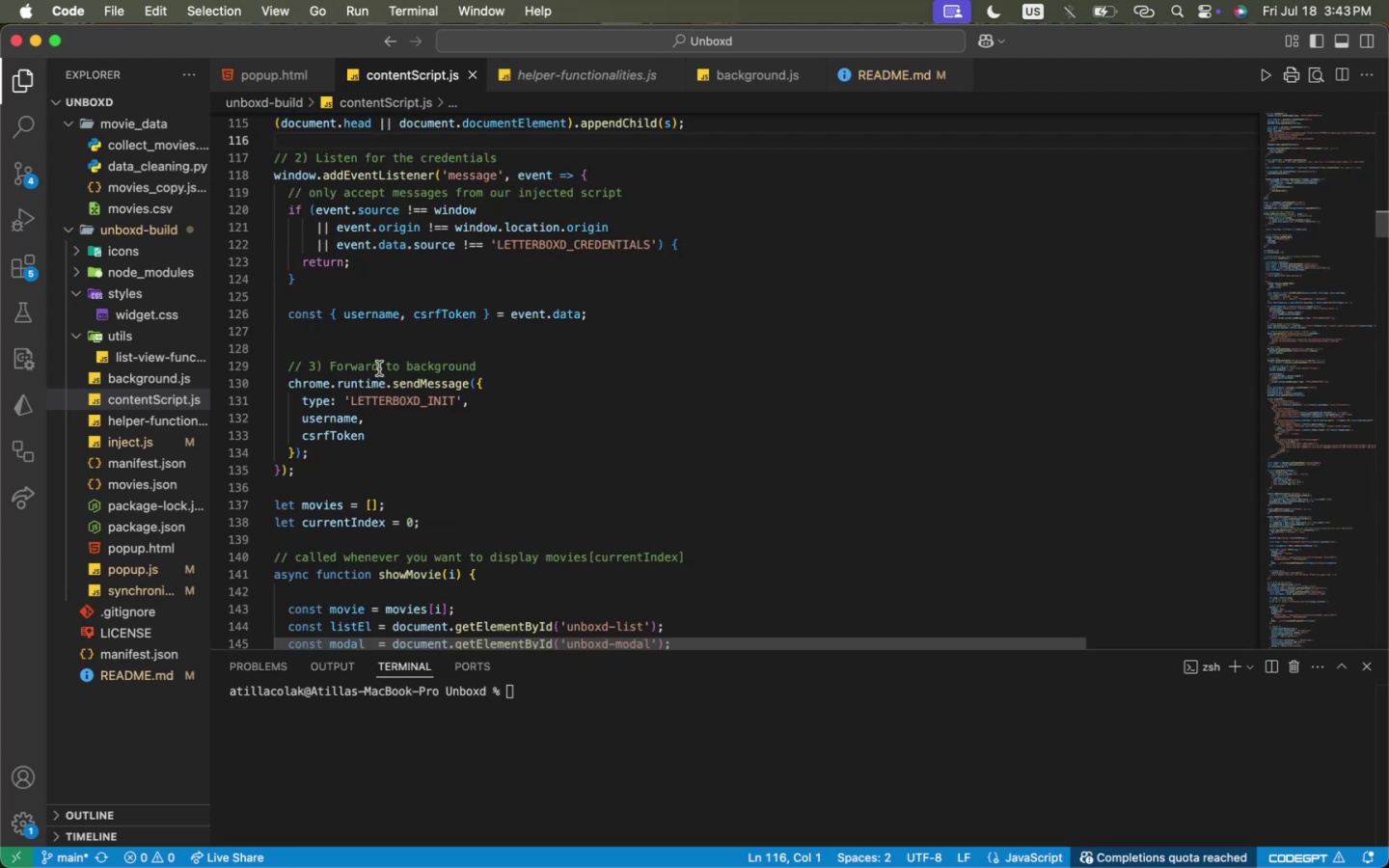 
double_click([379, 367])
 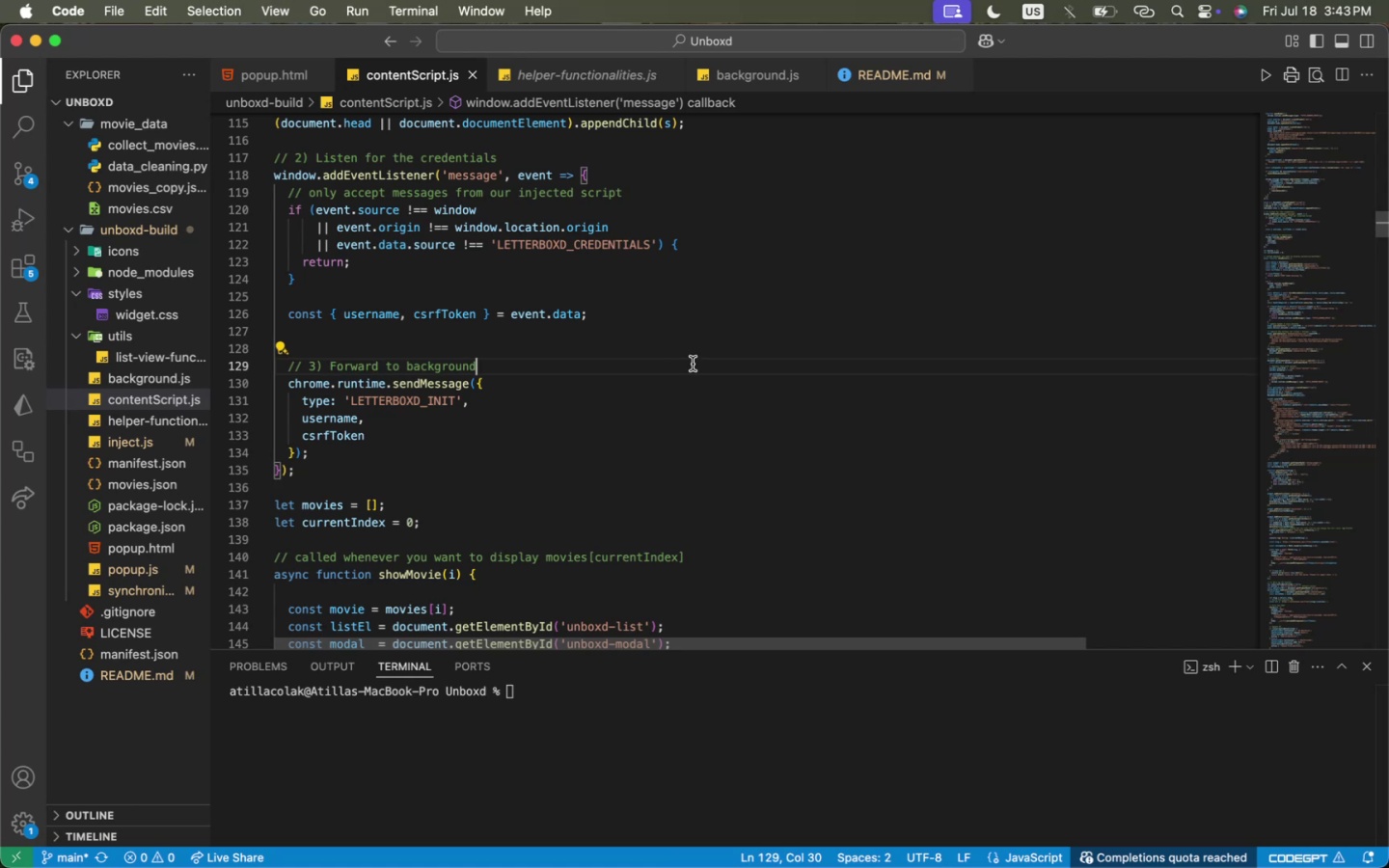 
left_click([693, 364])
 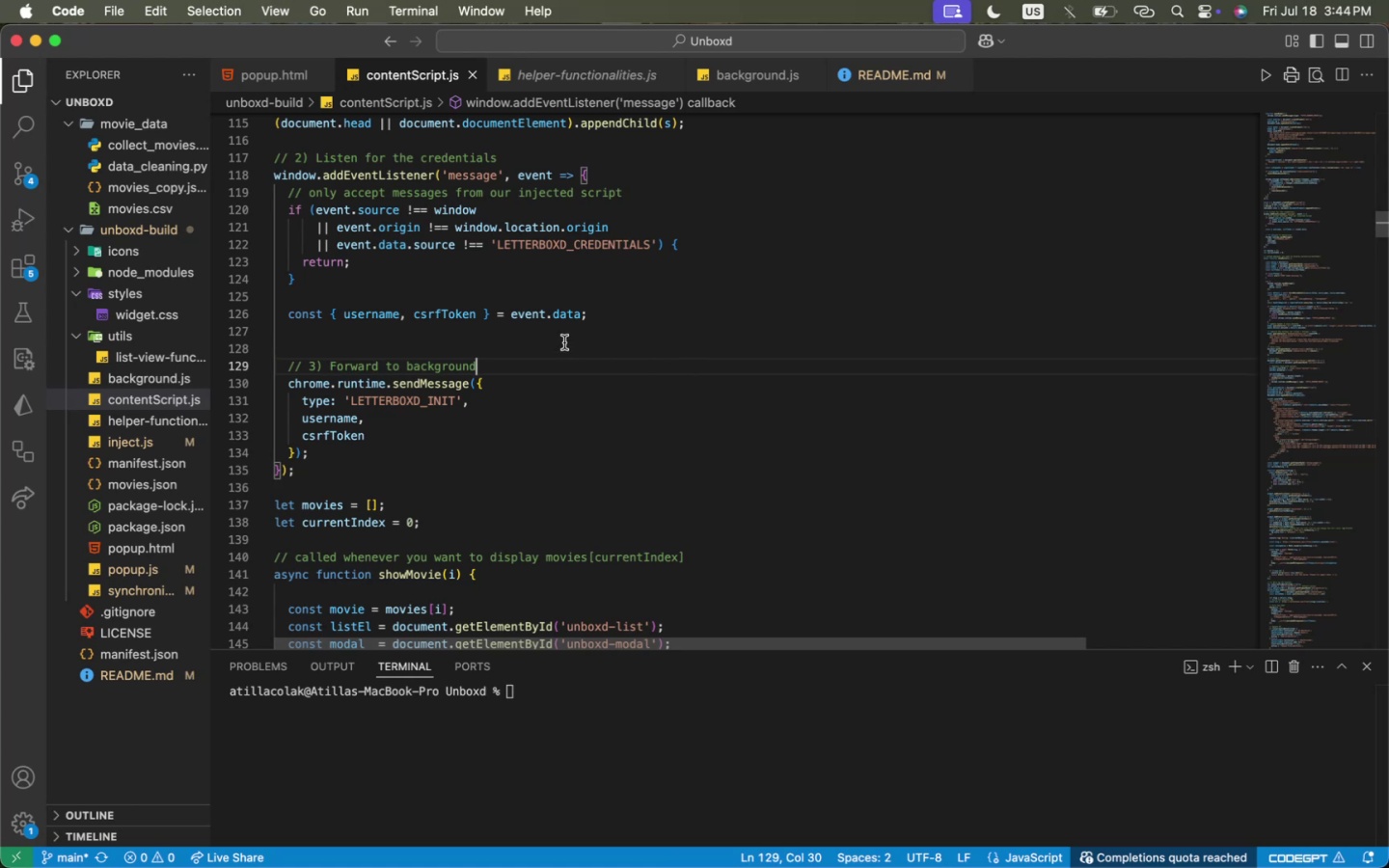 
left_click([564, 342])
 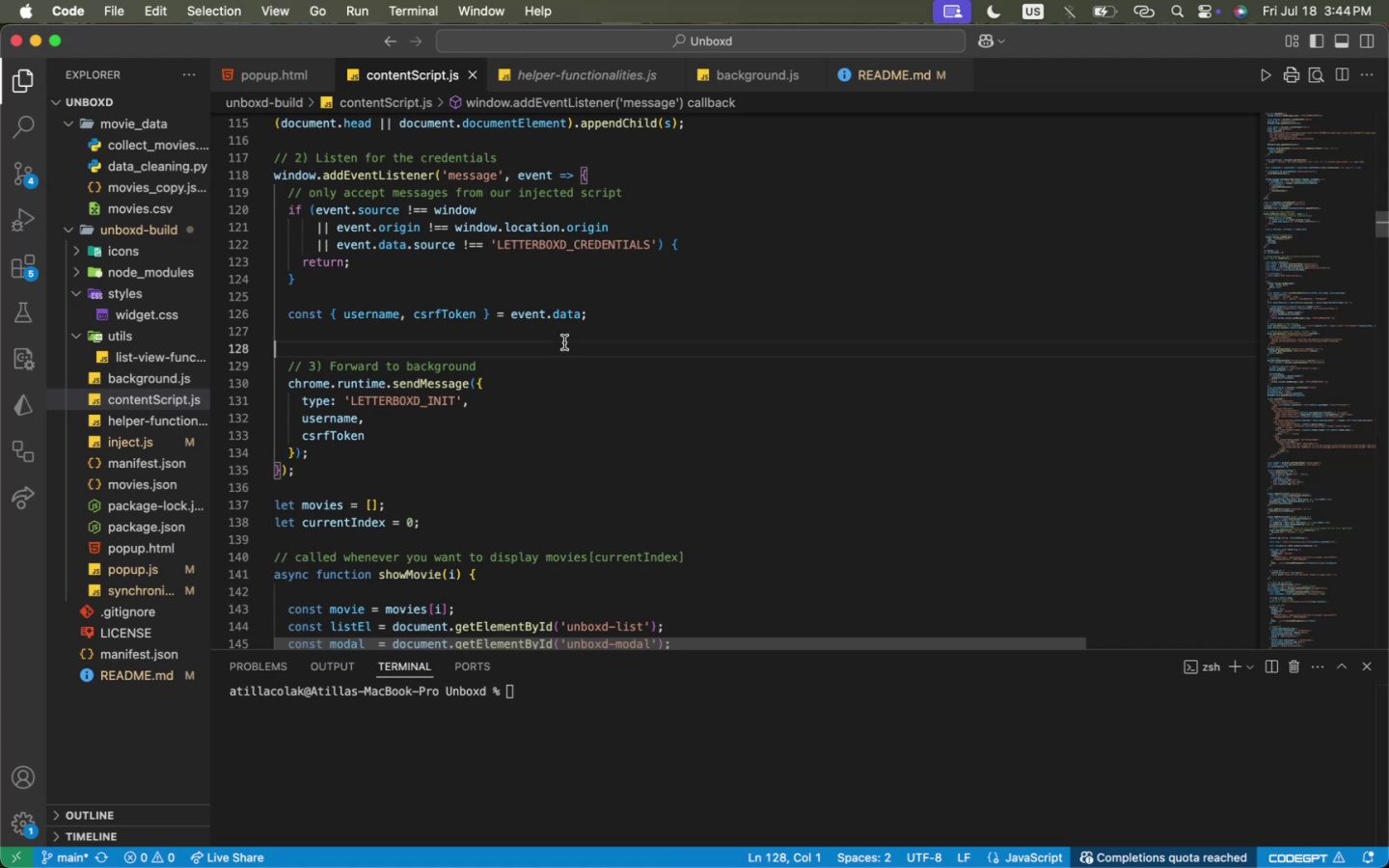 
key(Backspace)
 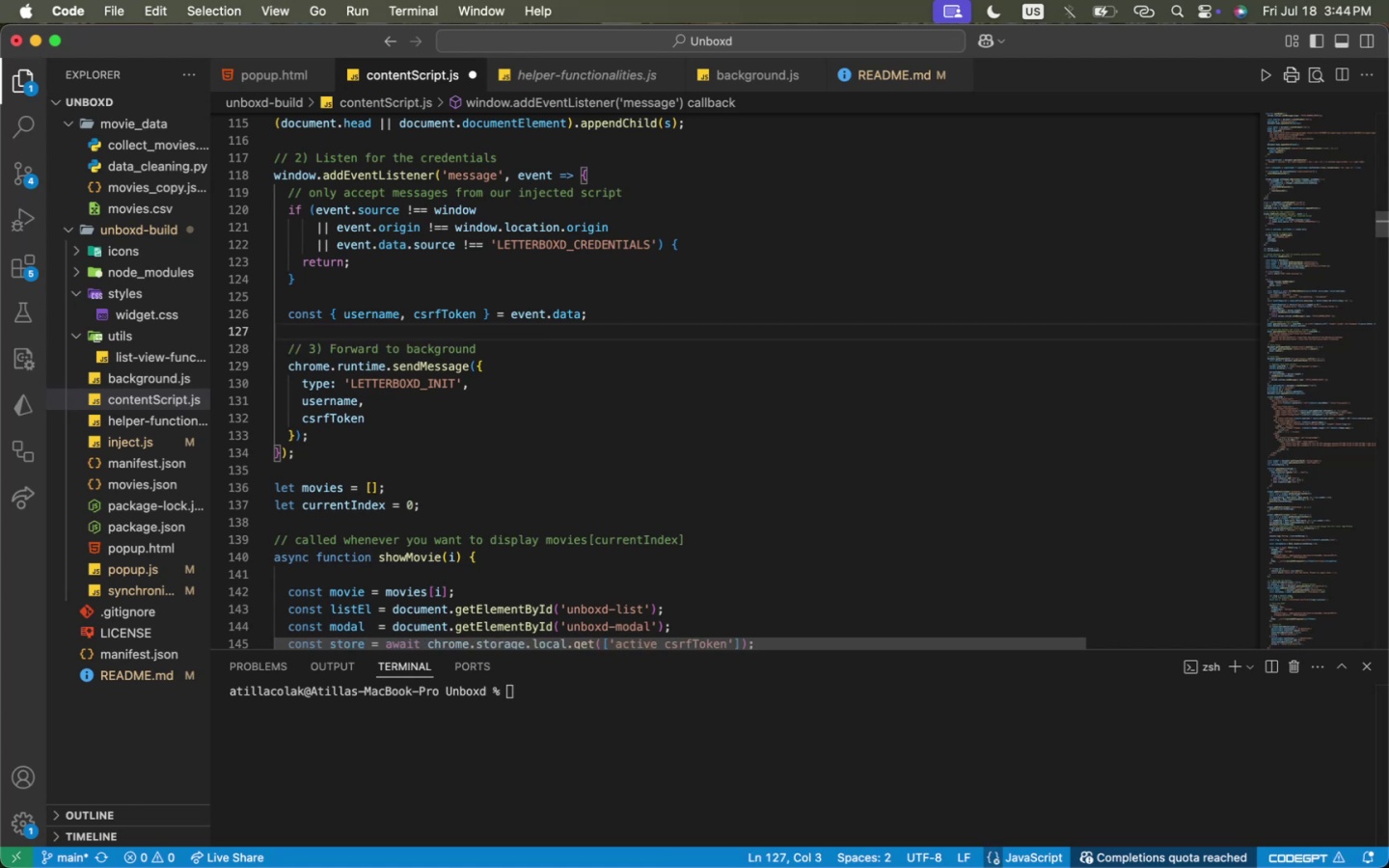 
key(Meta+CommandLeft)
 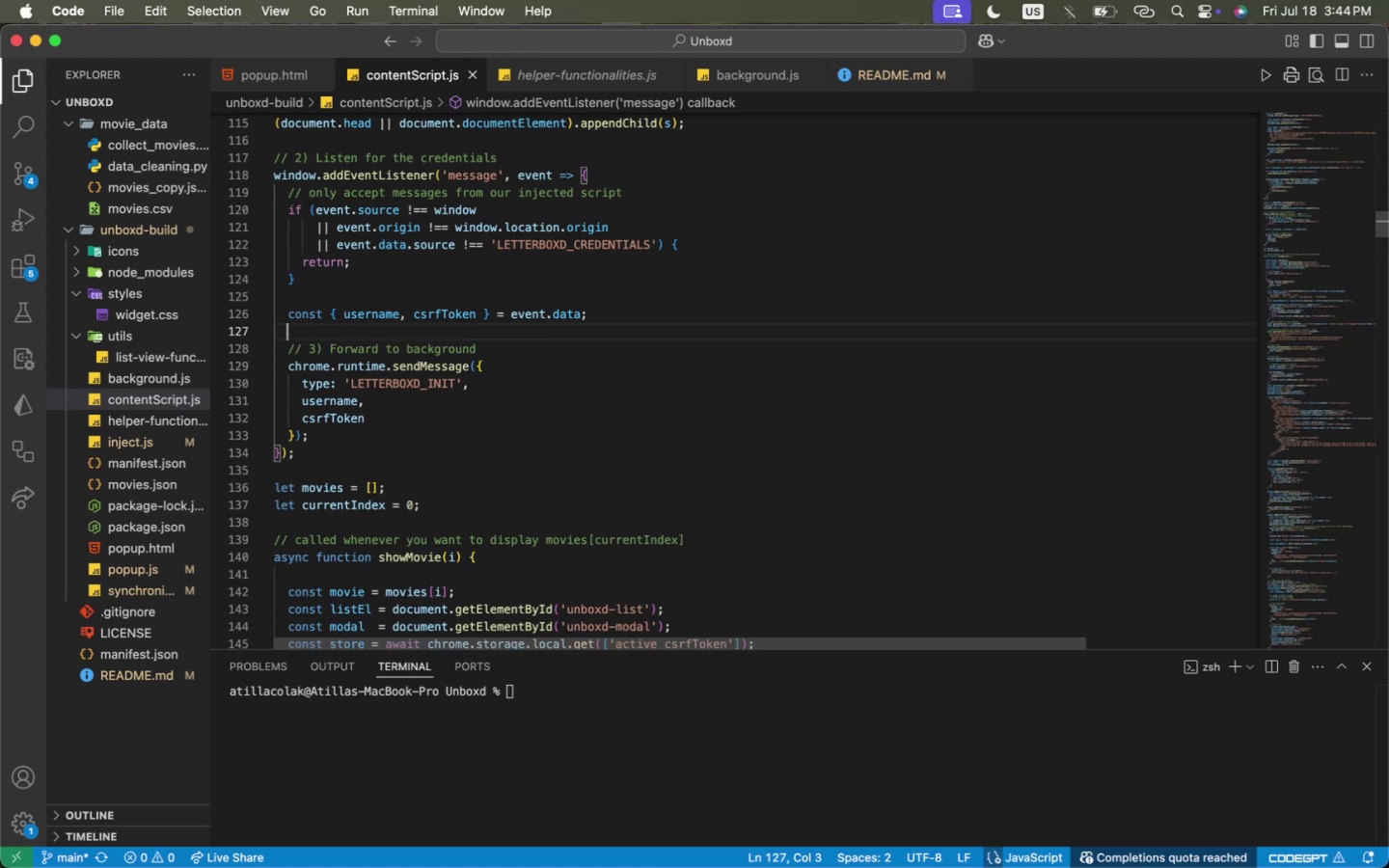 
key(Meta+S)
 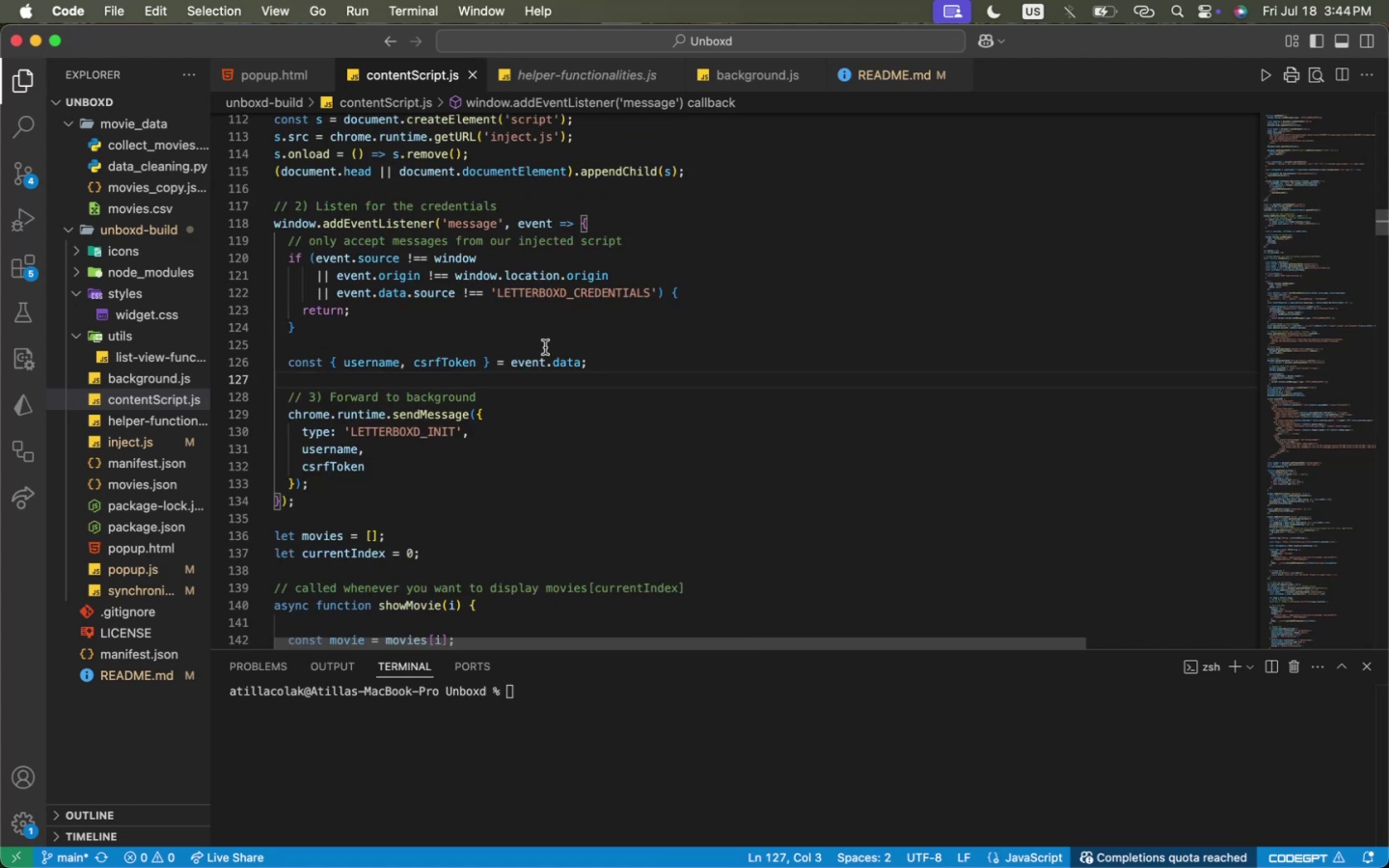 
scroll: coordinate [552, 346], scroll_direction: up, amount: 1.0
 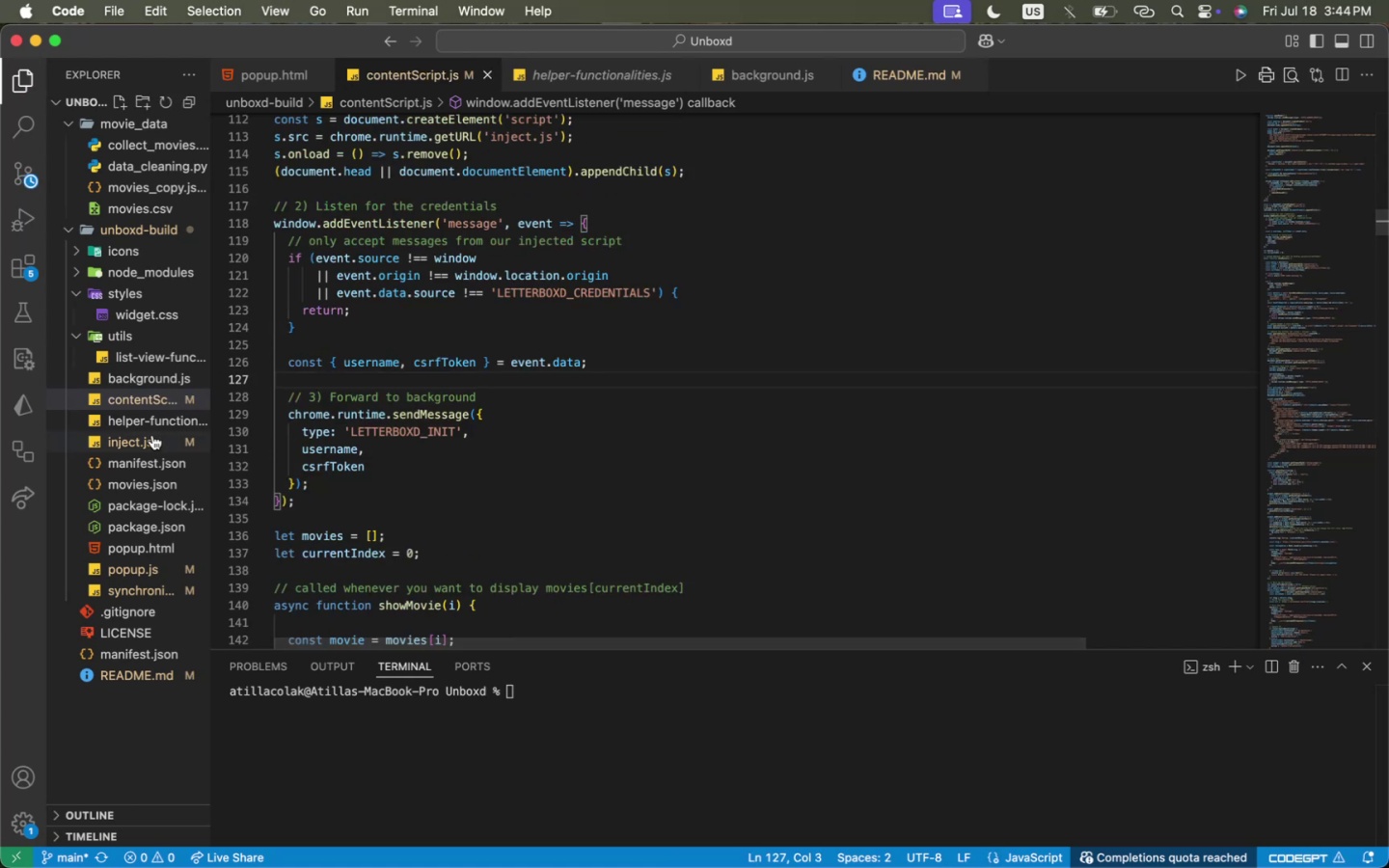 
left_click_drag(start_coordinate=[150, 440], to_coordinate=[1260, 375])
 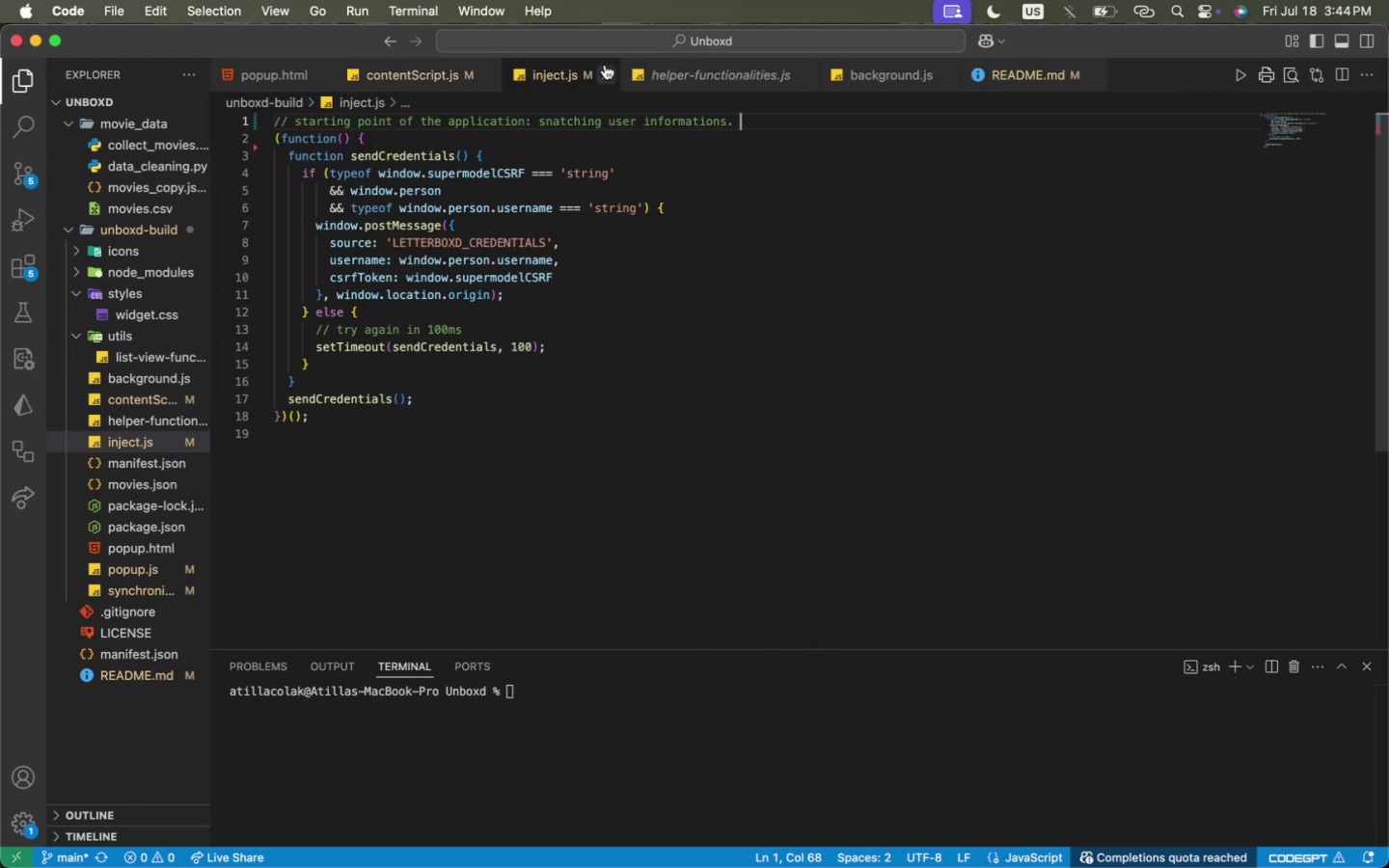 
left_click_drag(start_coordinate=[564, 65], to_coordinate=[1360, 291])
 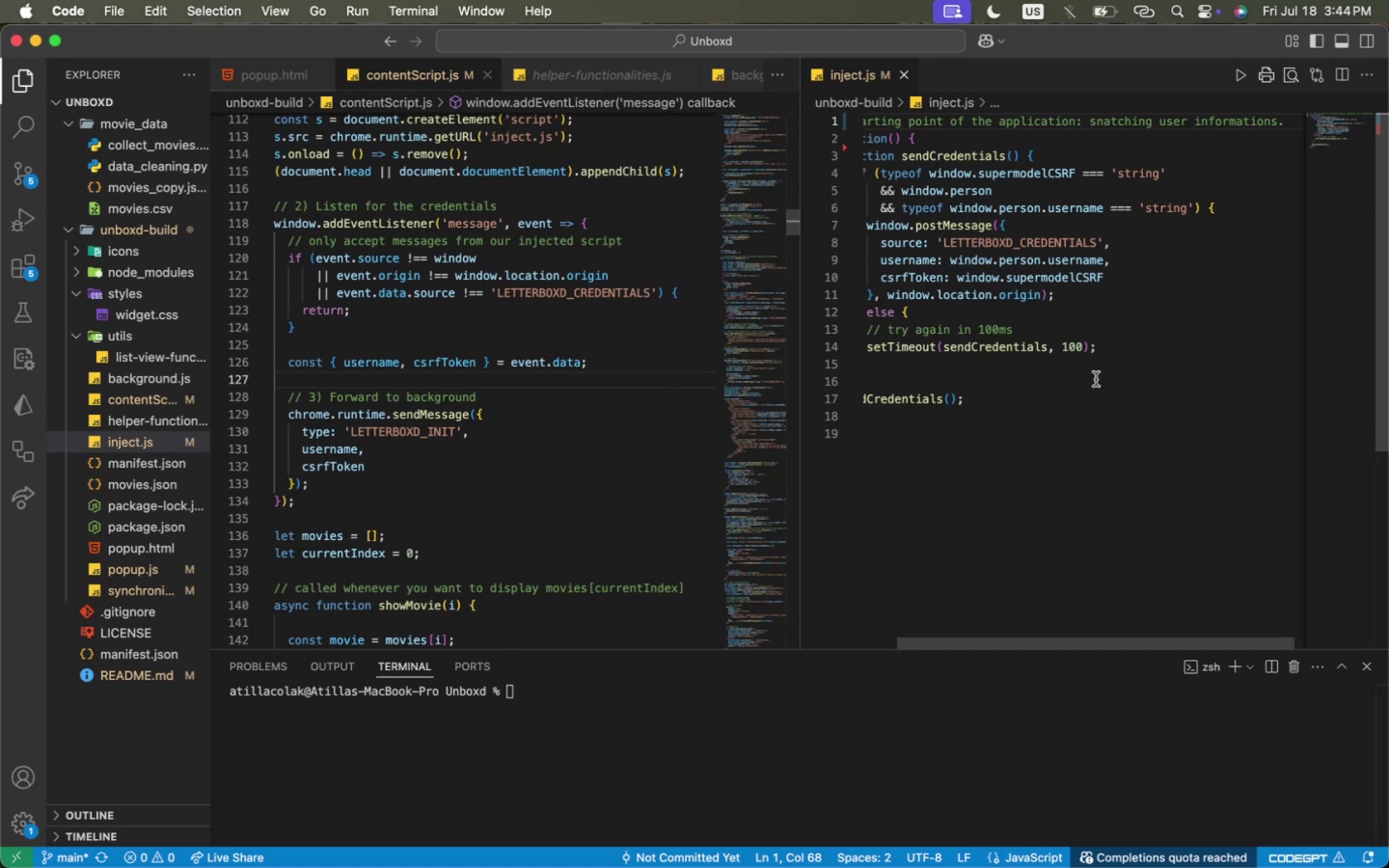 
scroll: coordinate [930, 406], scroll_direction: up, amount: 13.0
 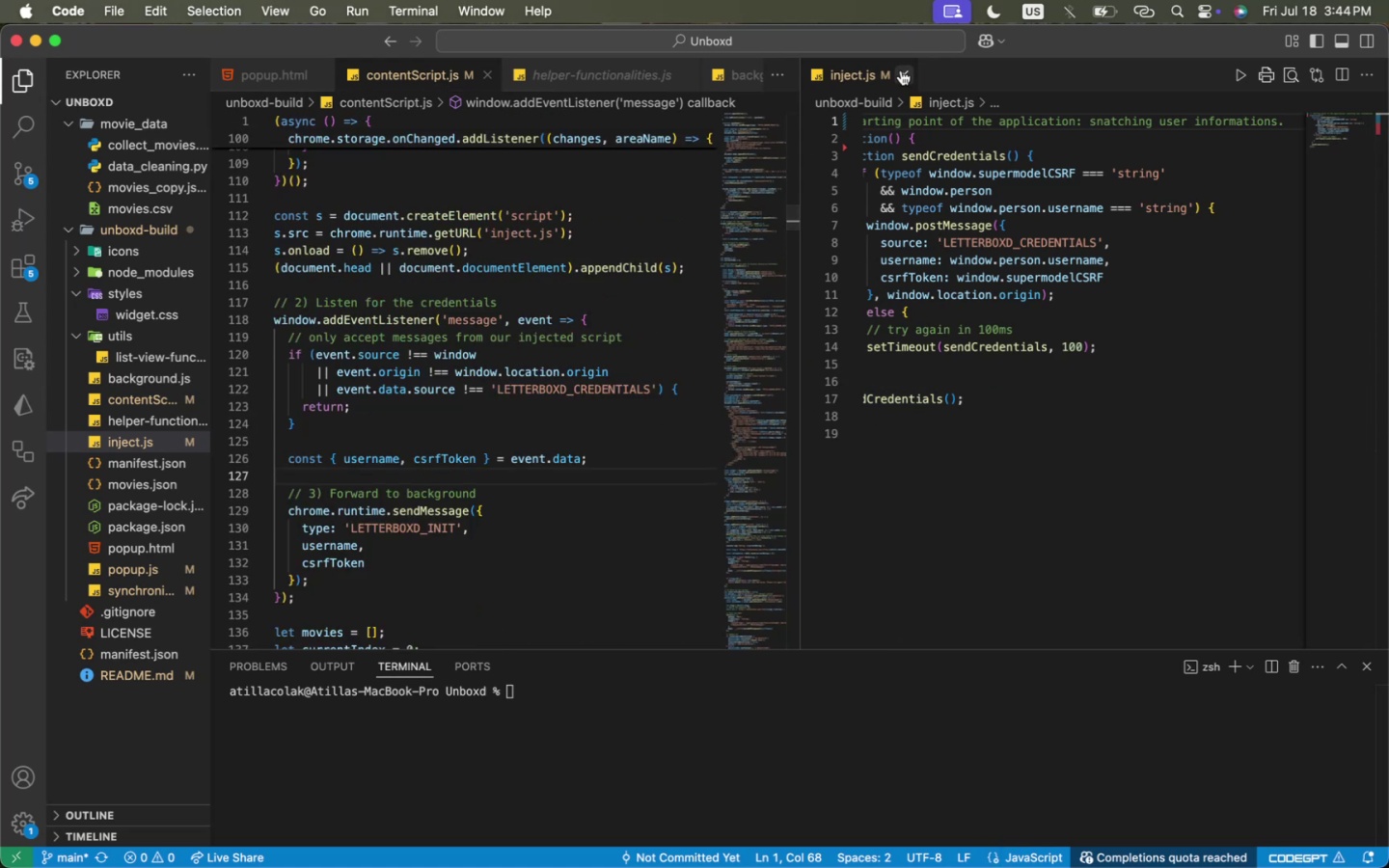 
left_click([901, 70])
 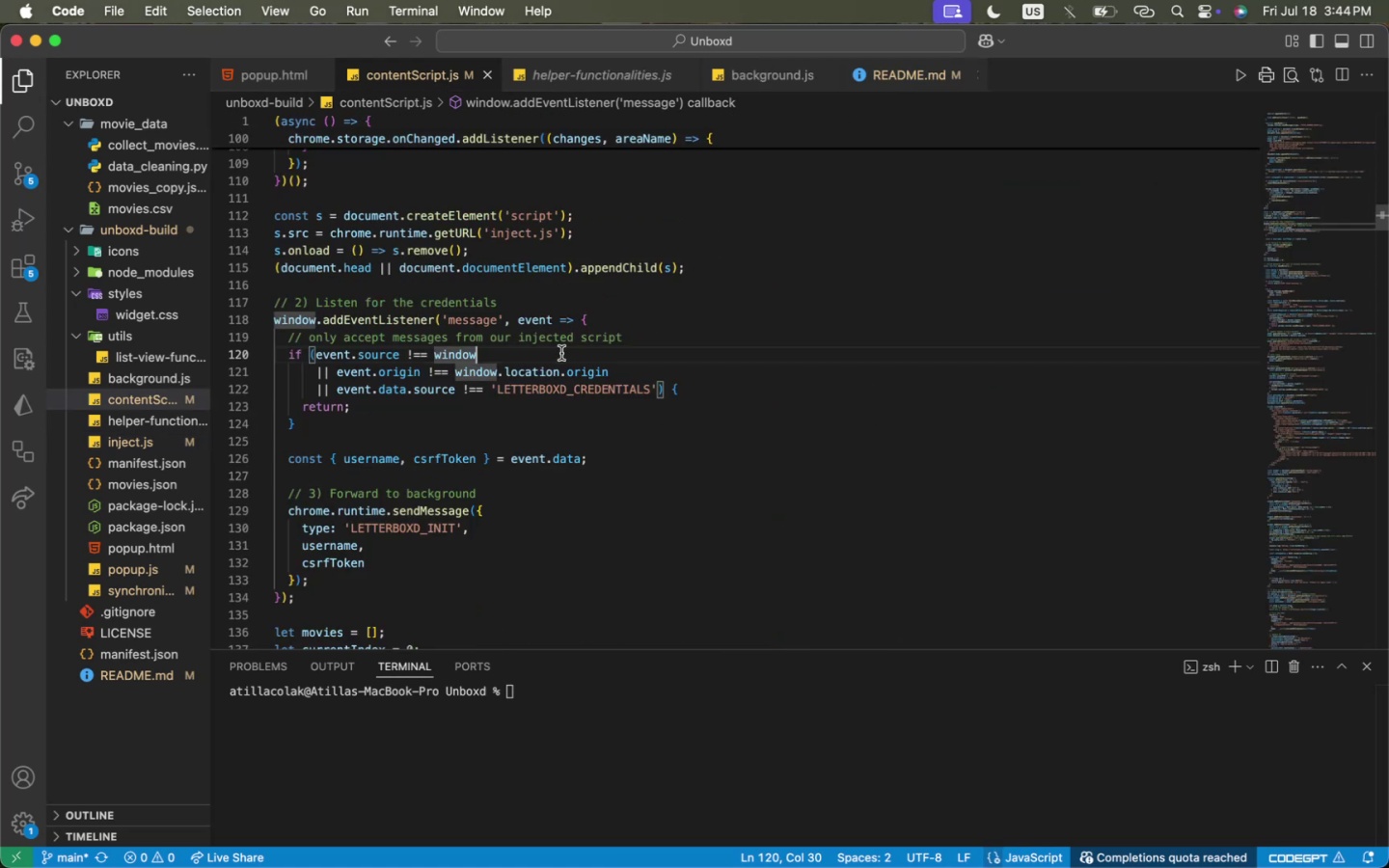 
left_click([562, 351])
 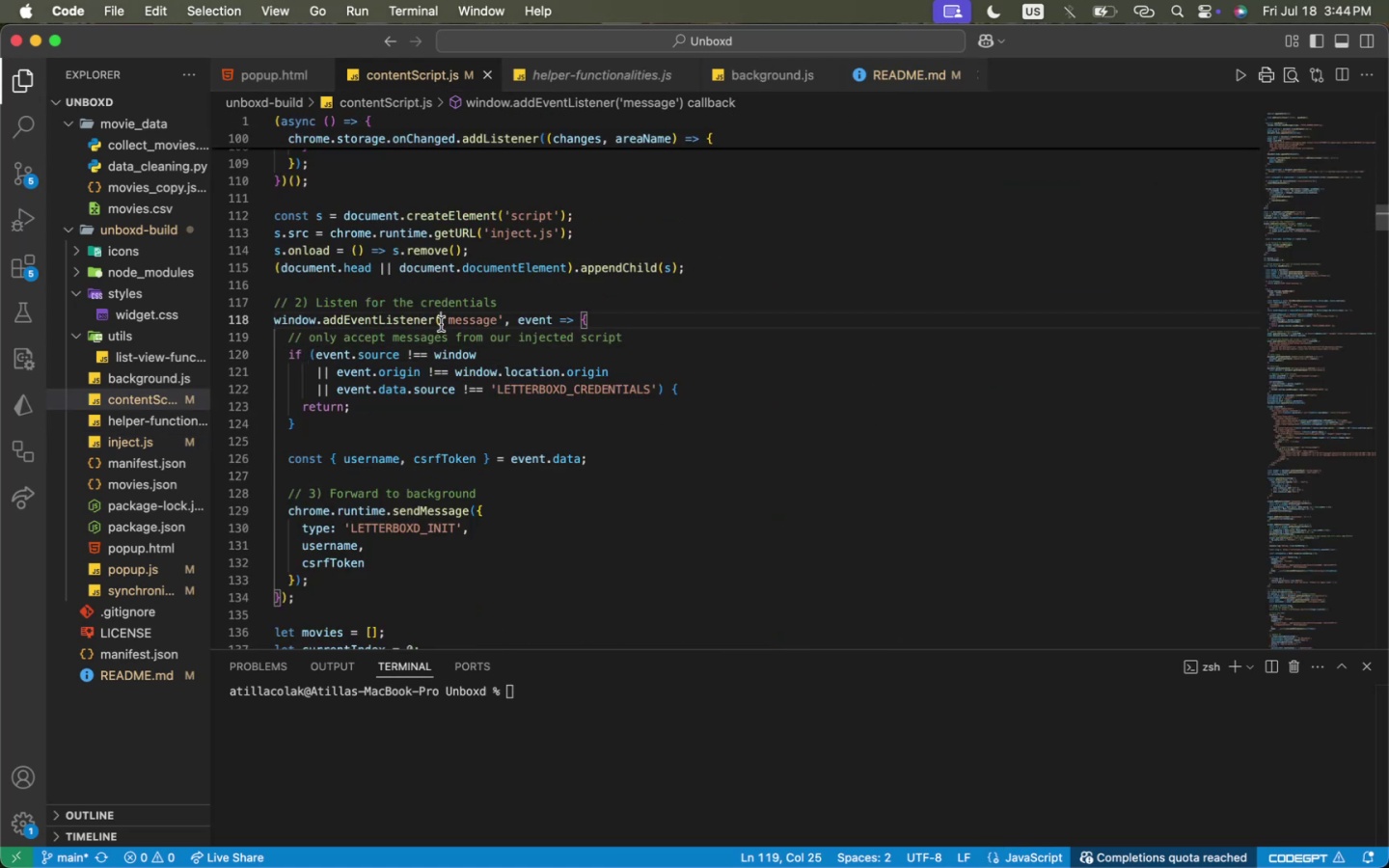 
double_click([441, 324])
 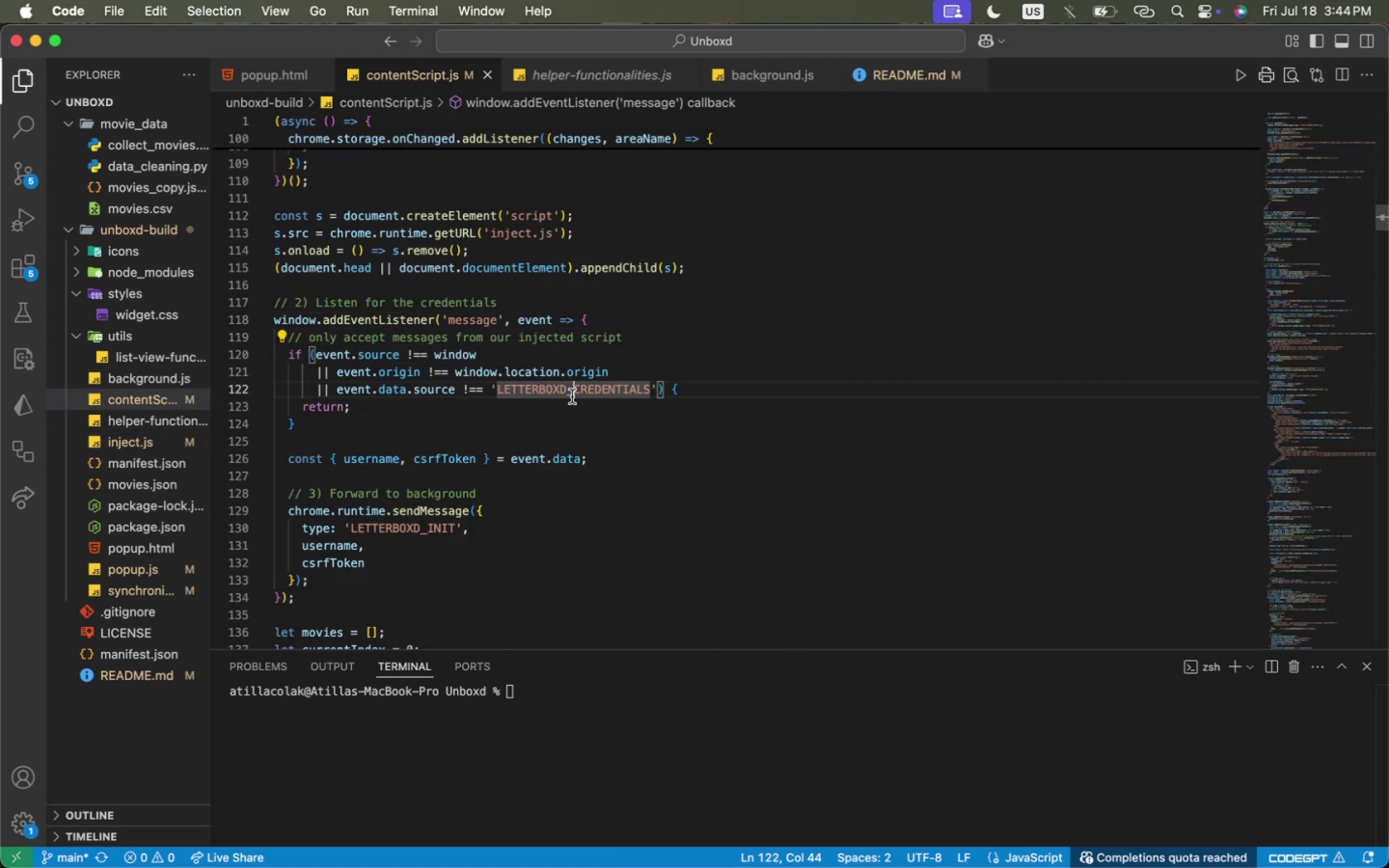 
triple_click([572, 396])
 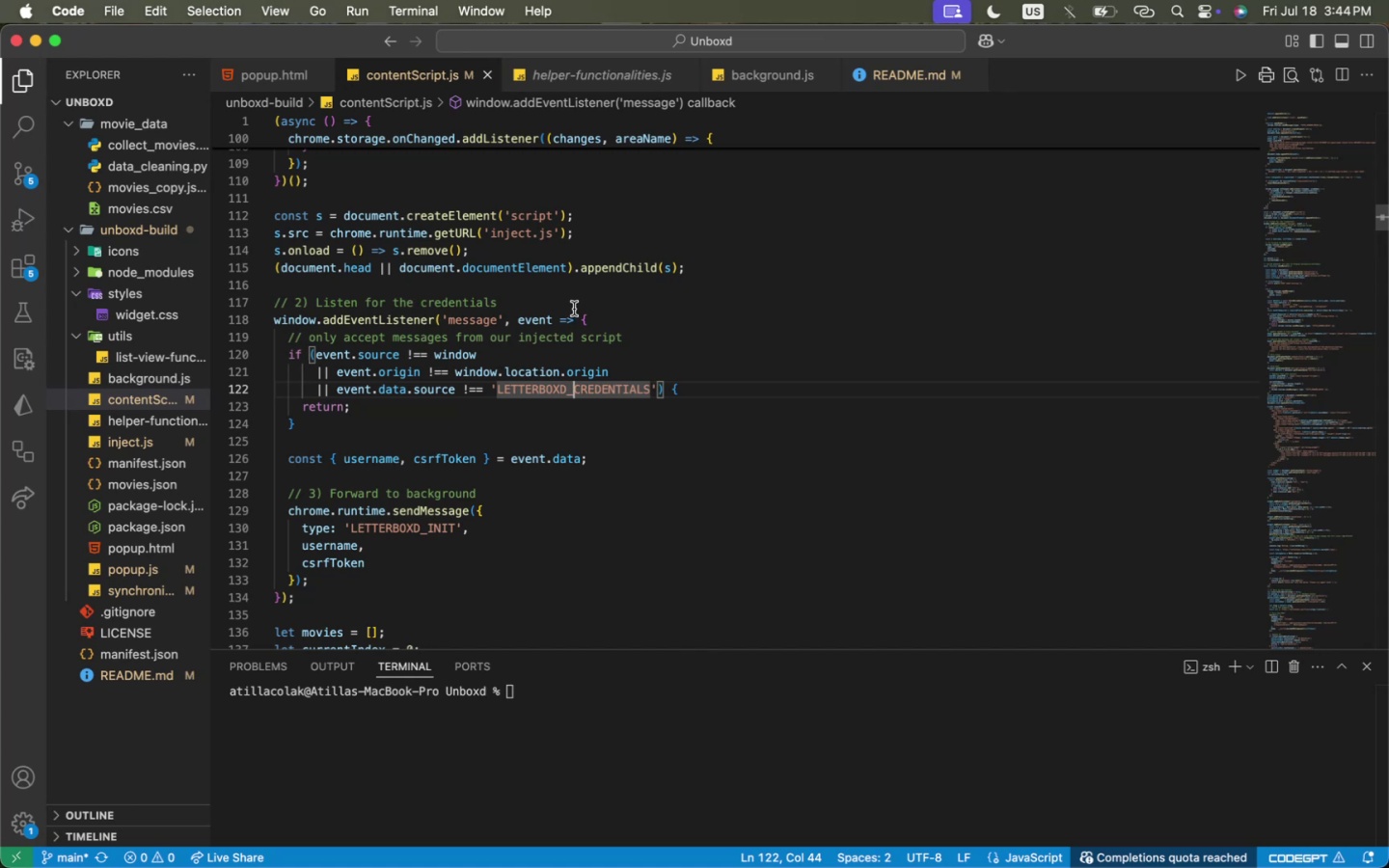 
scroll: coordinate [473, 497], scroll_direction: down, amount: 6.0
 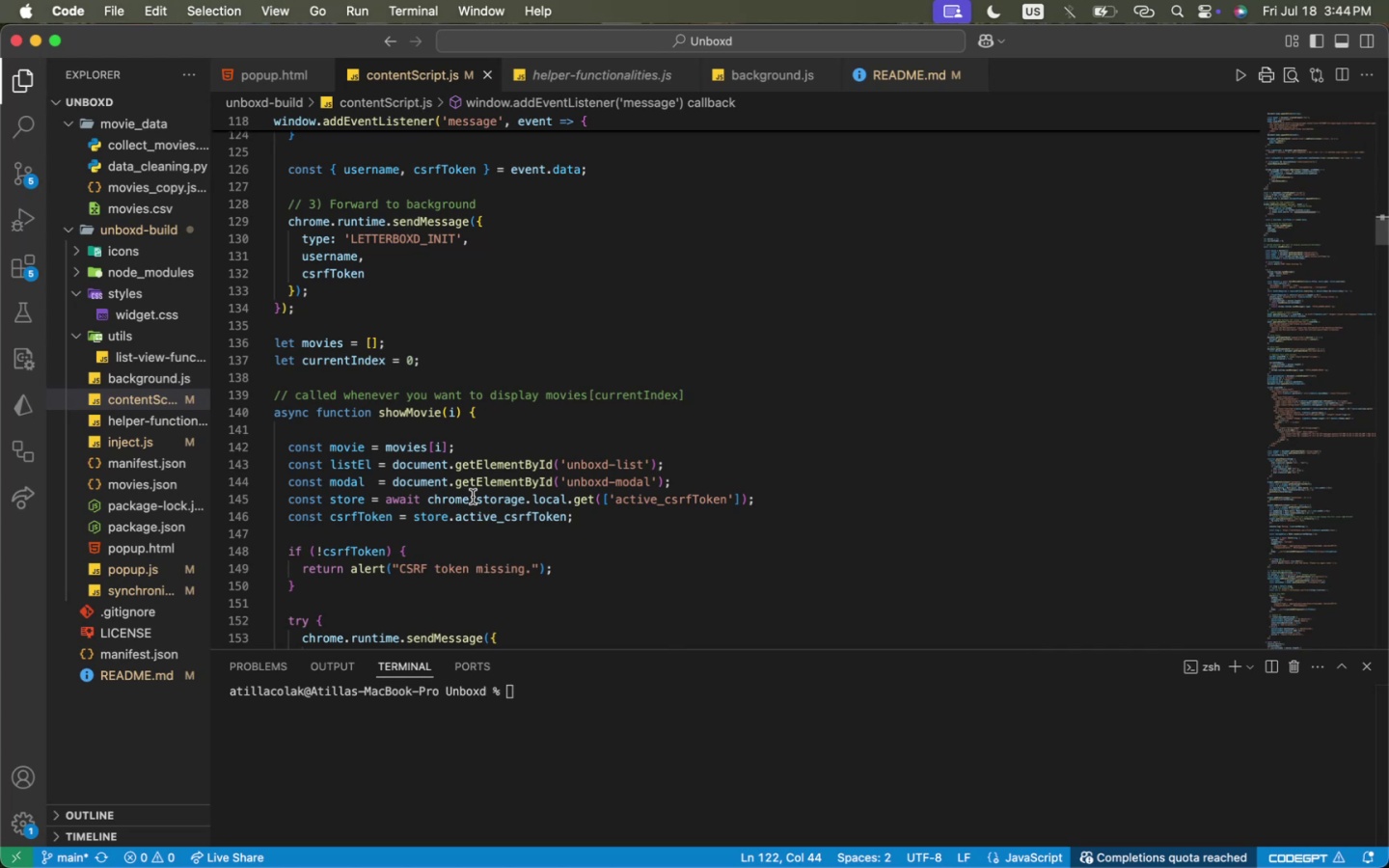 
wait(13.89)
 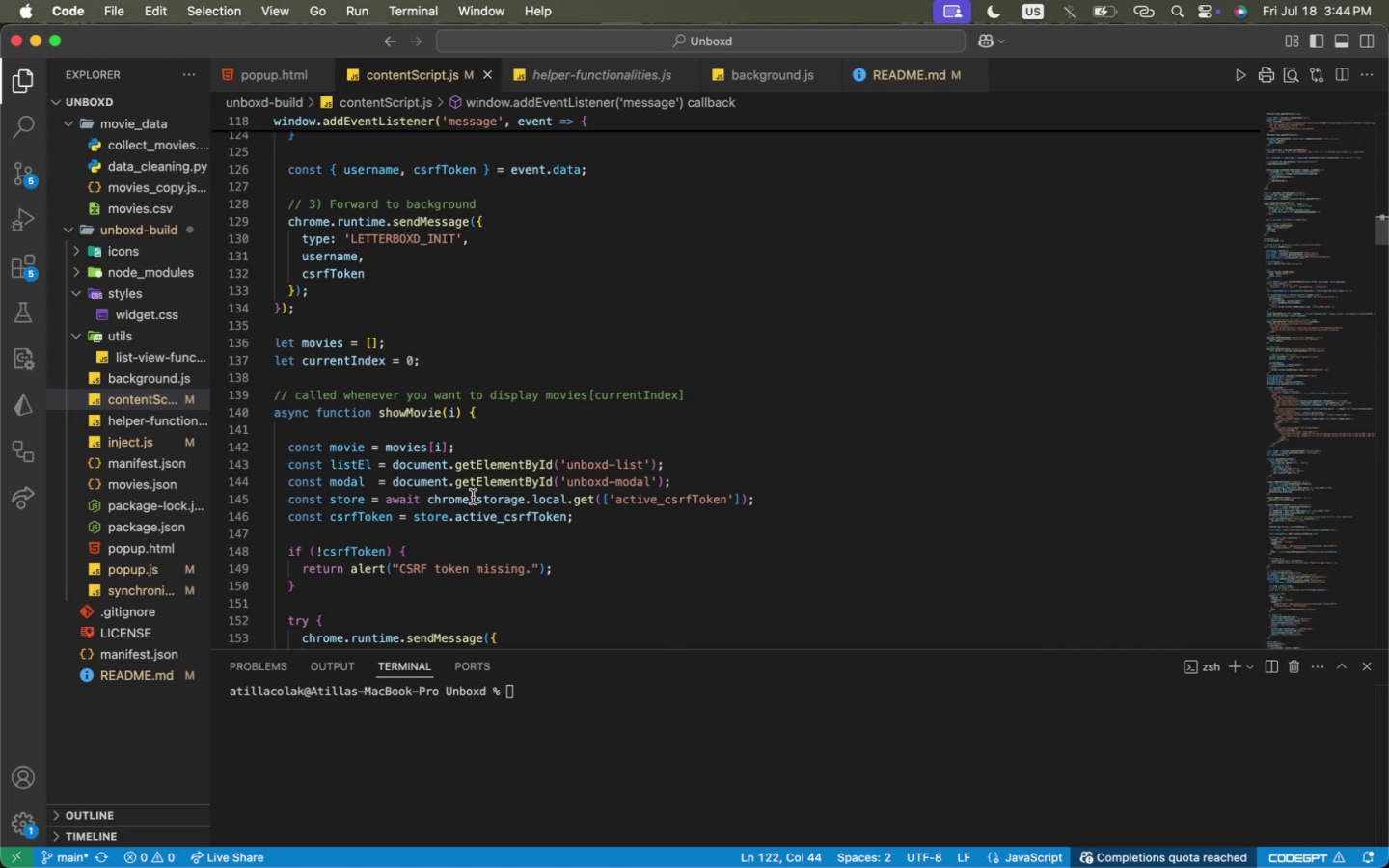 
scroll: coordinate [467, 466], scroll_direction: down, amount: 11.0
 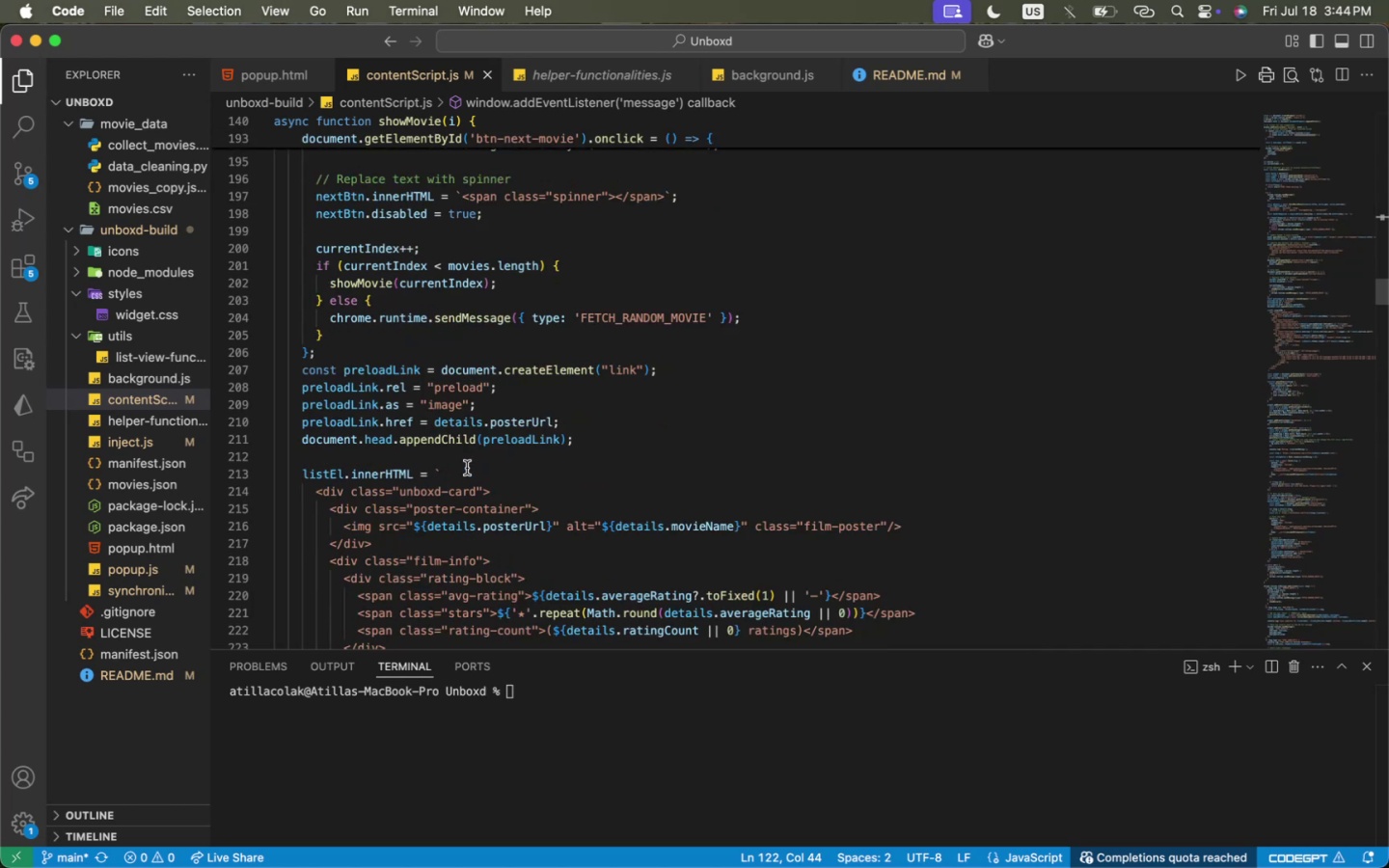 
scroll: coordinate [710, 444], scroll_direction: down, amount: 5.0
 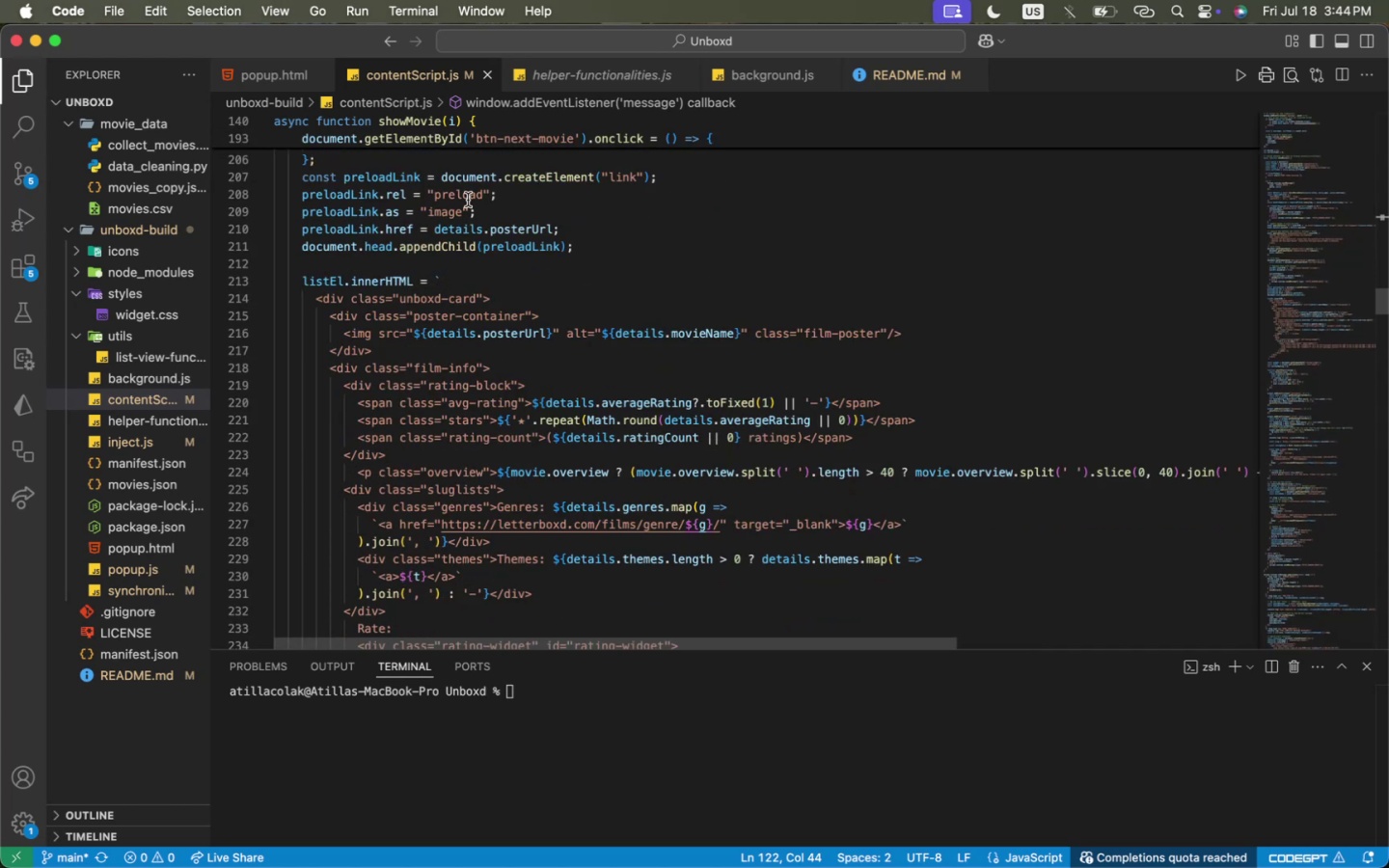 
scroll: coordinate [468, 200], scroll_direction: up, amount: 2.0
 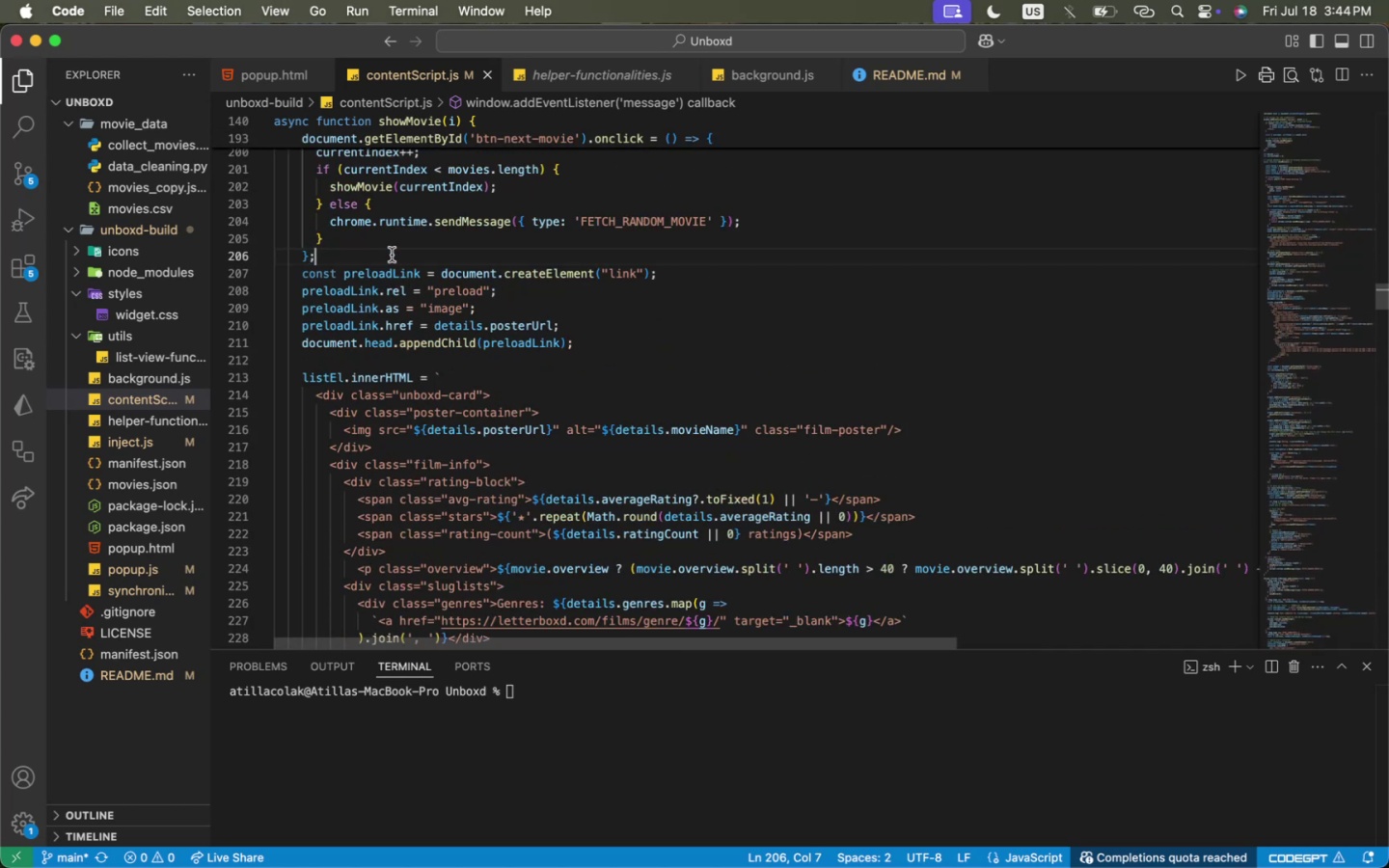 
left_click([392, 255])
 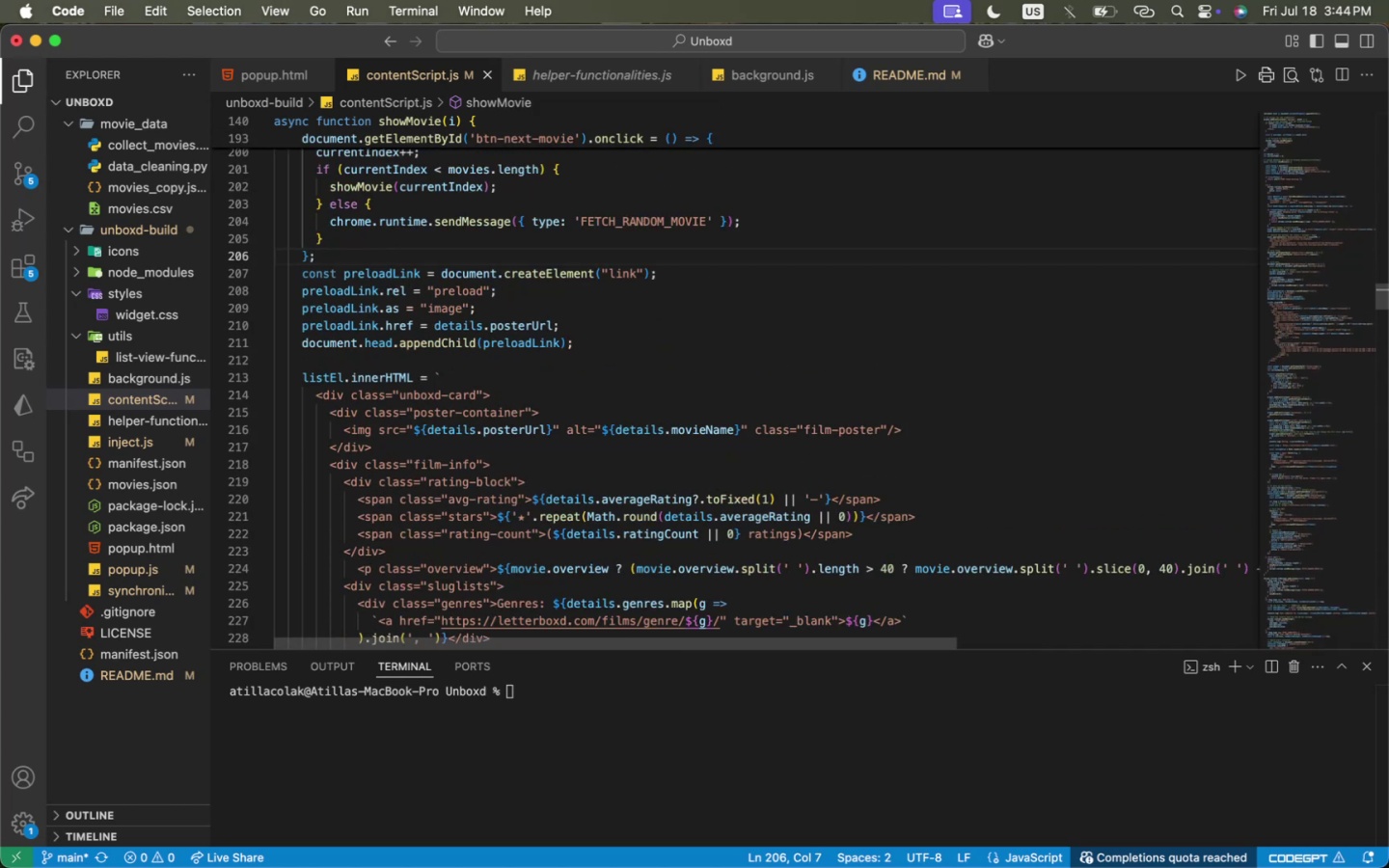 
key(Enter)
 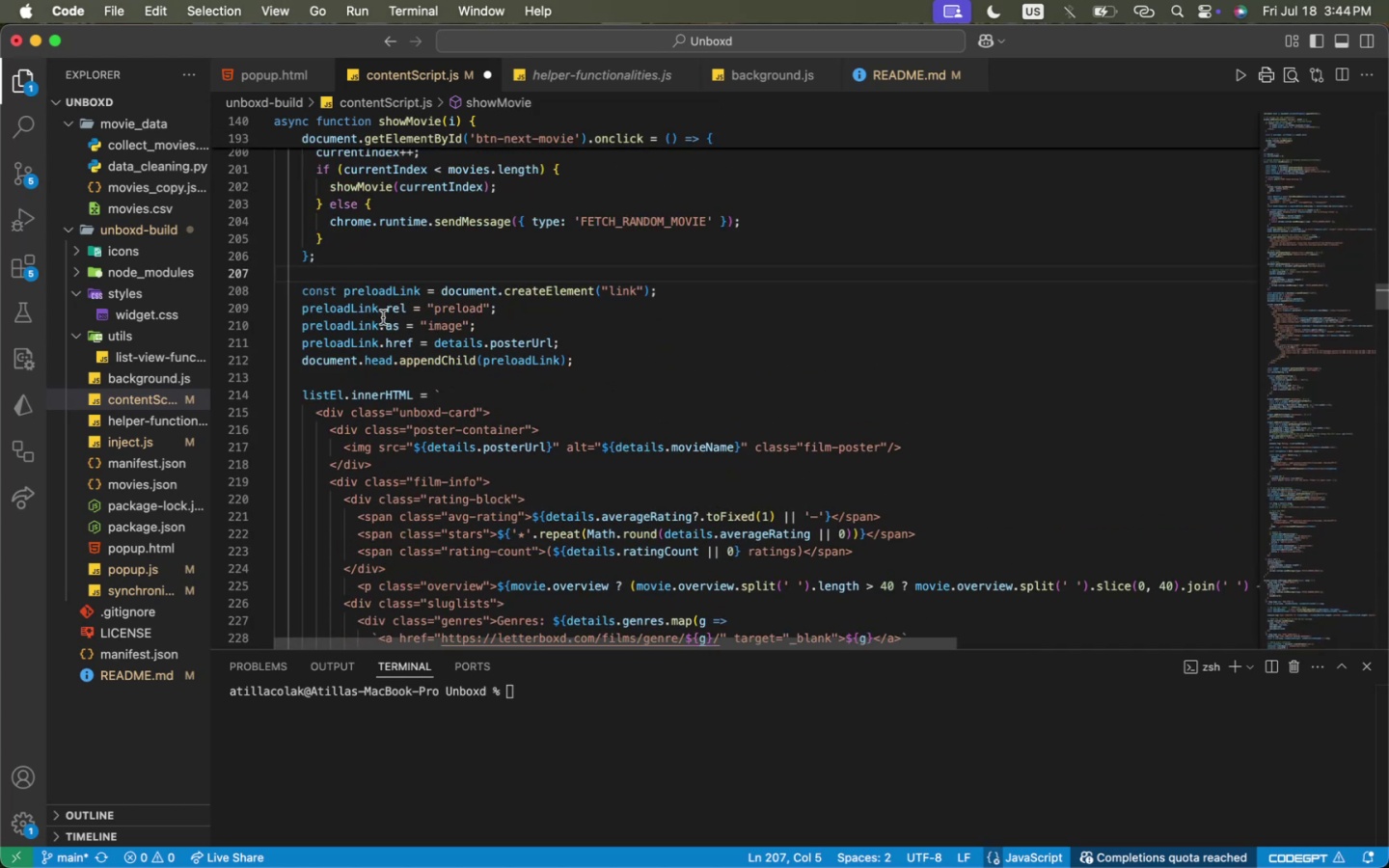 
scroll: coordinate [378, 391], scroll_direction: down, amount: 22.0
 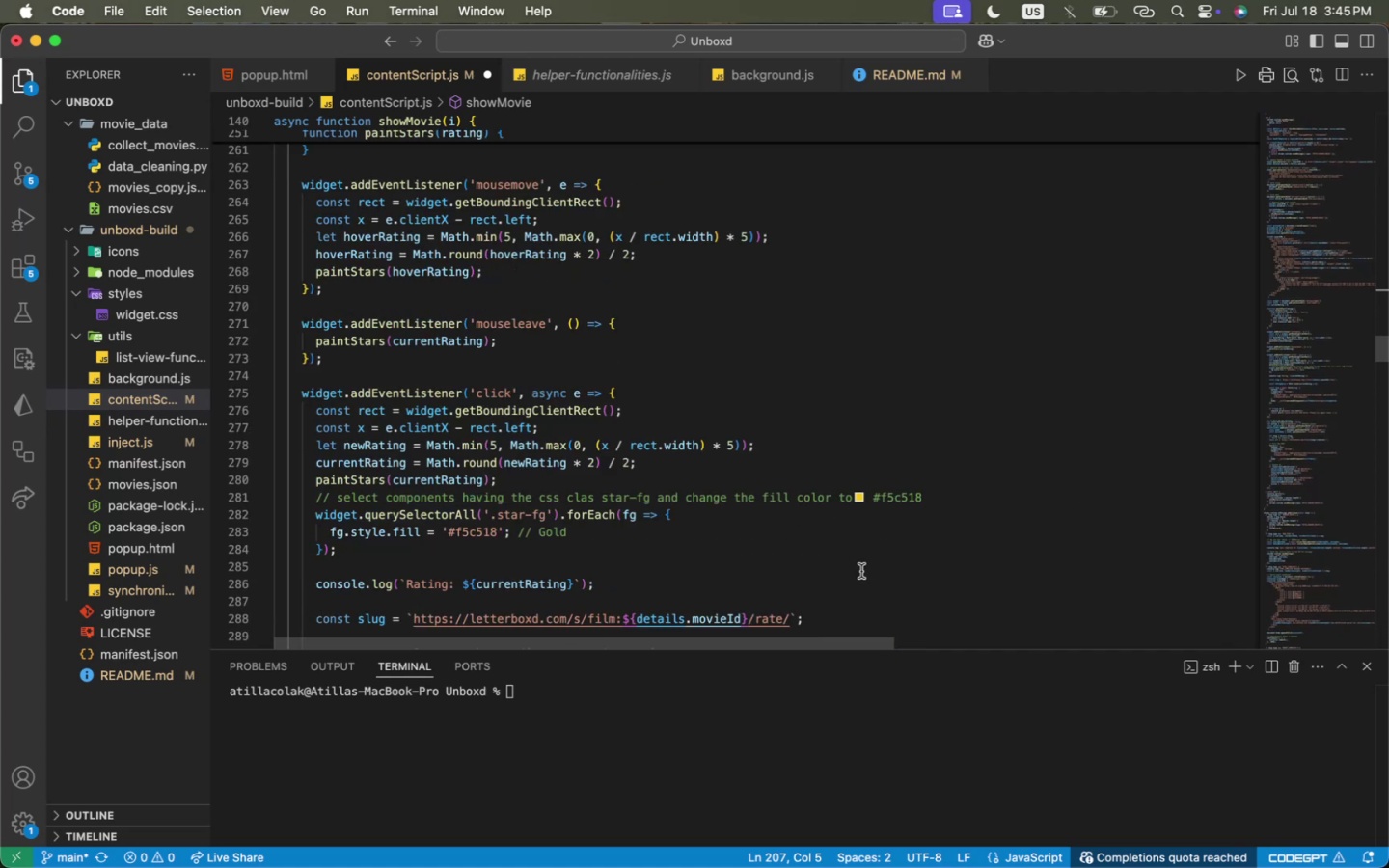 
left_click([861, 571])
 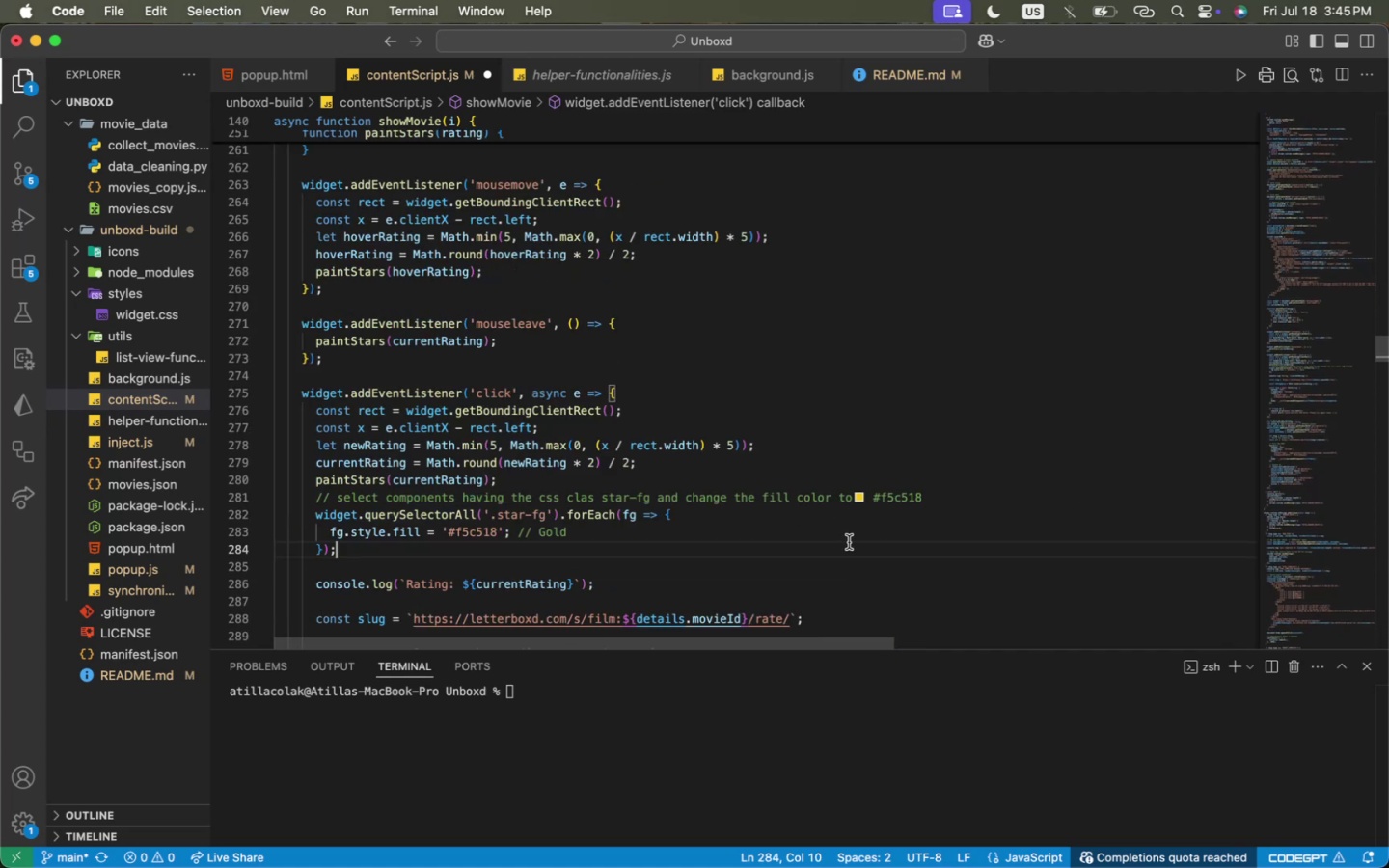 
left_click([849, 542])
 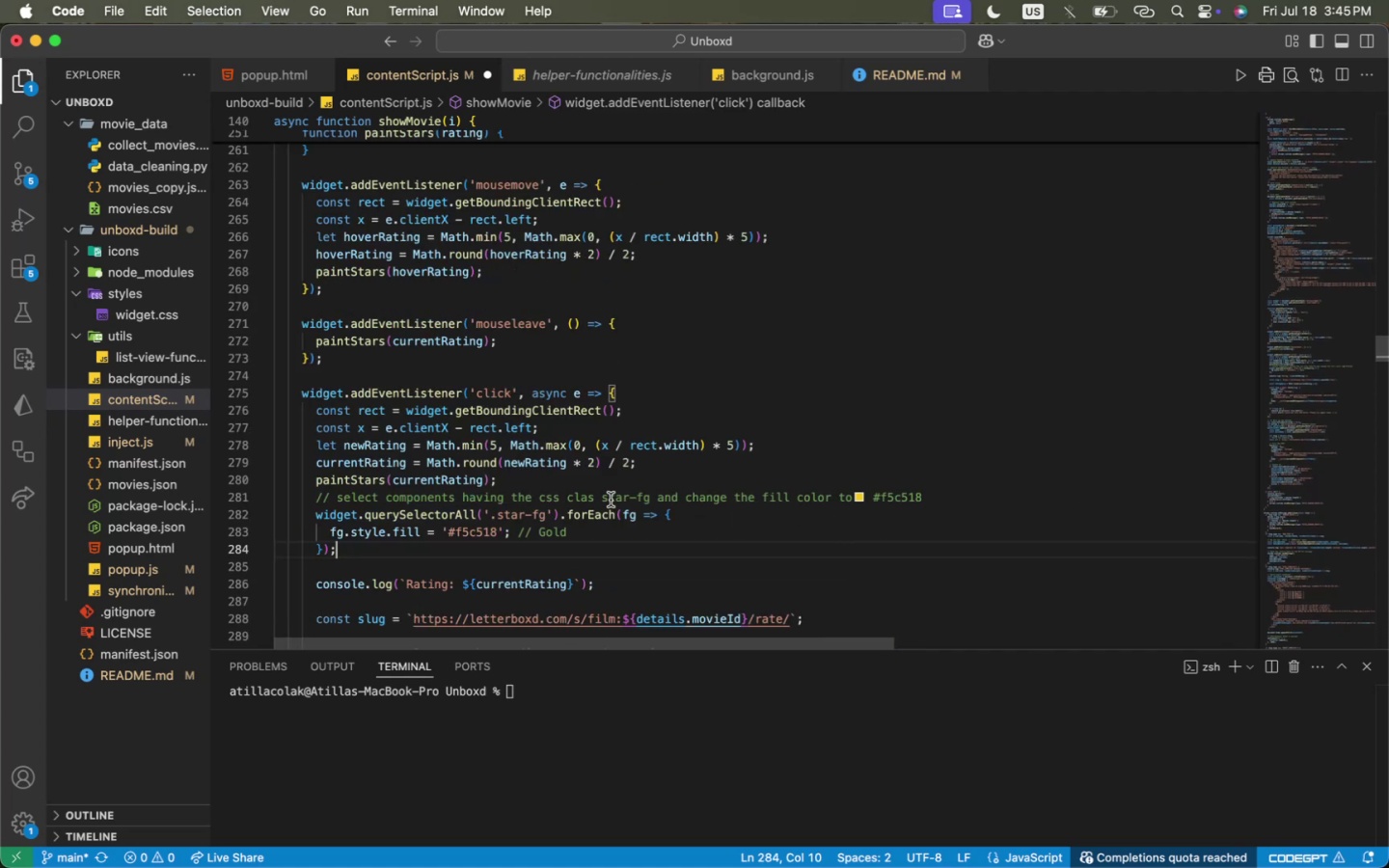 
left_click([577, 497])
 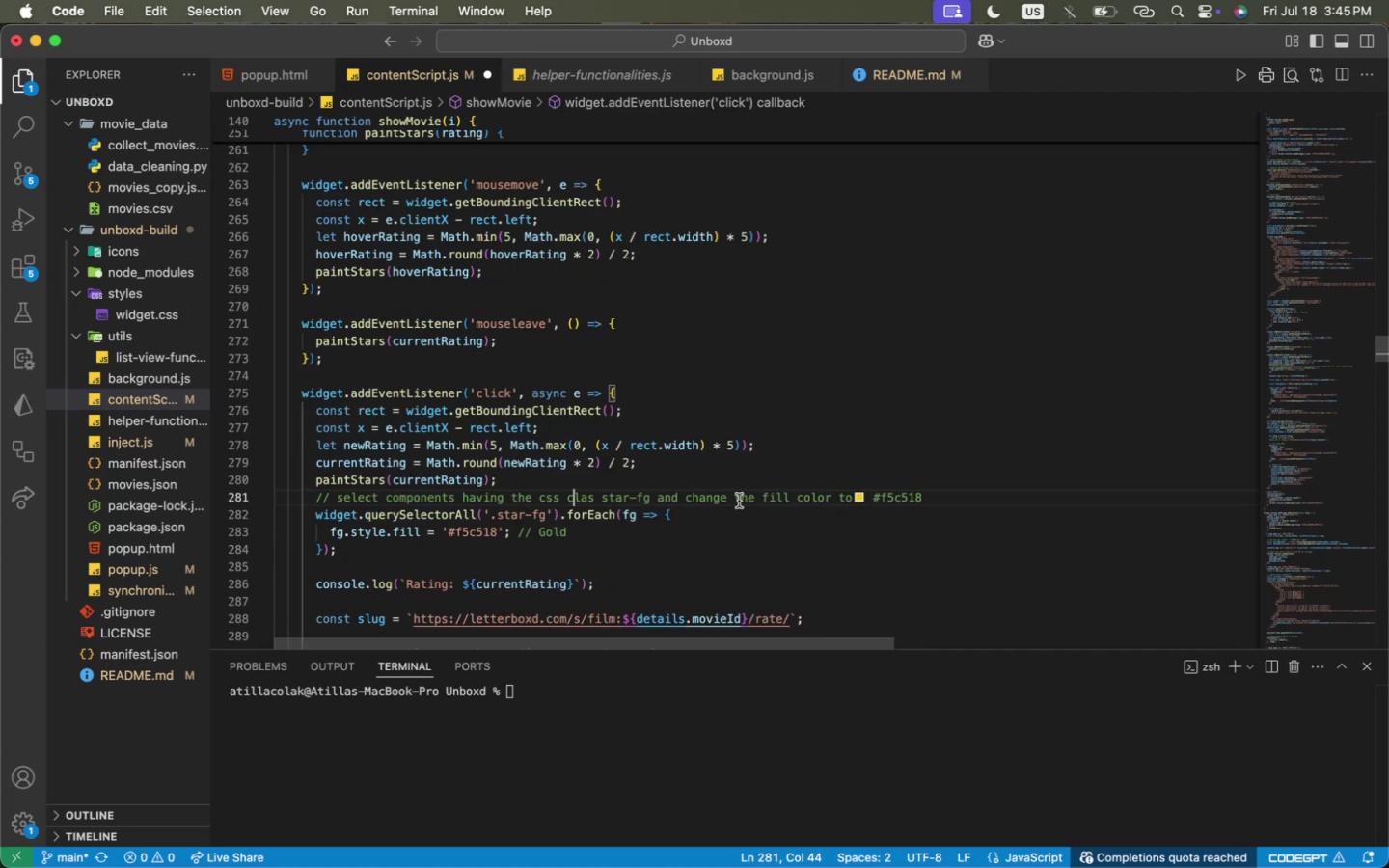 
key(ArrowRight)
 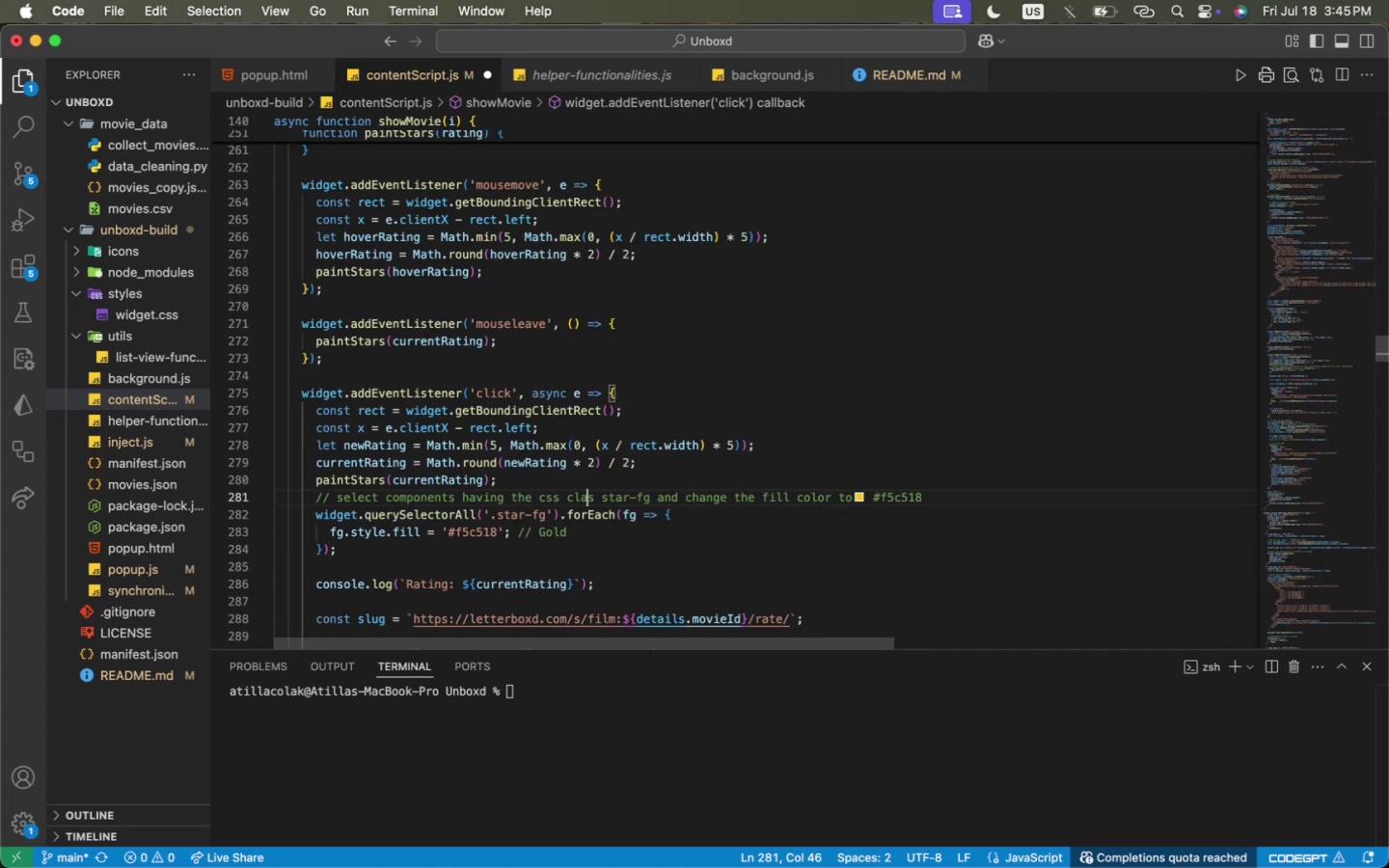 
key(ArrowRight)
 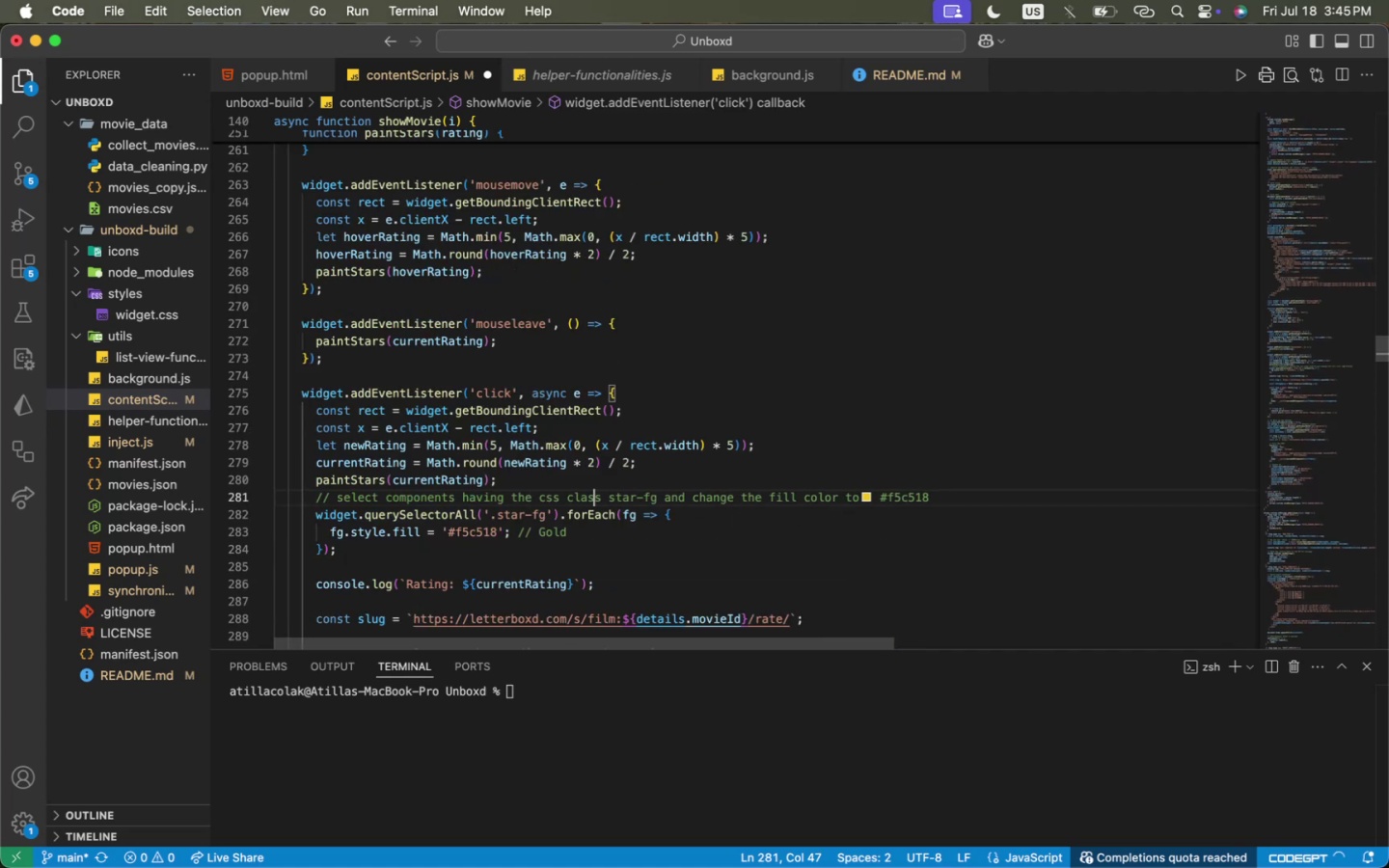 
key(S)
 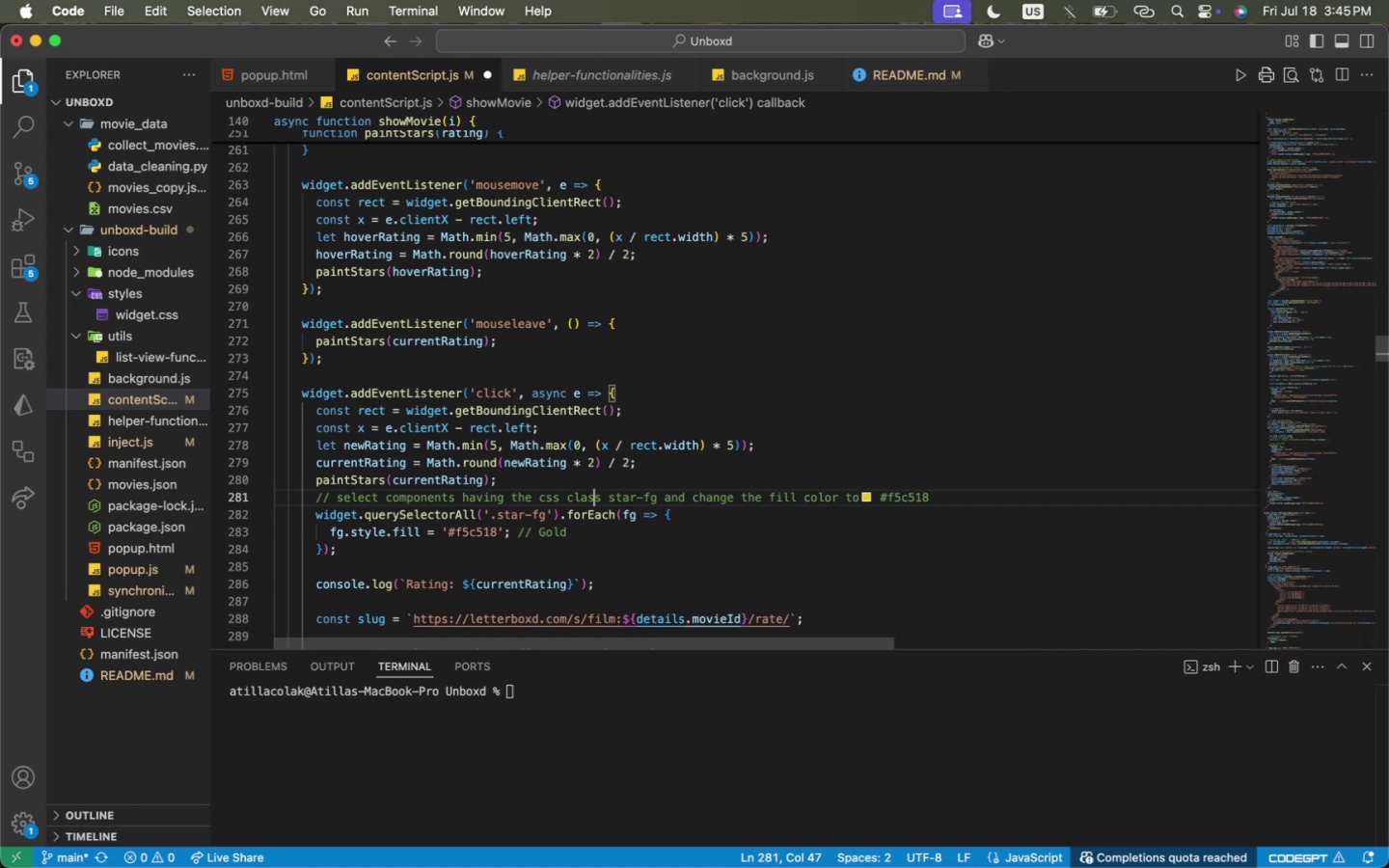 
scroll: coordinate [697, 511], scroll_direction: down, amount: 6.0
 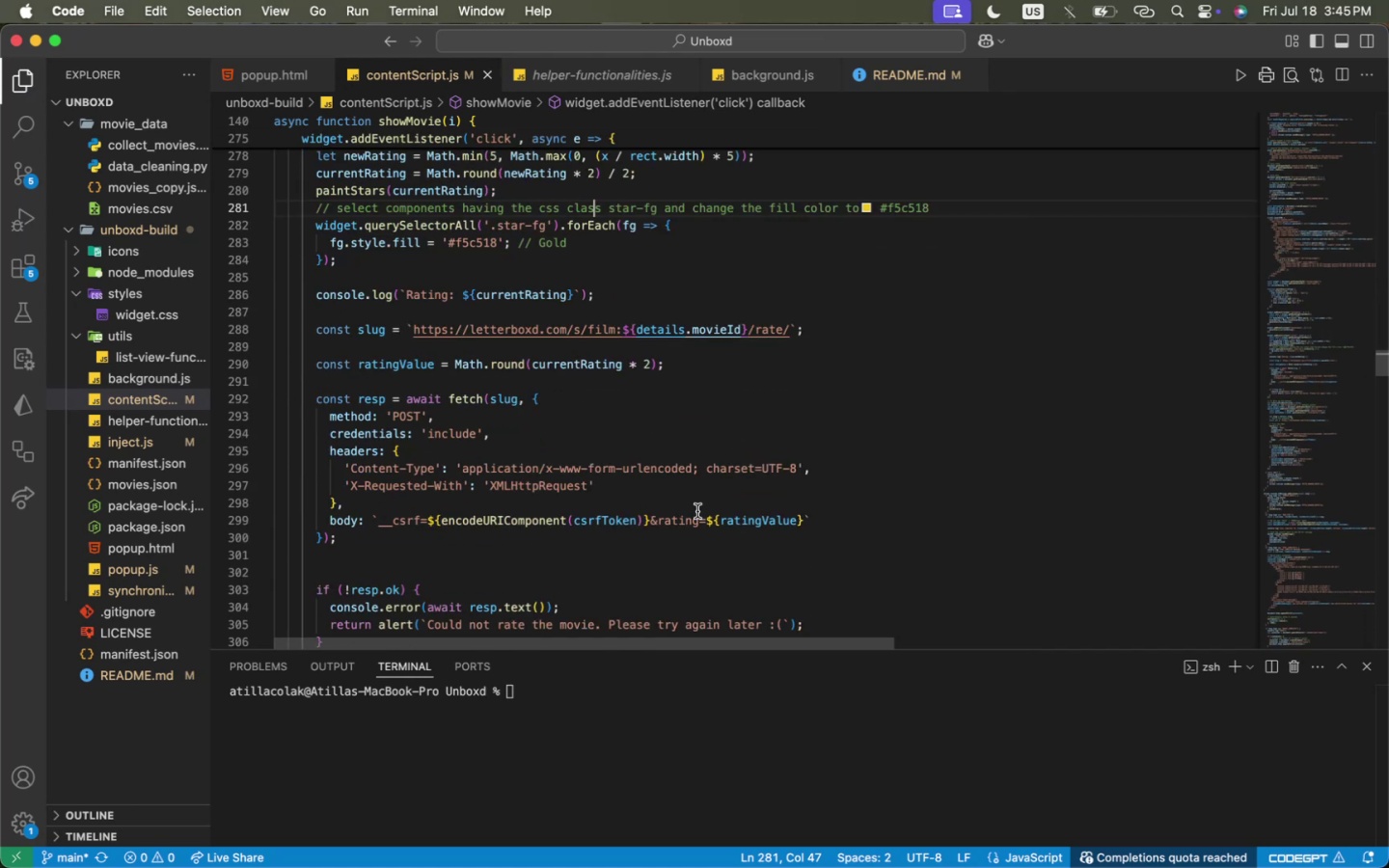 
key(Meta+CommandLeft)
 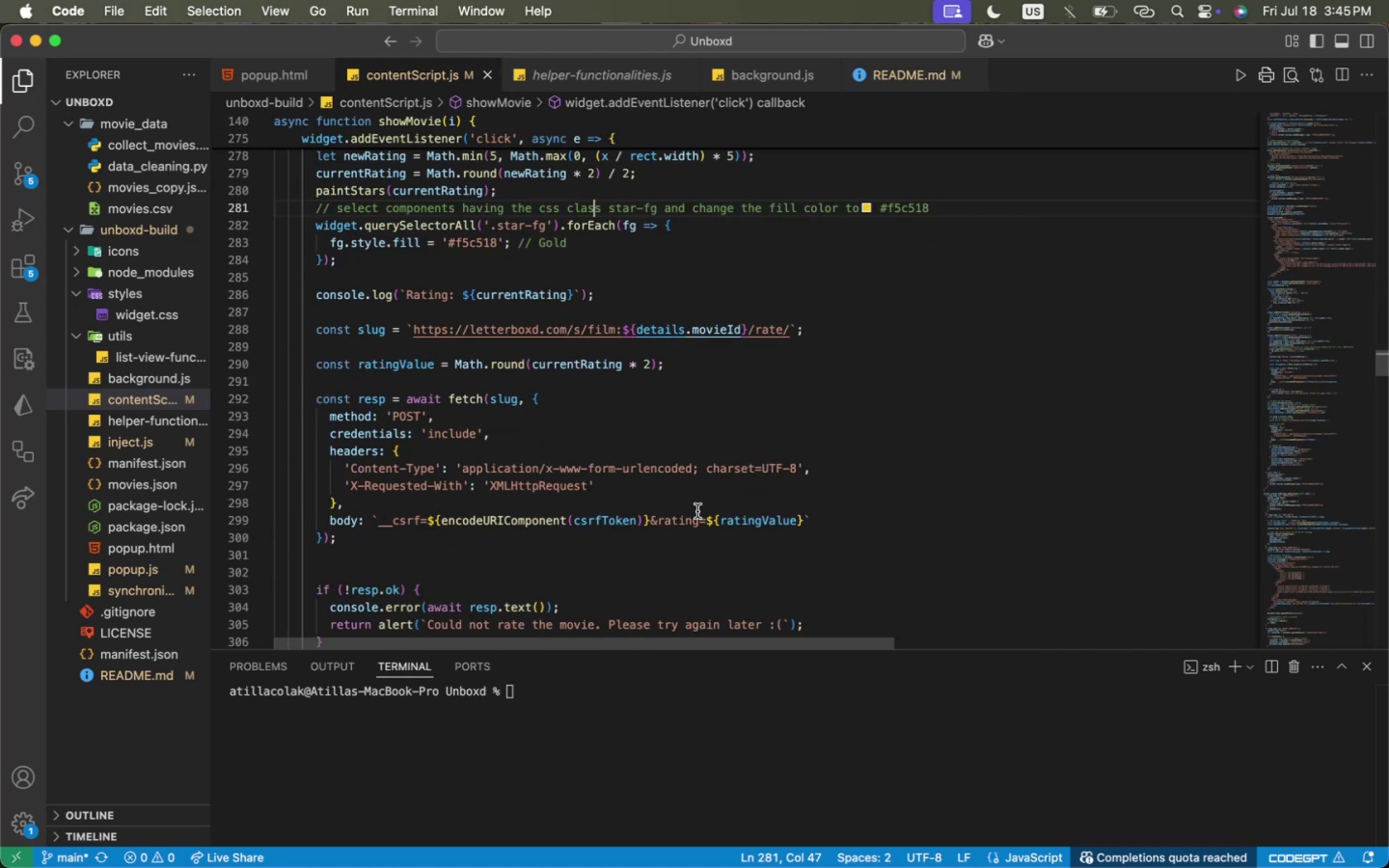 
key(Meta+S)
 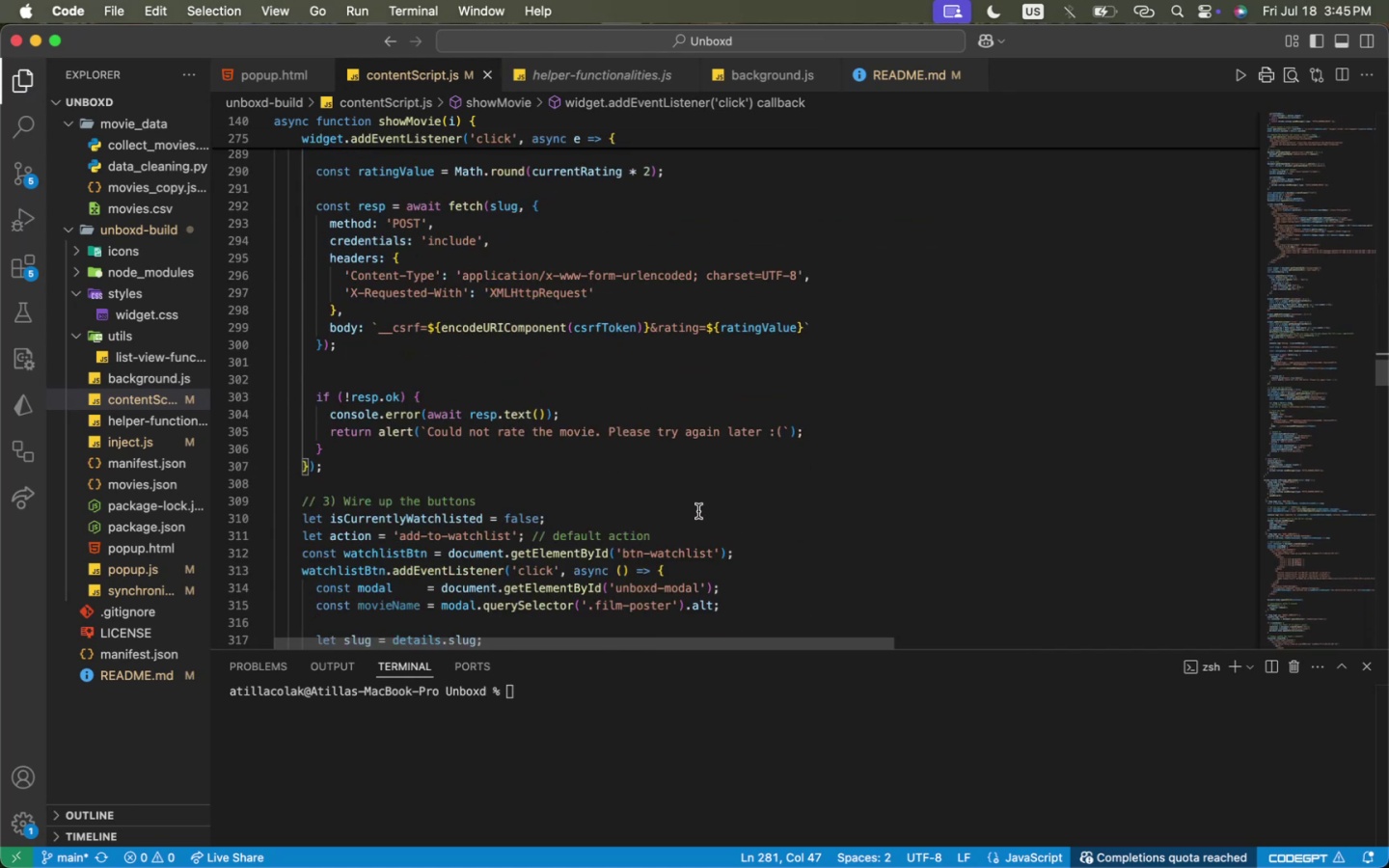 
scroll: coordinate [711, 498], scroll_direction: down, amount: 41.0
 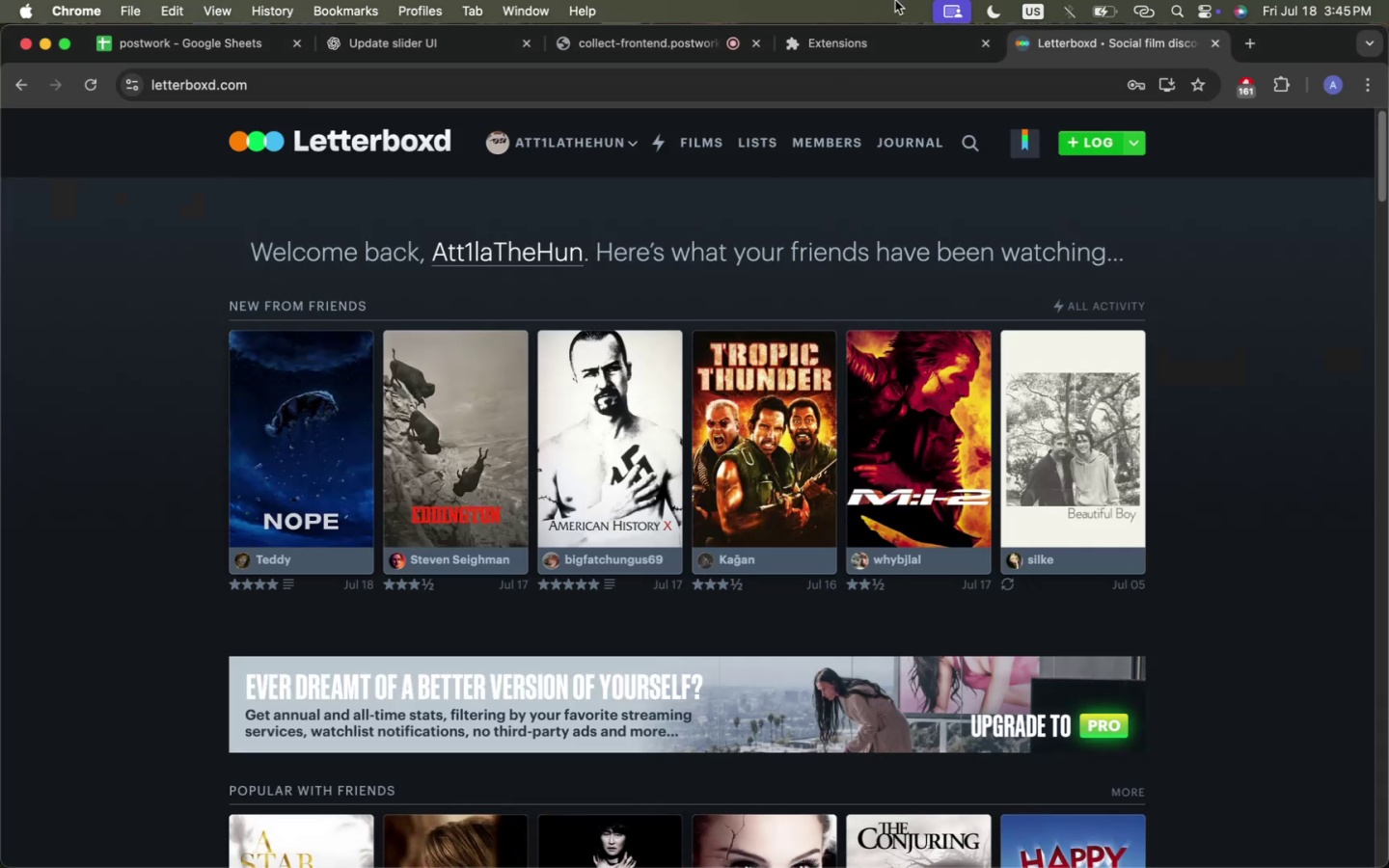 
left_click([665, 44])
 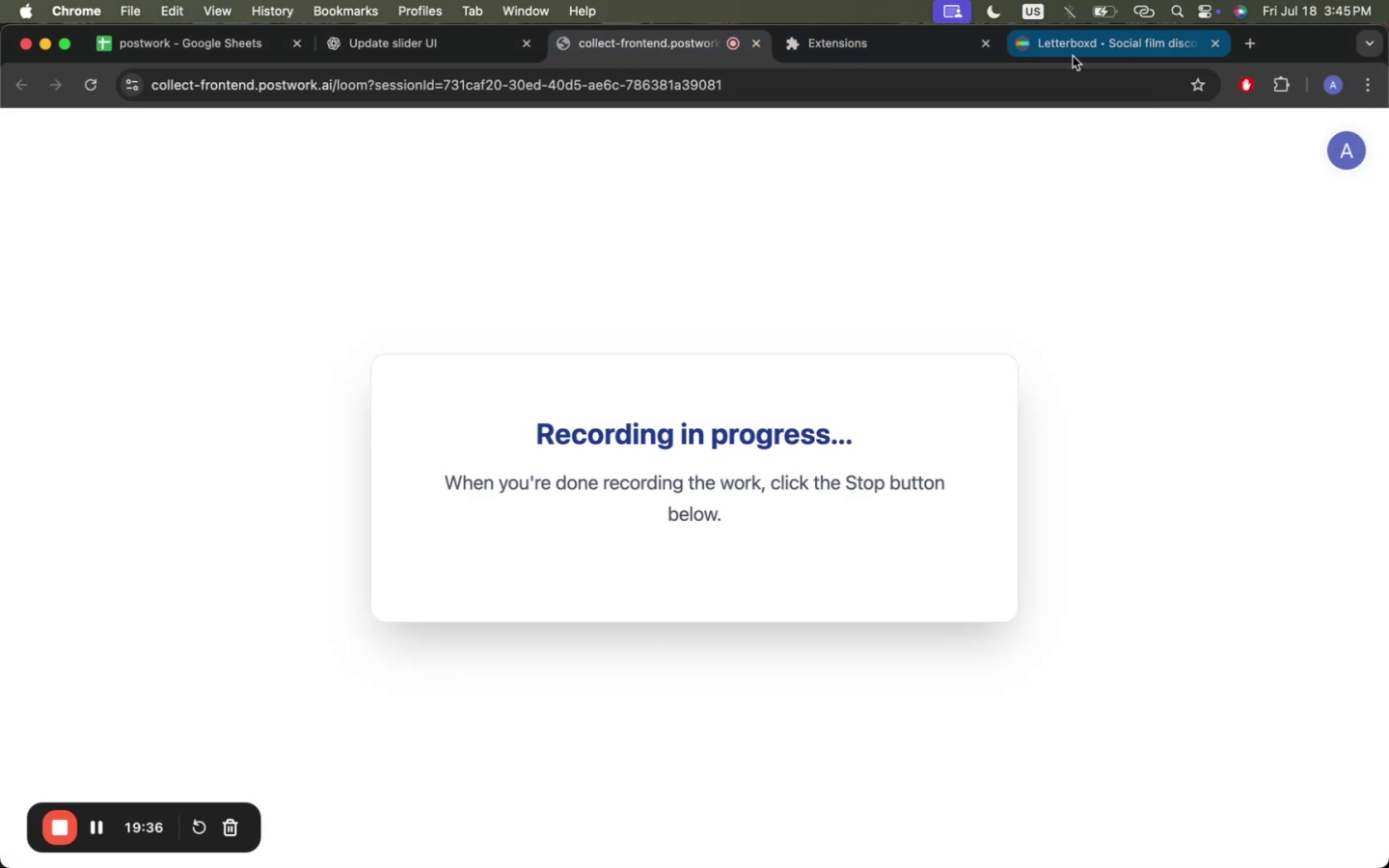 
left_click([1073, 56])
 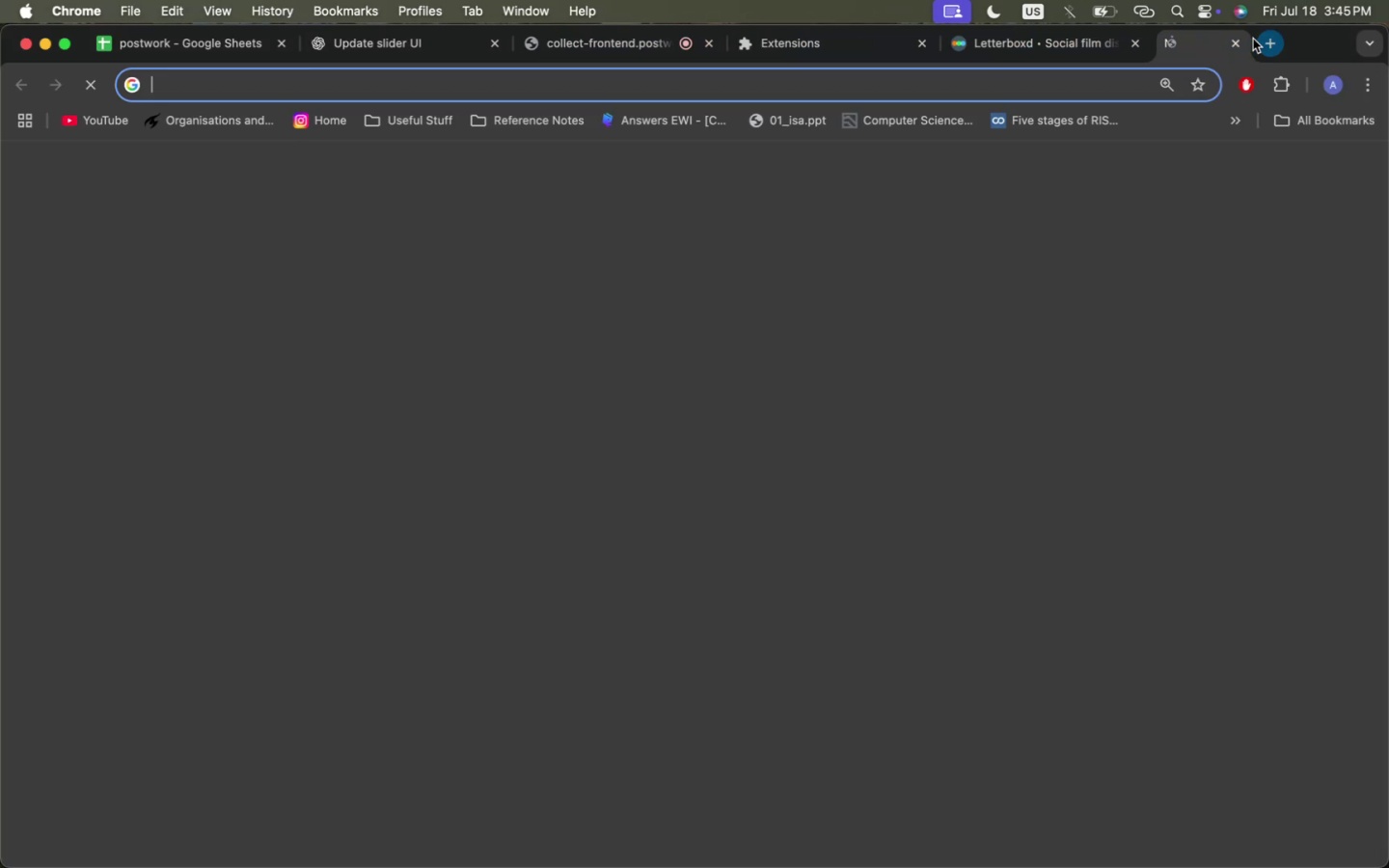 
left_click([1254, 39])
 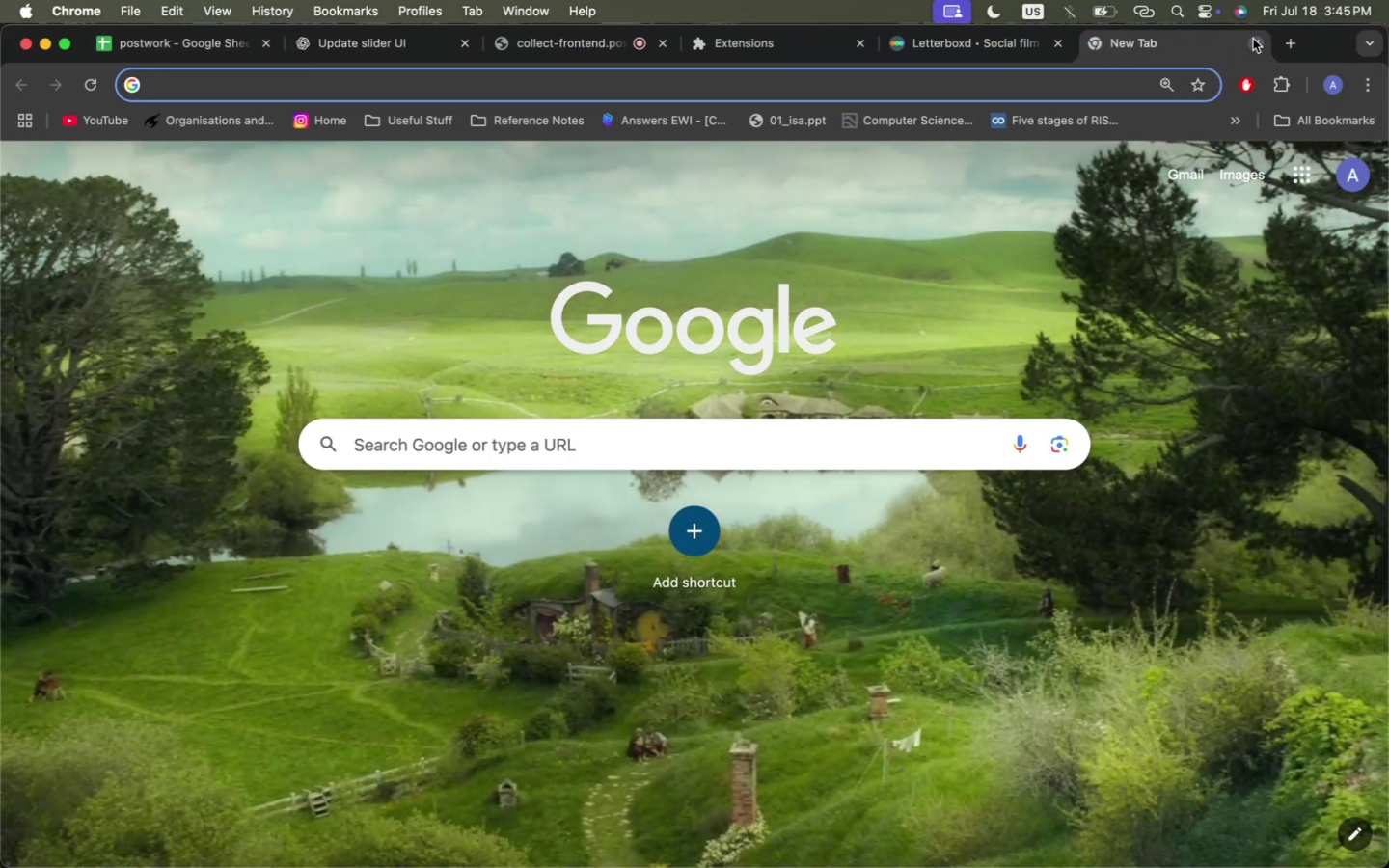 
type(chroe)
key(Backspace)
type(me webmarket)
key(Backspace)
type(t)
 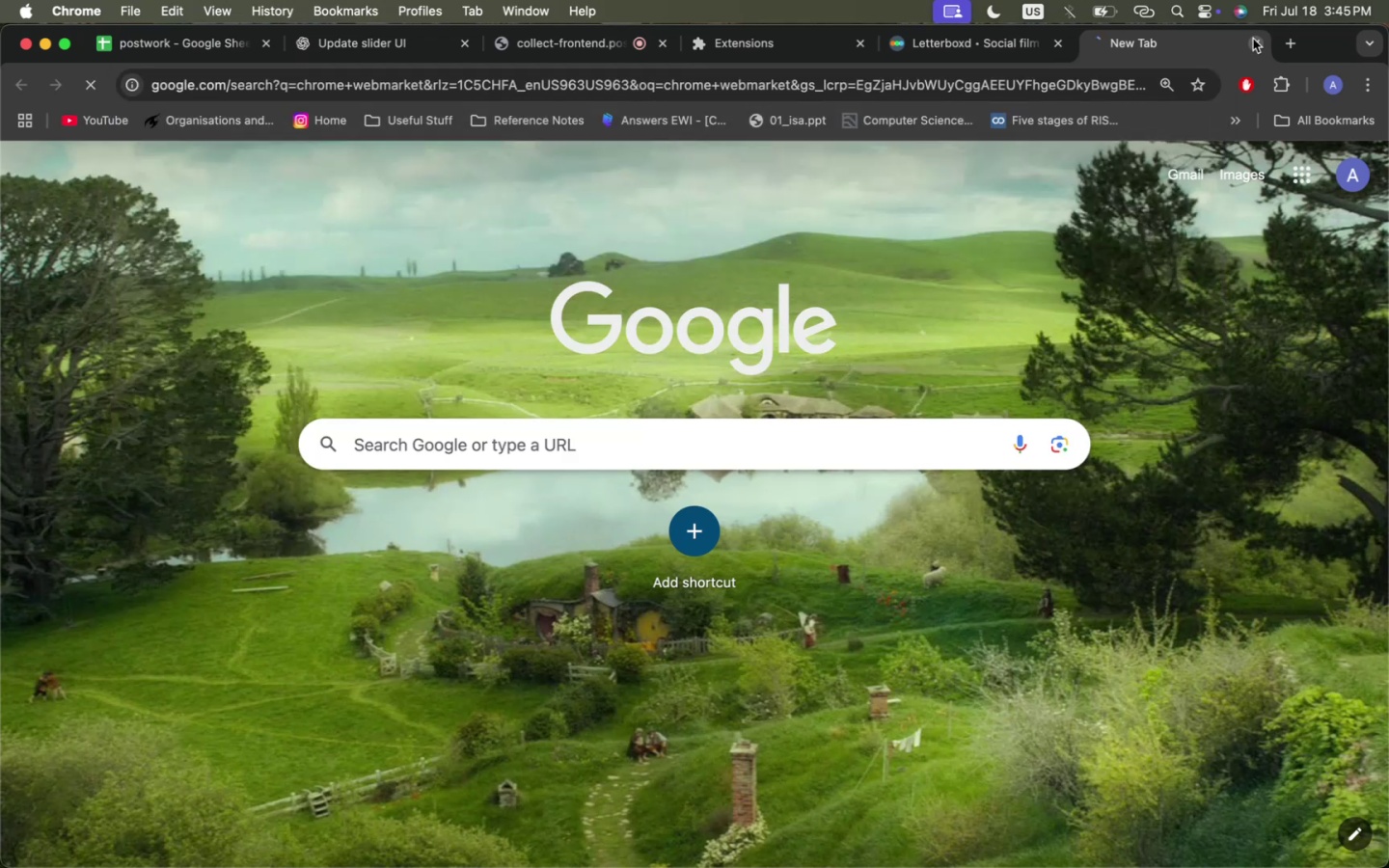 
key(Enter)
 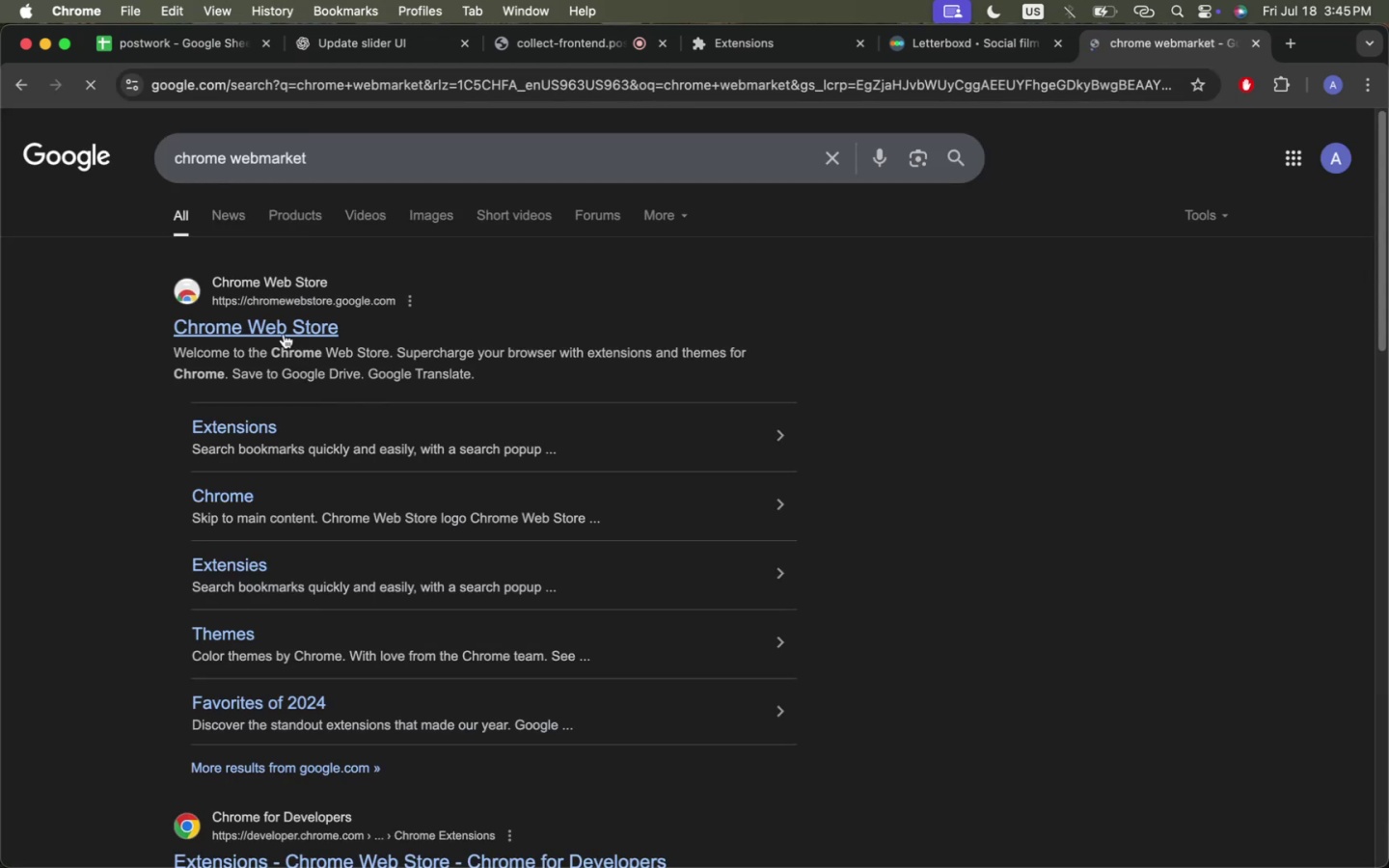 
left_click([283, 330])
 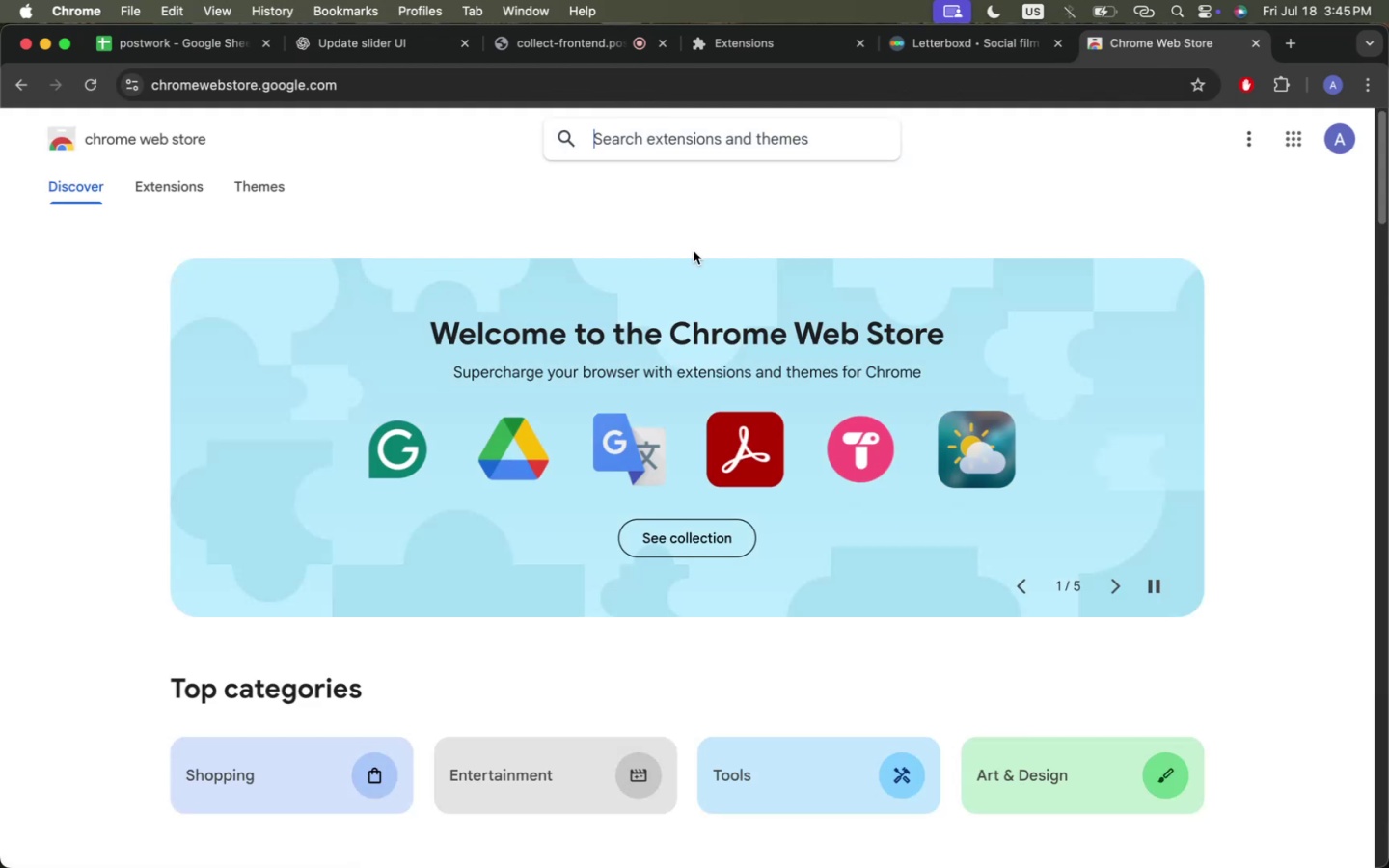 
wait(7.52)
 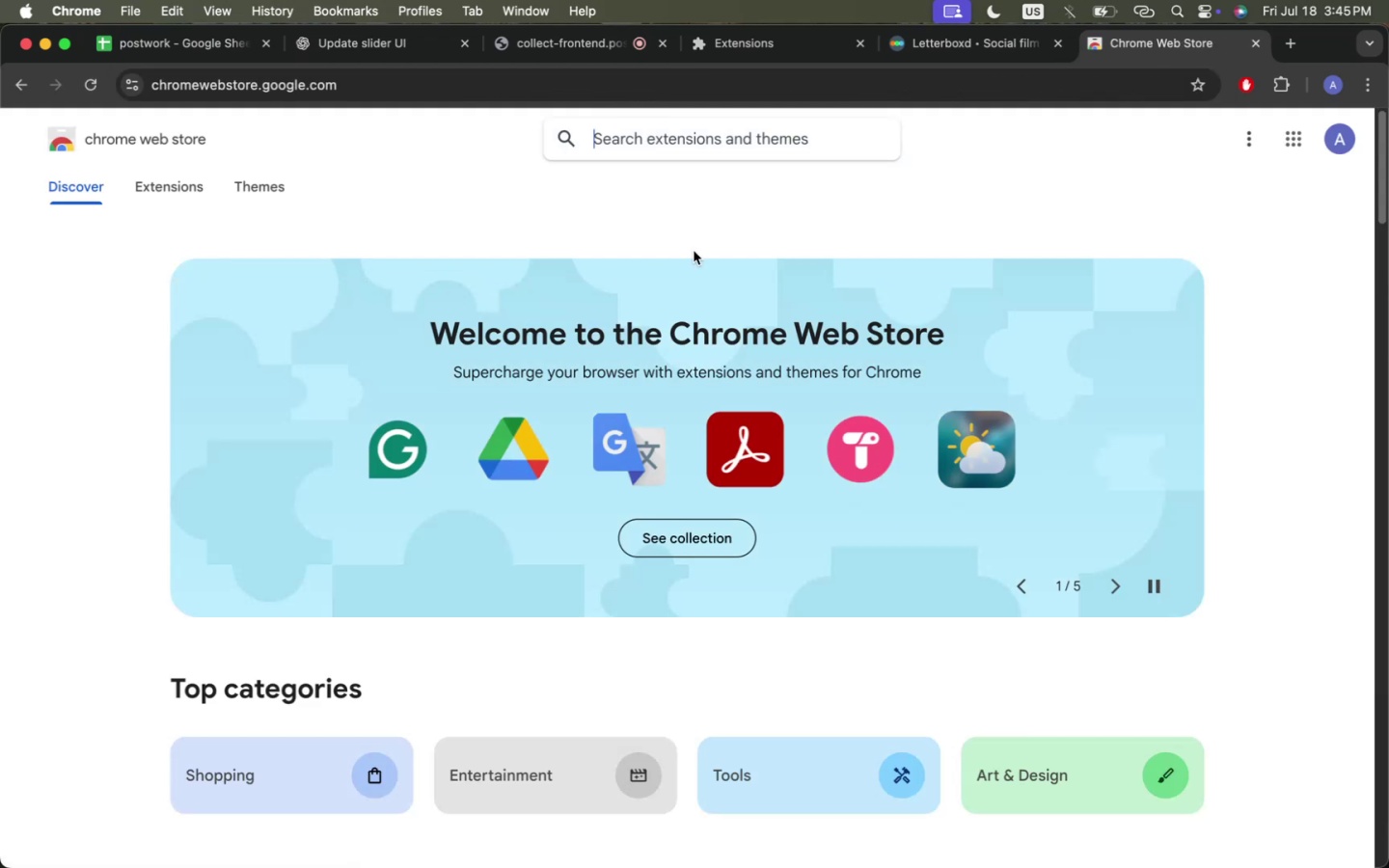 
left_click([1344, 143])
 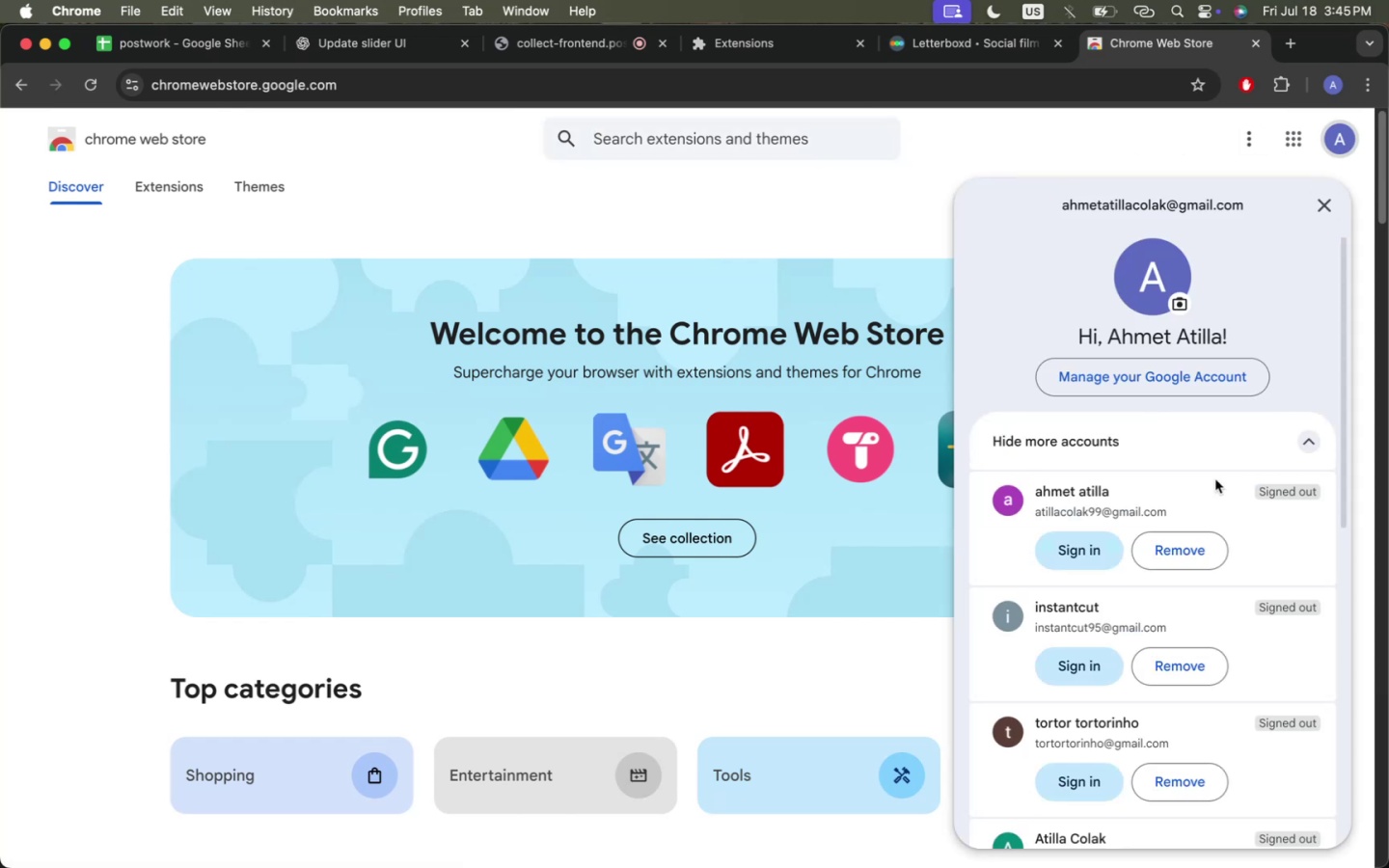 
scroll: coordinate [1168, 507], scroll_direction: down, amount: 5.0
 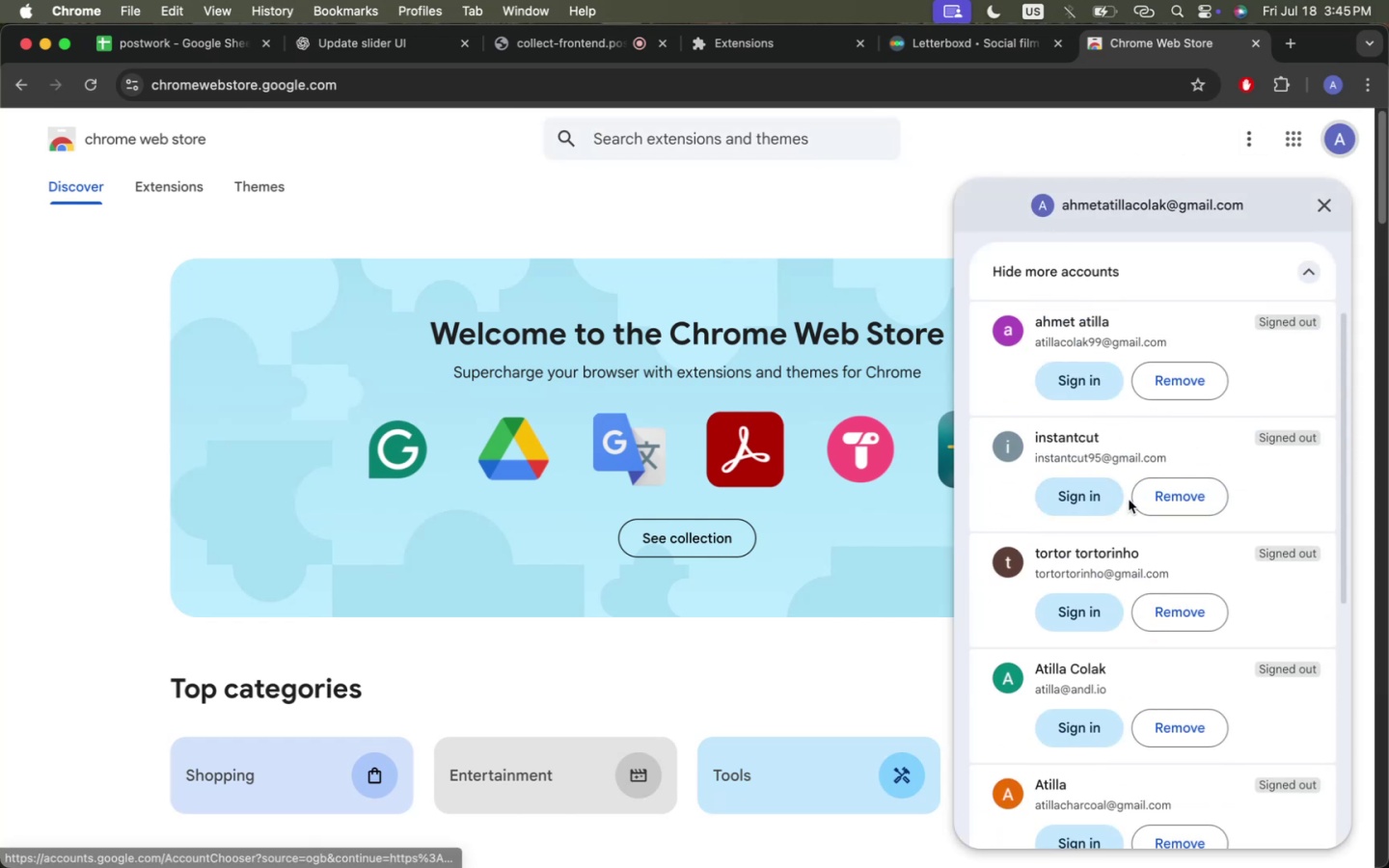 
scroll: coordinate [1129, 500], scroll_direction: up, amount: 19.0
 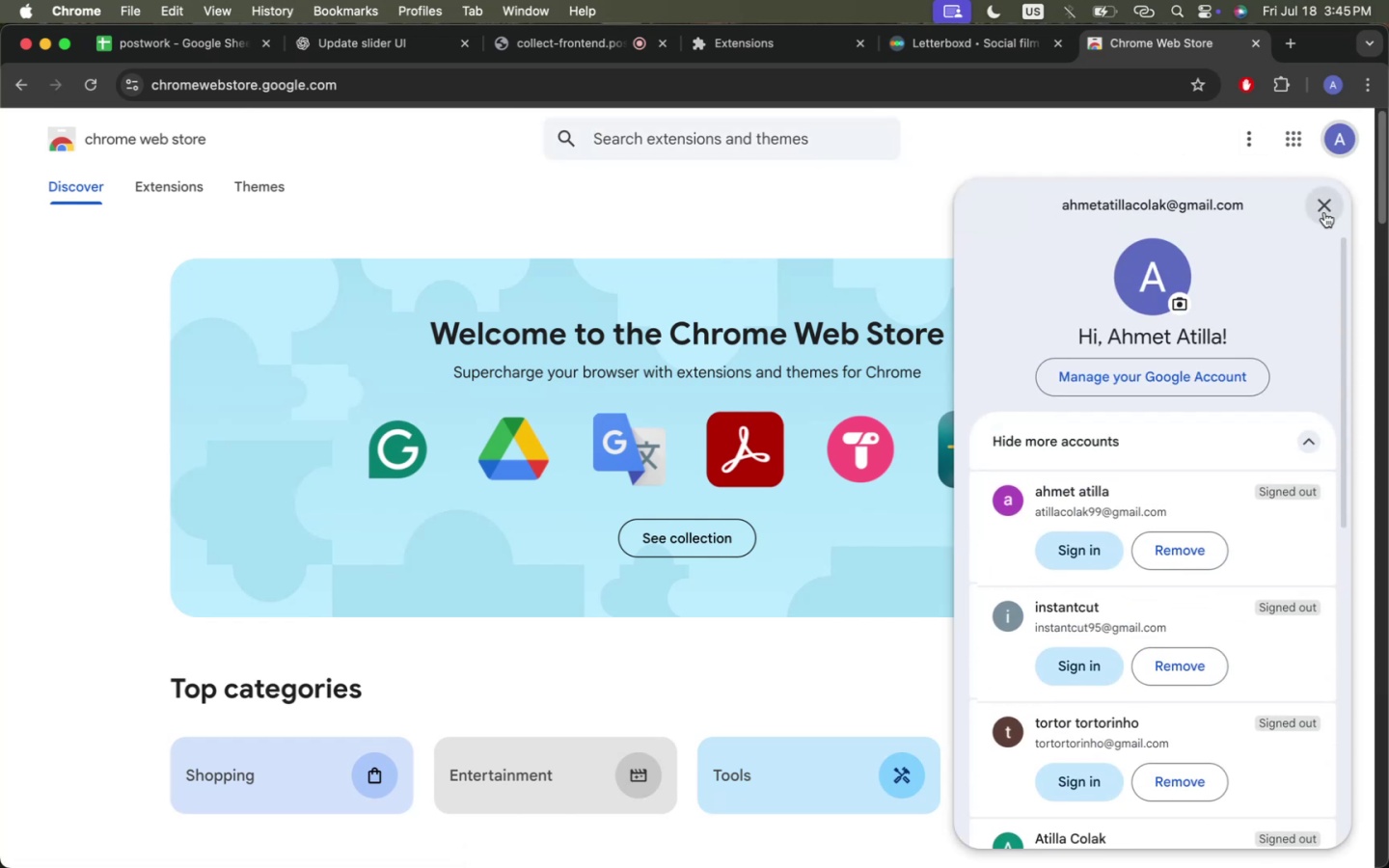 
left_click([1324, 212])
 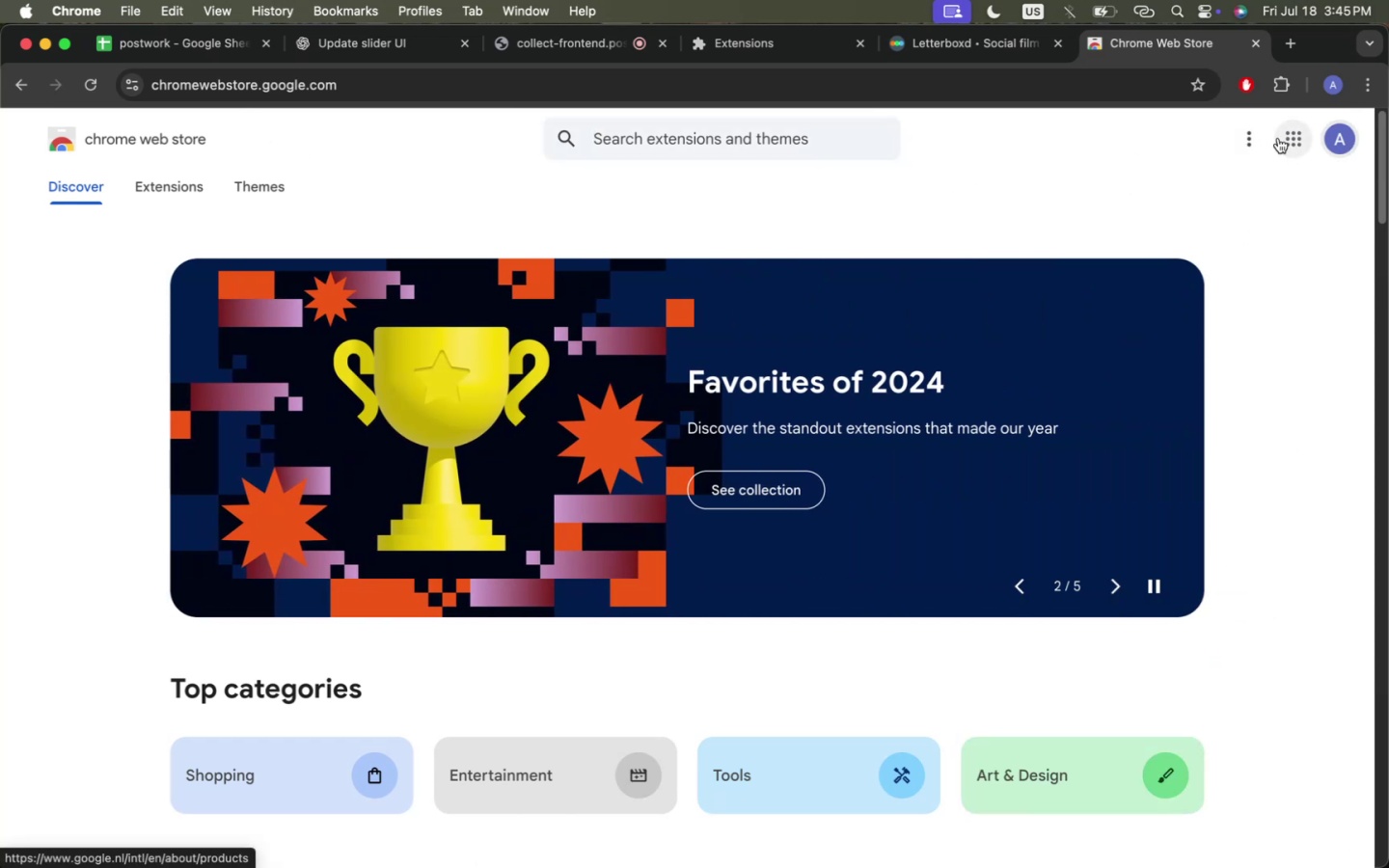 
left_click([1234, 138])
 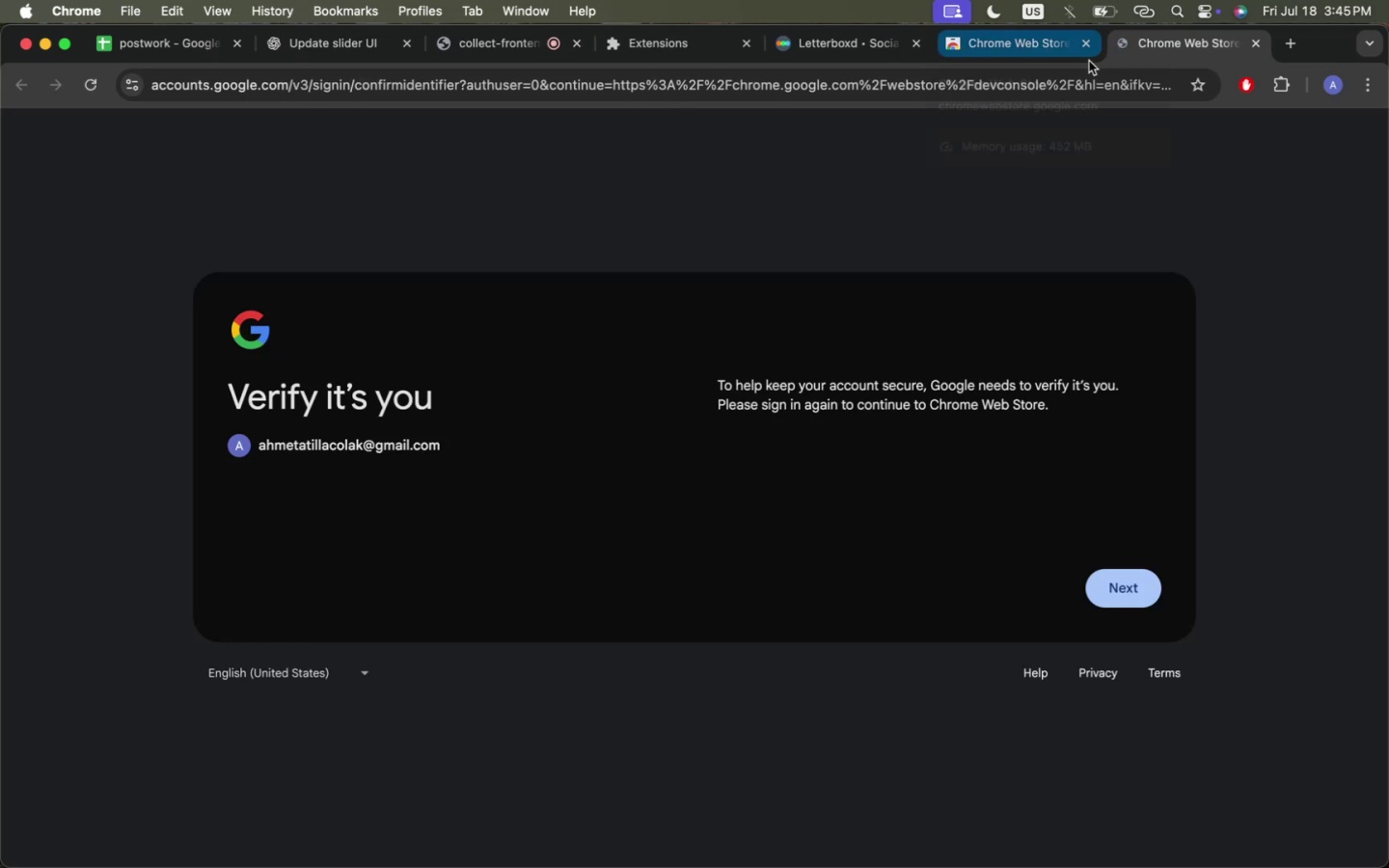 
wait(7.56)
 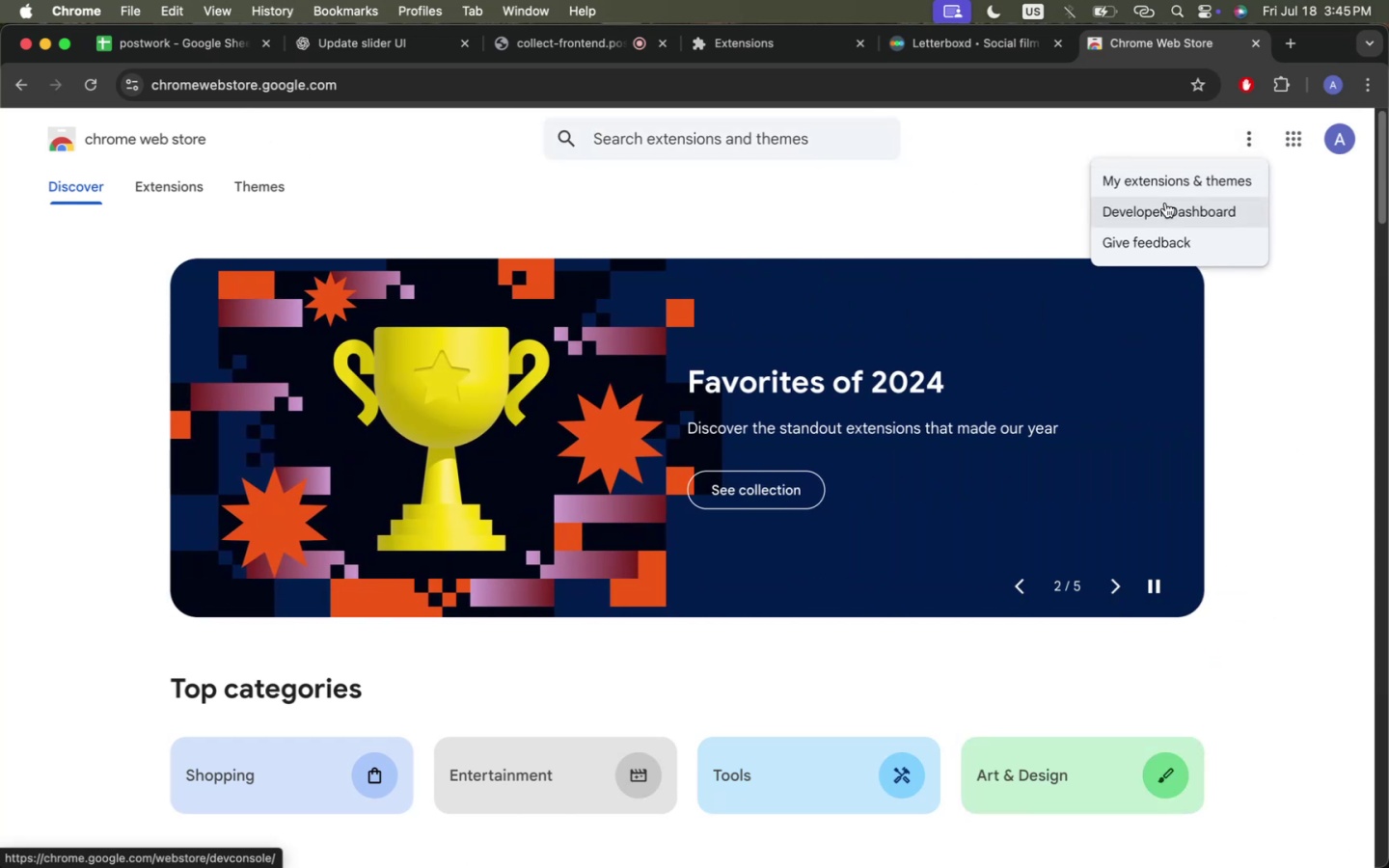 
left_click([1013, 46])
 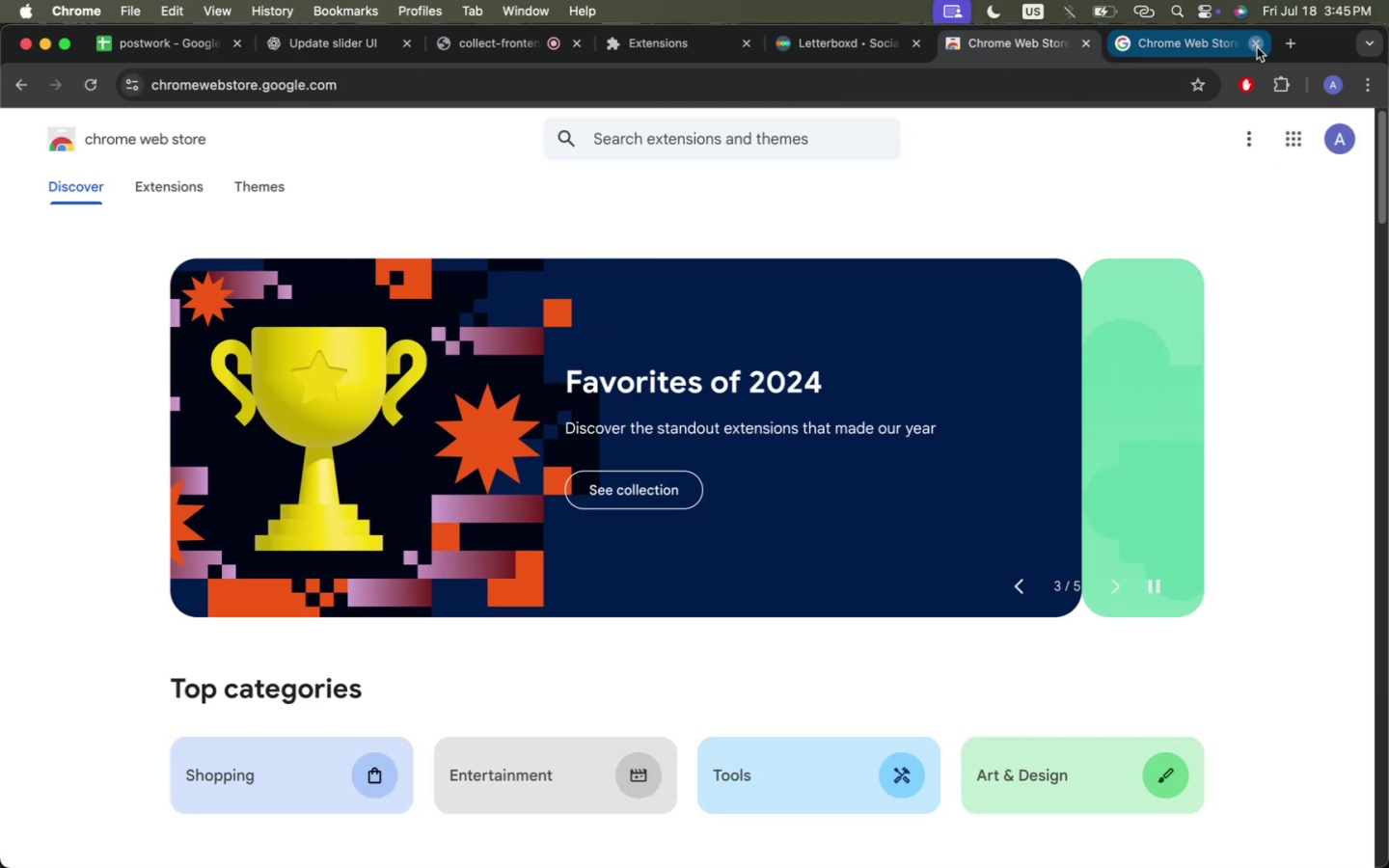 
left_click([1257, 47])
 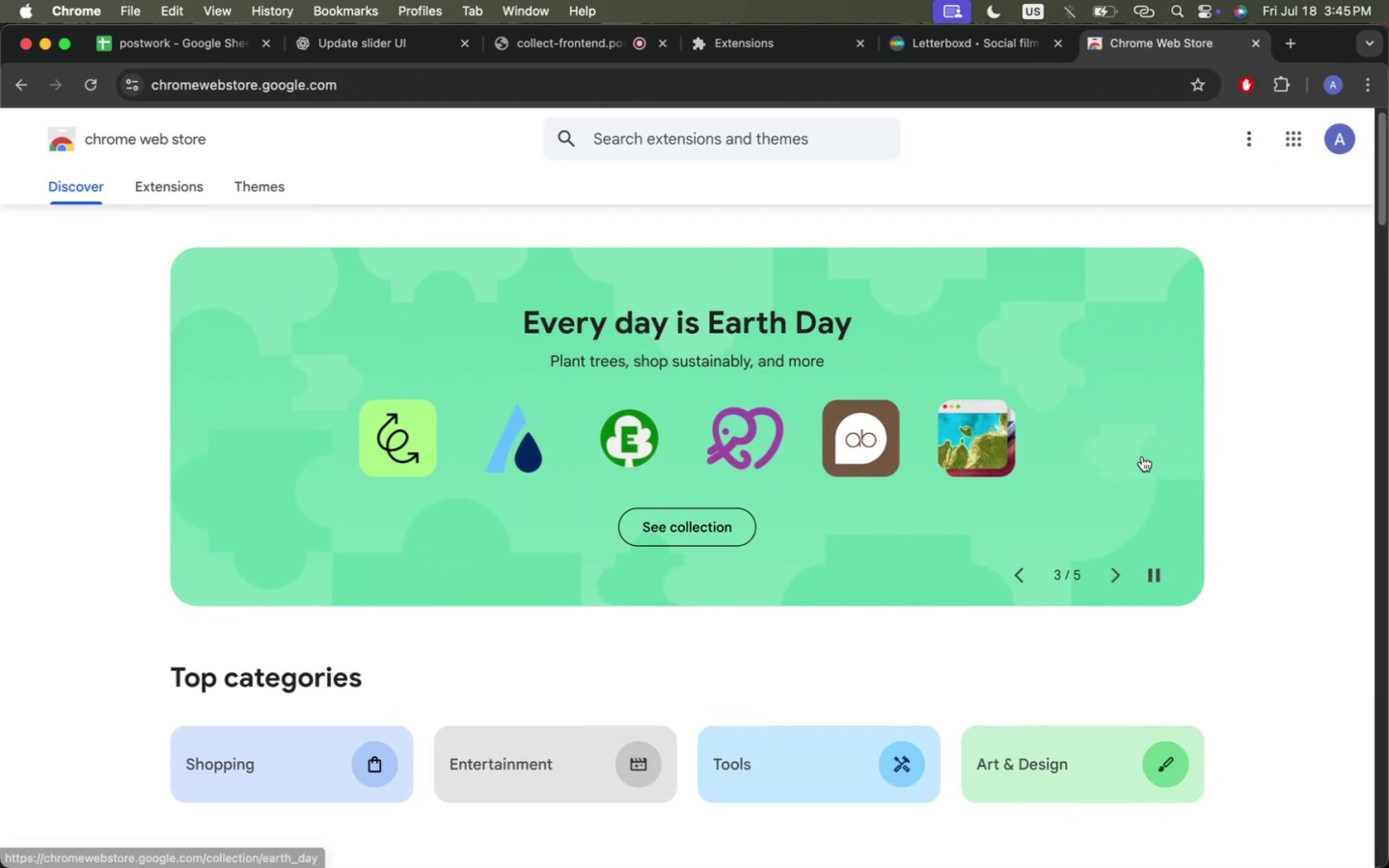 
scroll: coordinate [1141, 456], scroll_direction: down, amount: 36.0
 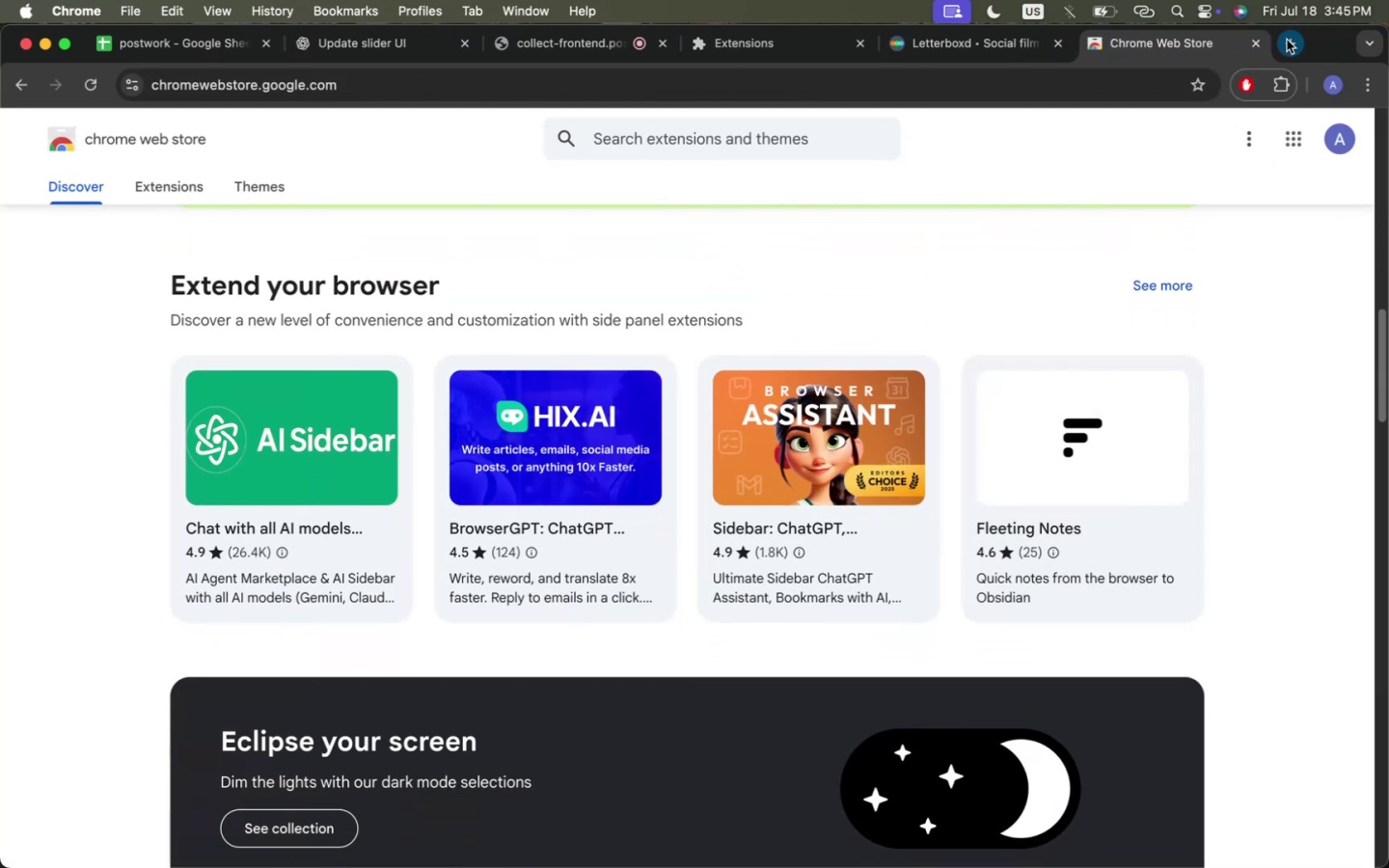 
left_click([1287, 40])
 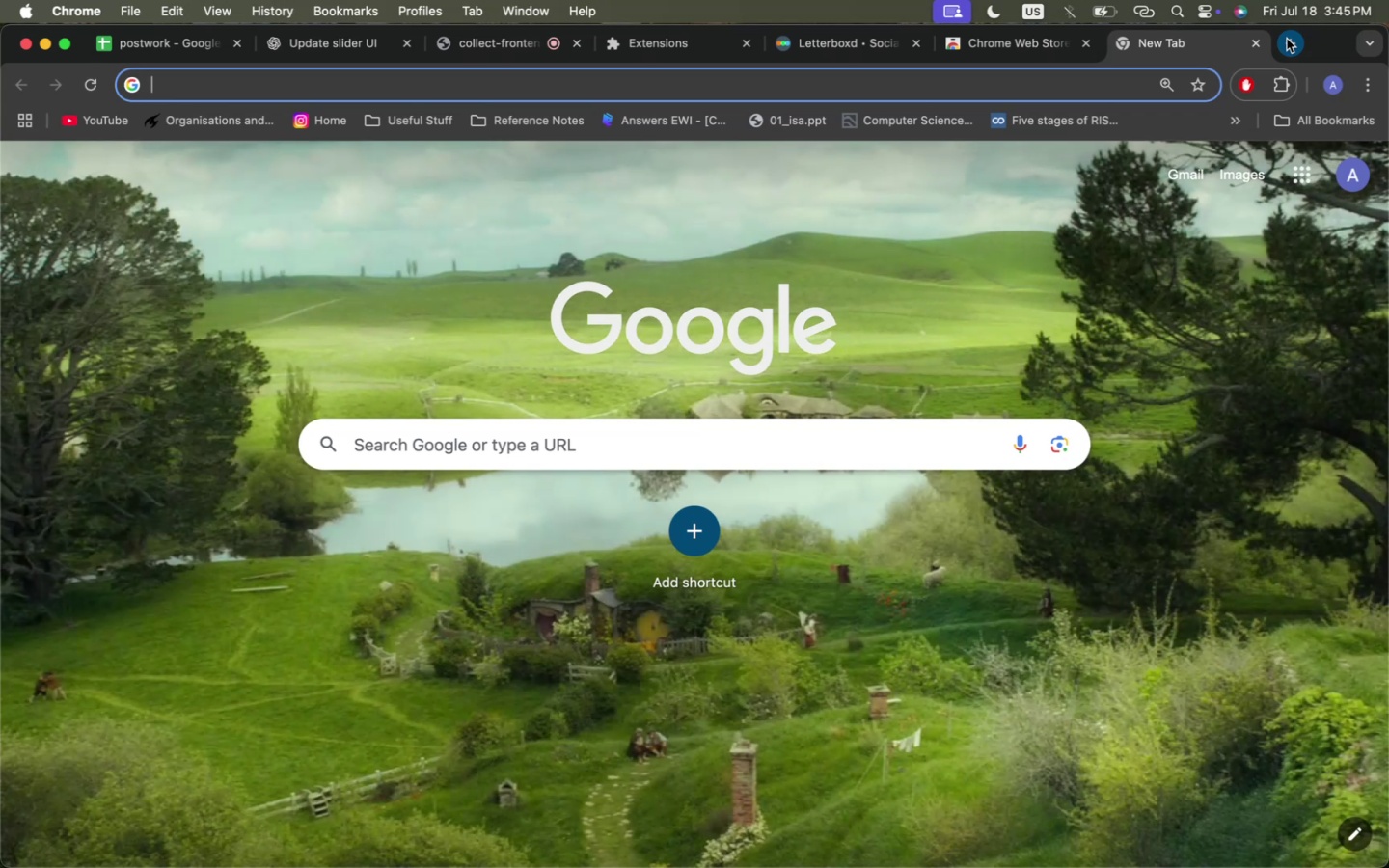 
type(iv)
key(Backspace)
type(con formats nee)
key(Backspace)
type(cessary fur)
key(Backspace)
key(Backspace)
type(or )
 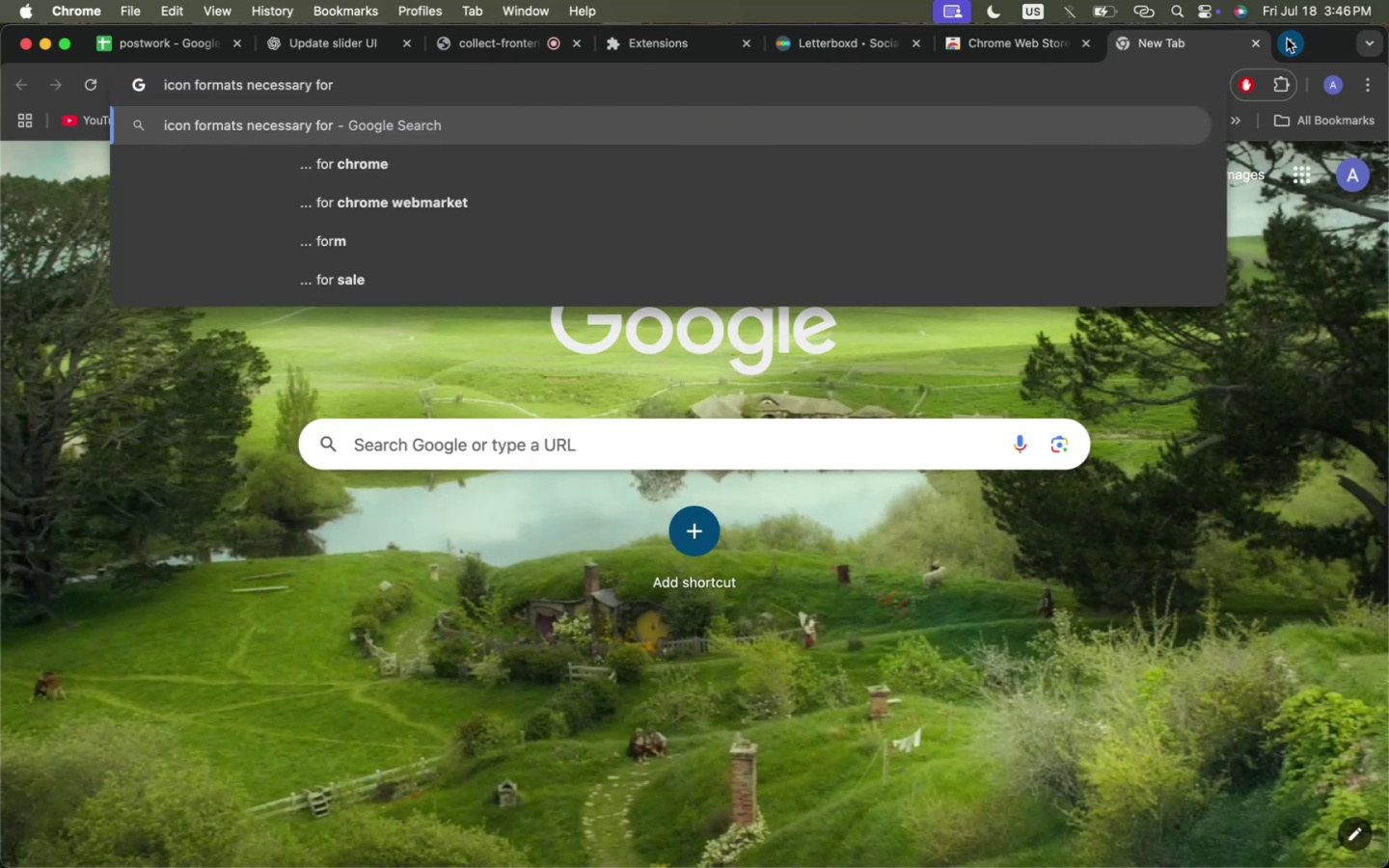 
key(ArrowDown)
 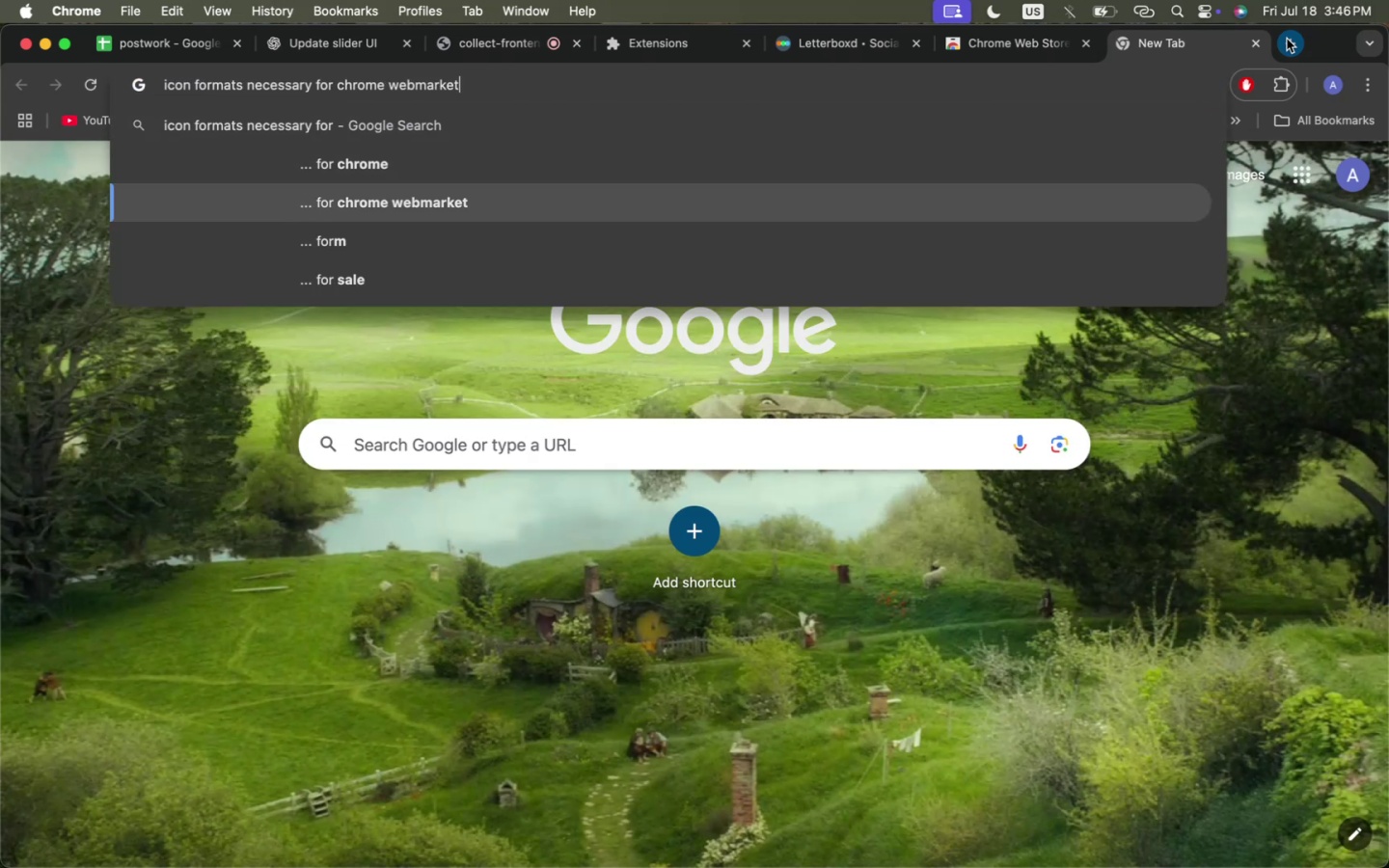 
key(ArrowDown)
 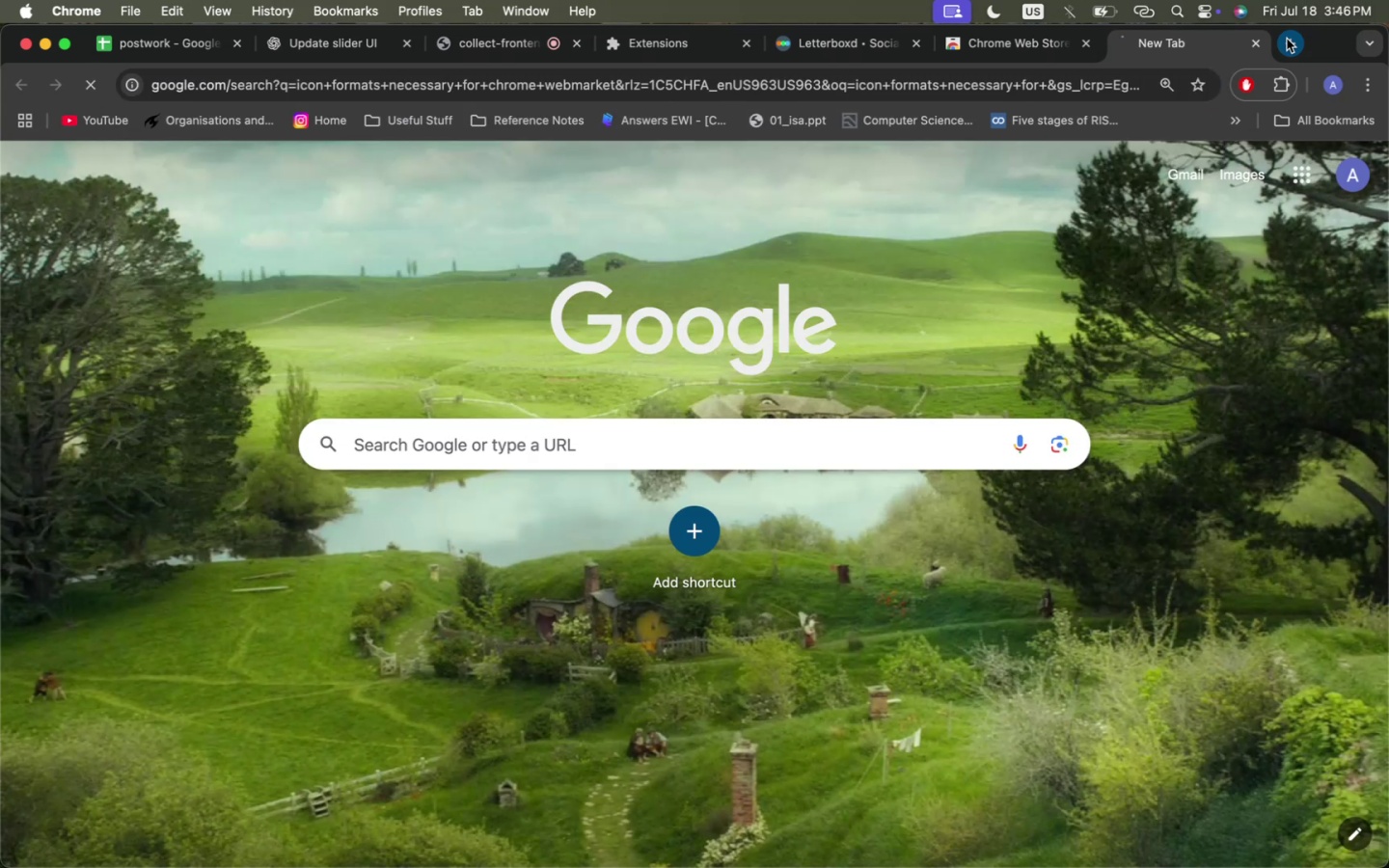 
key(Enter)
 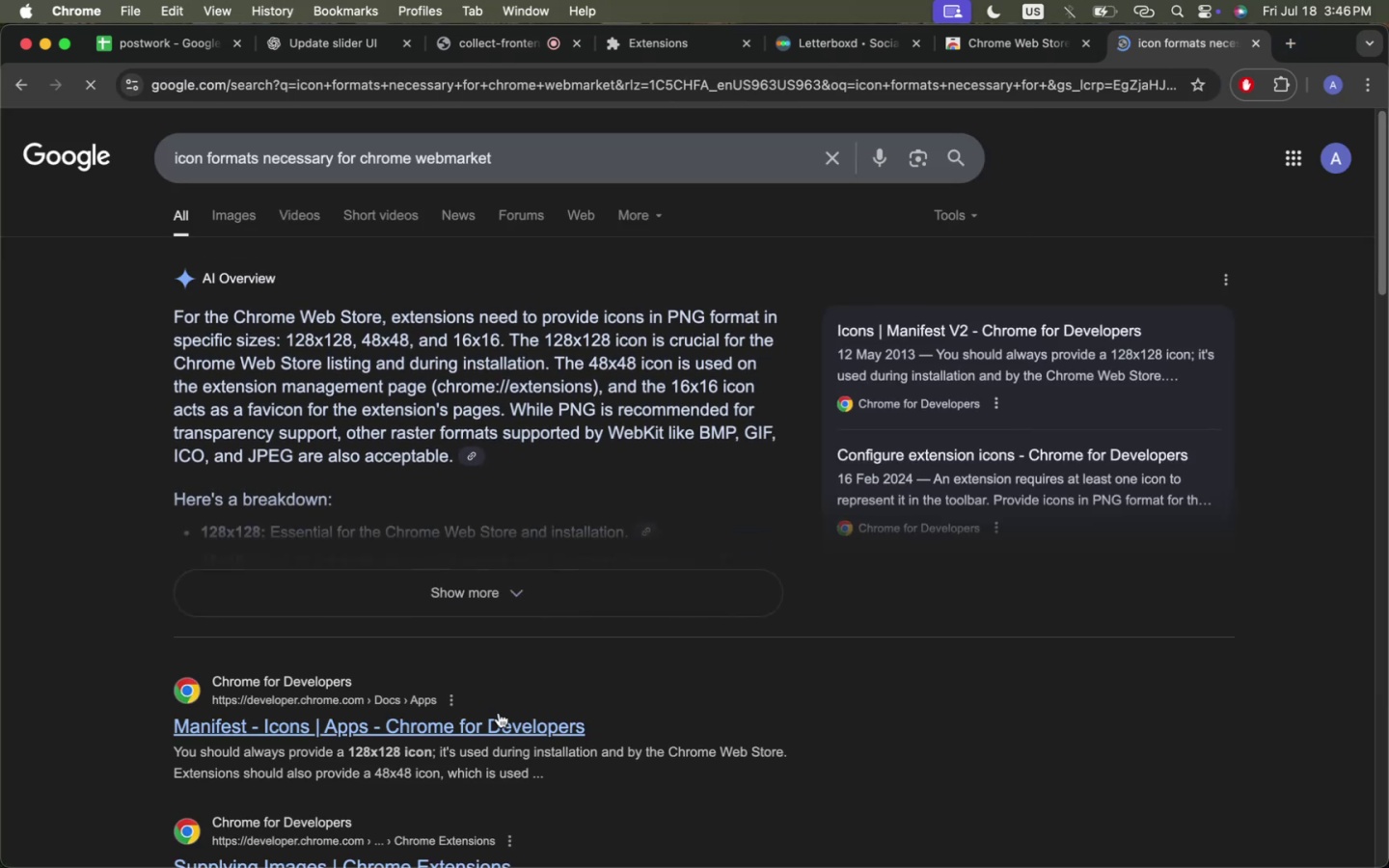 
left_click([498, 713])
 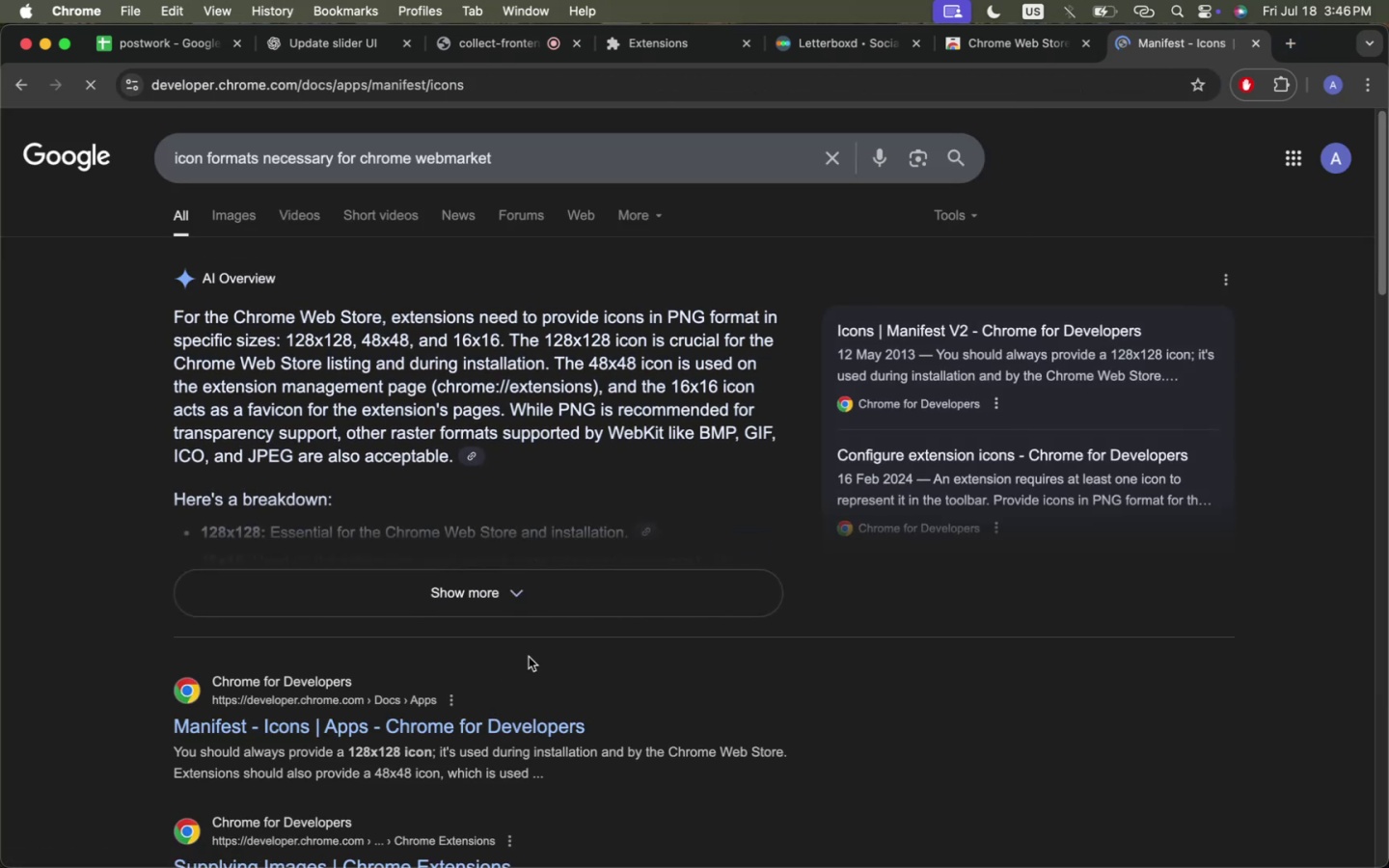 
mouse_move([520, 637])
 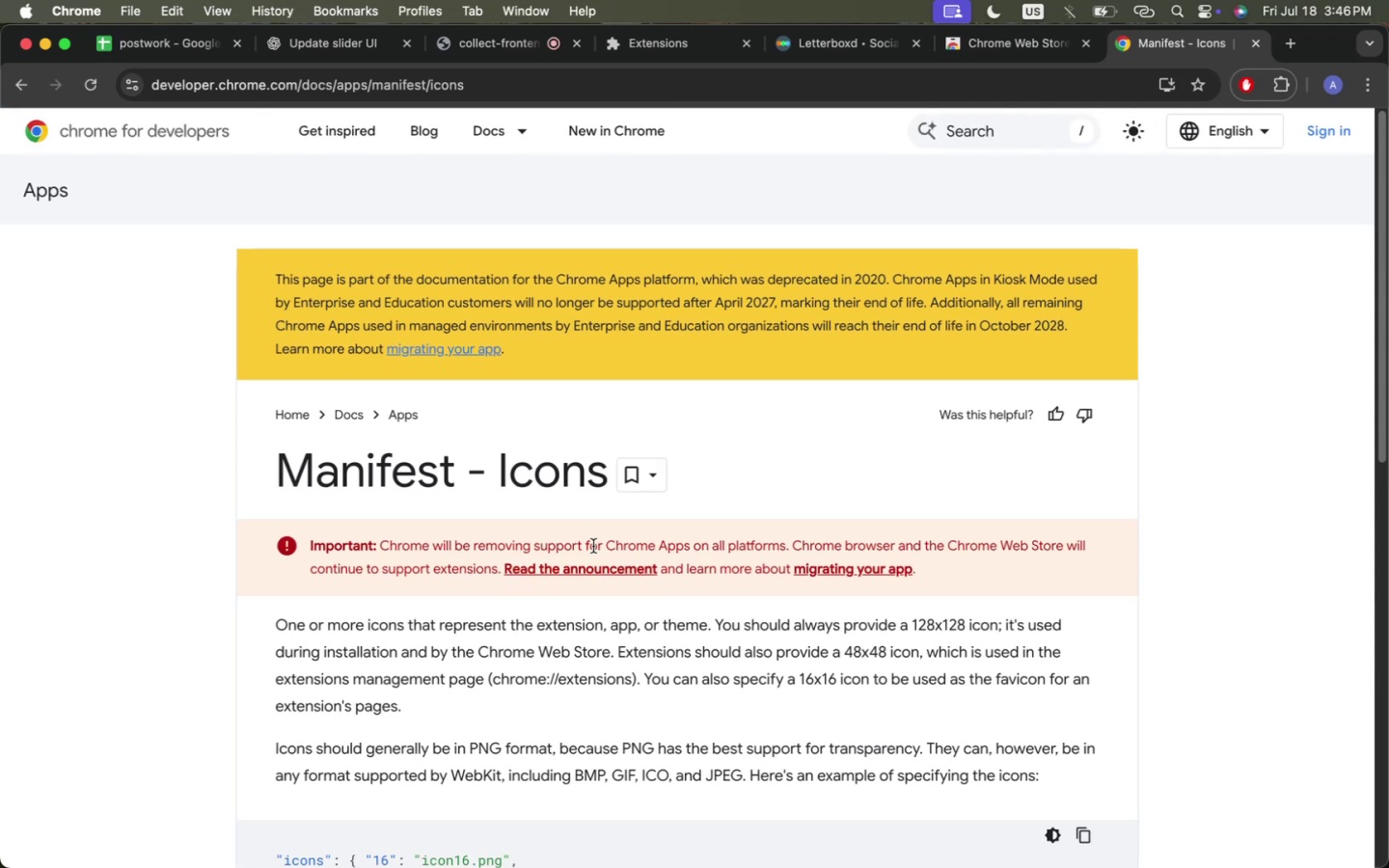 
left_click([593, 546])
 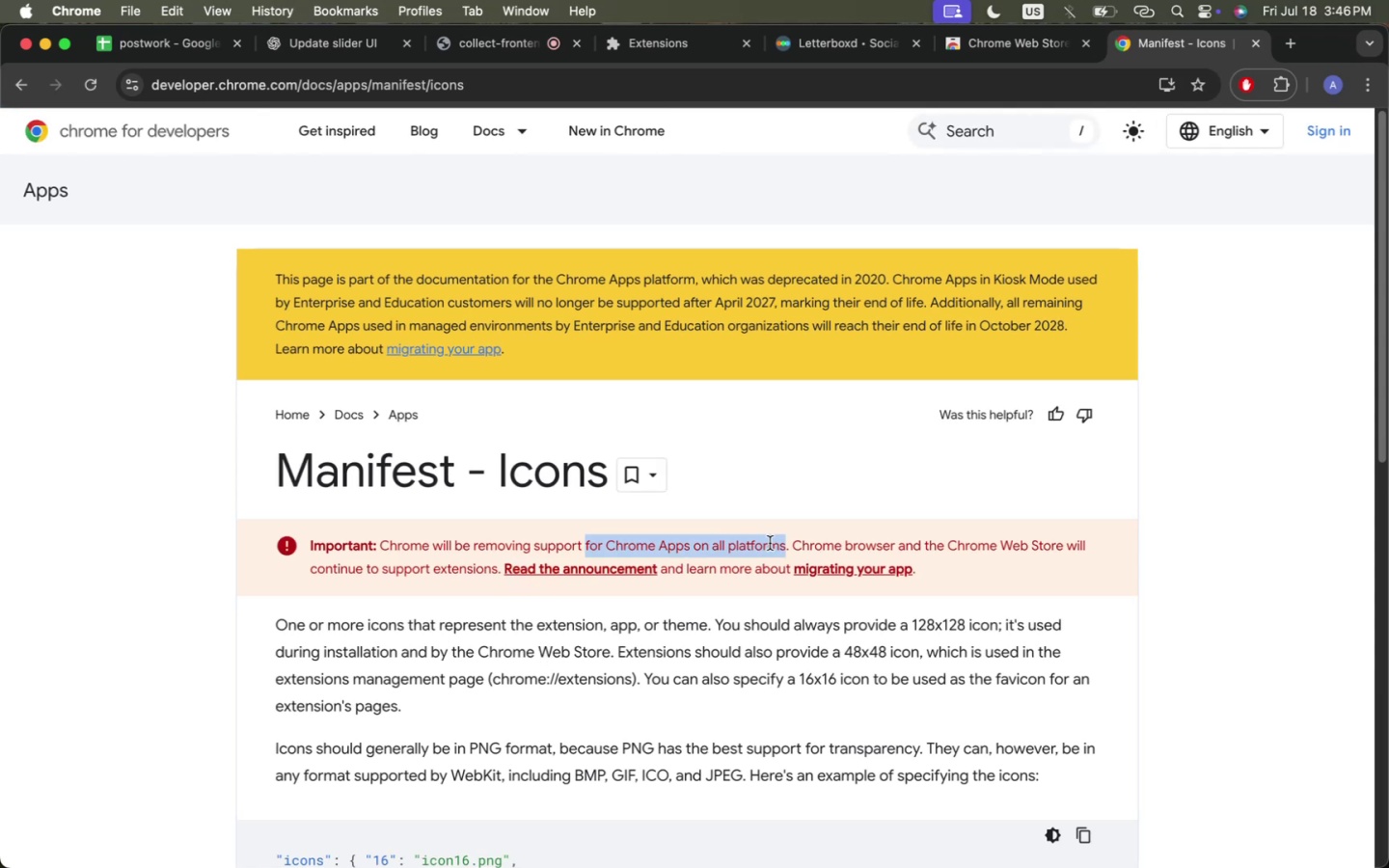 
left_click_drag(start_coordinate=[593, 546], to_coordinate=[770, 543])
 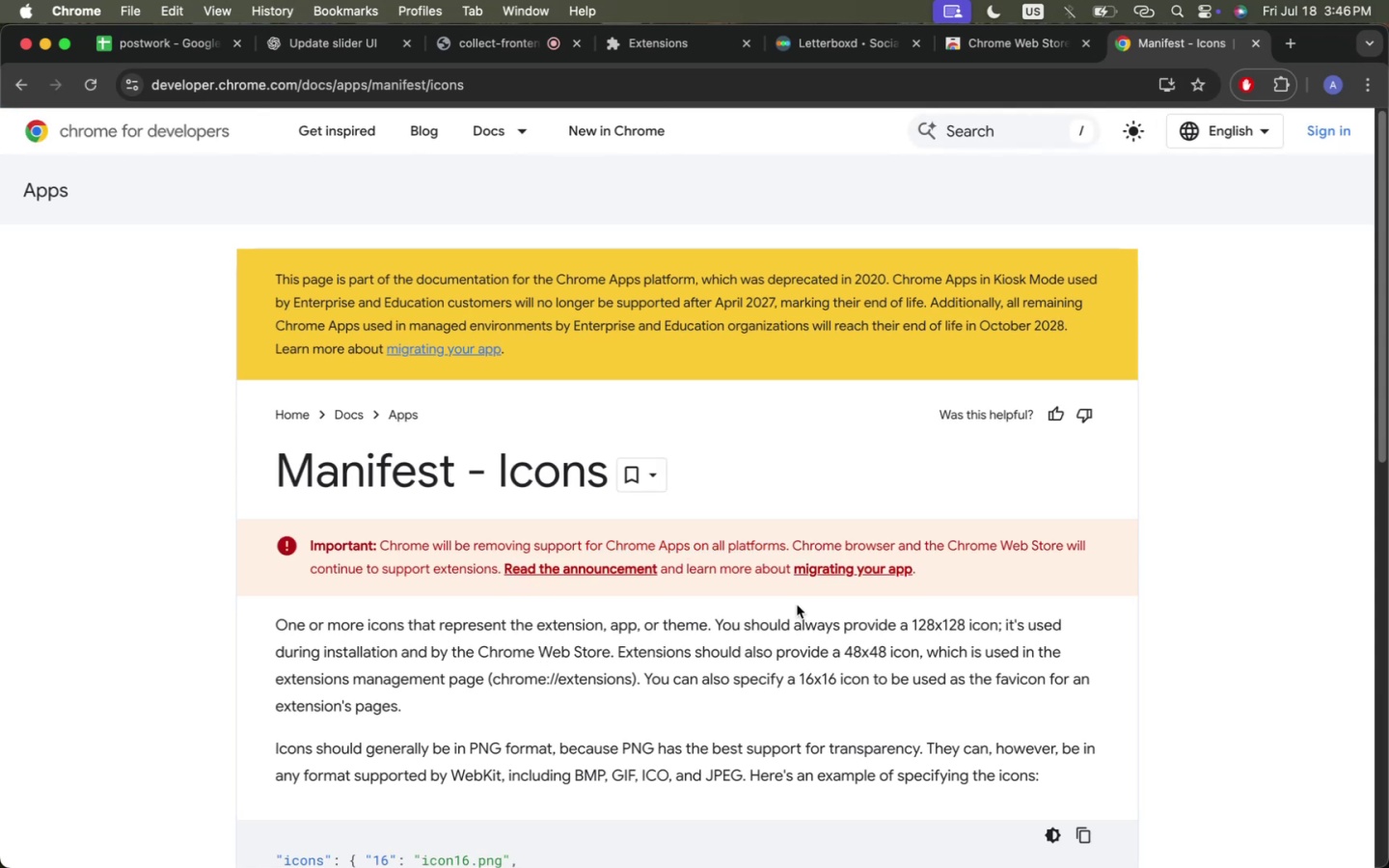 
wait(9.47)
 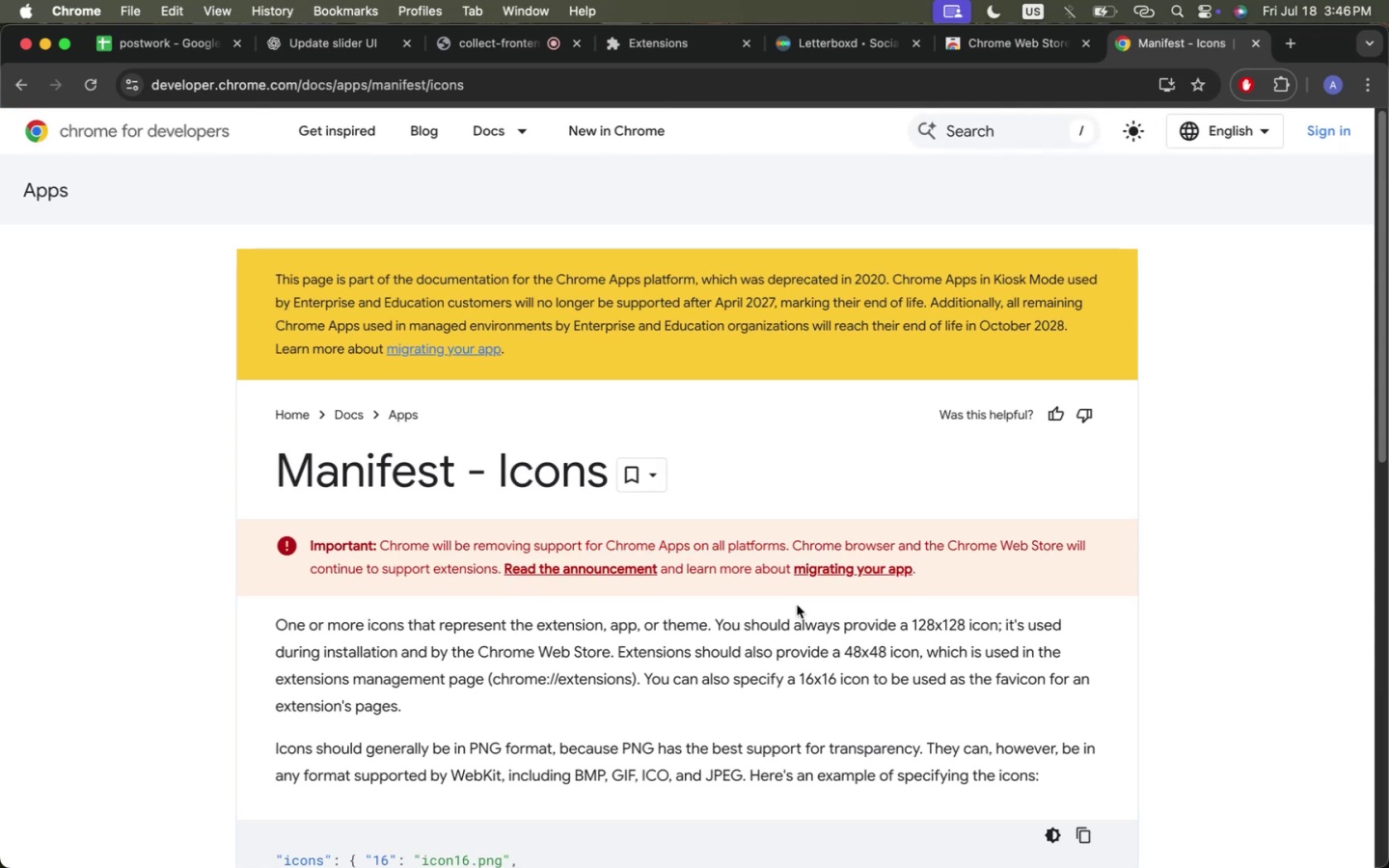 
double_click([687, 332])
 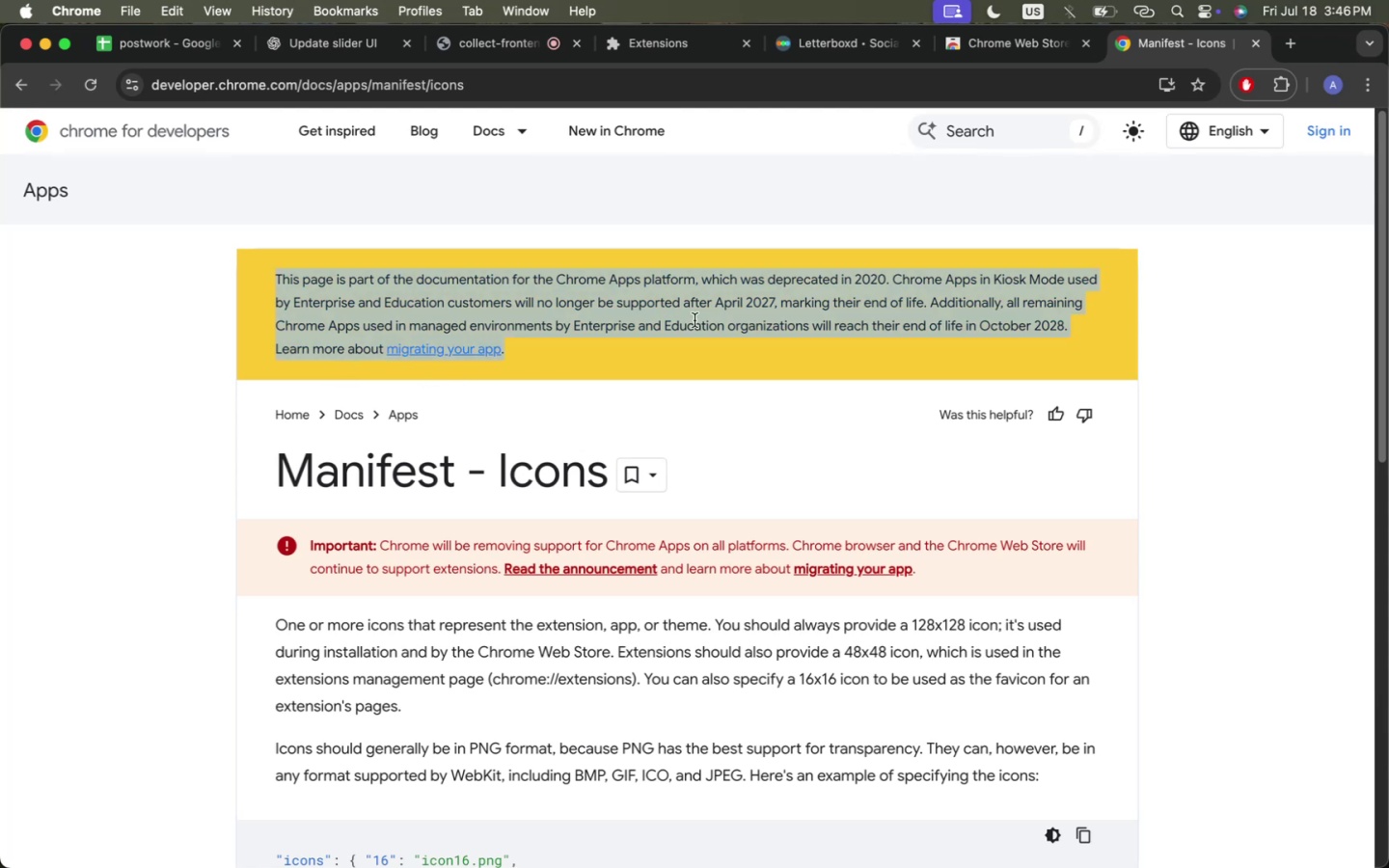 
triple_click([687, 332])
 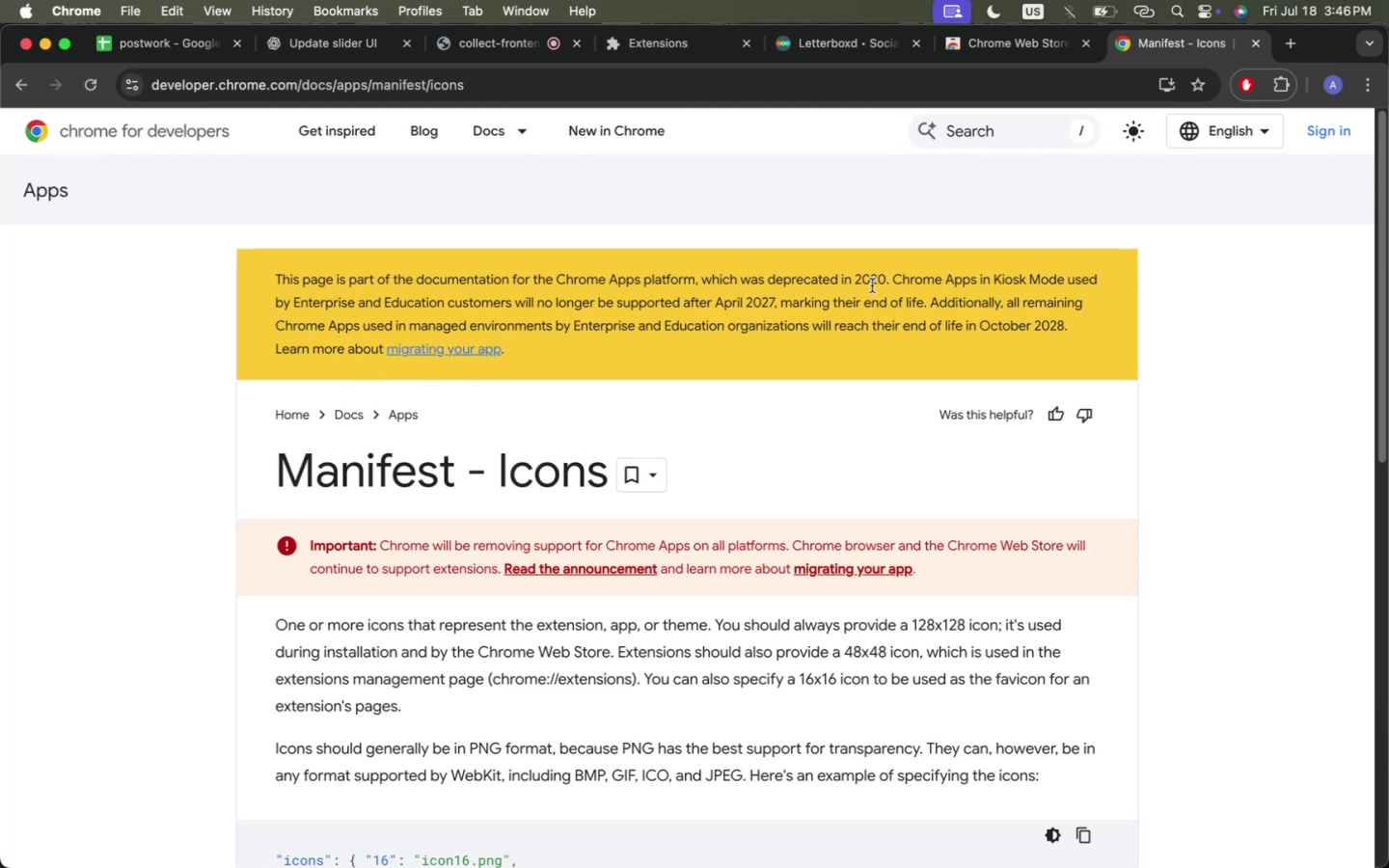 
left_click([866, 283])
 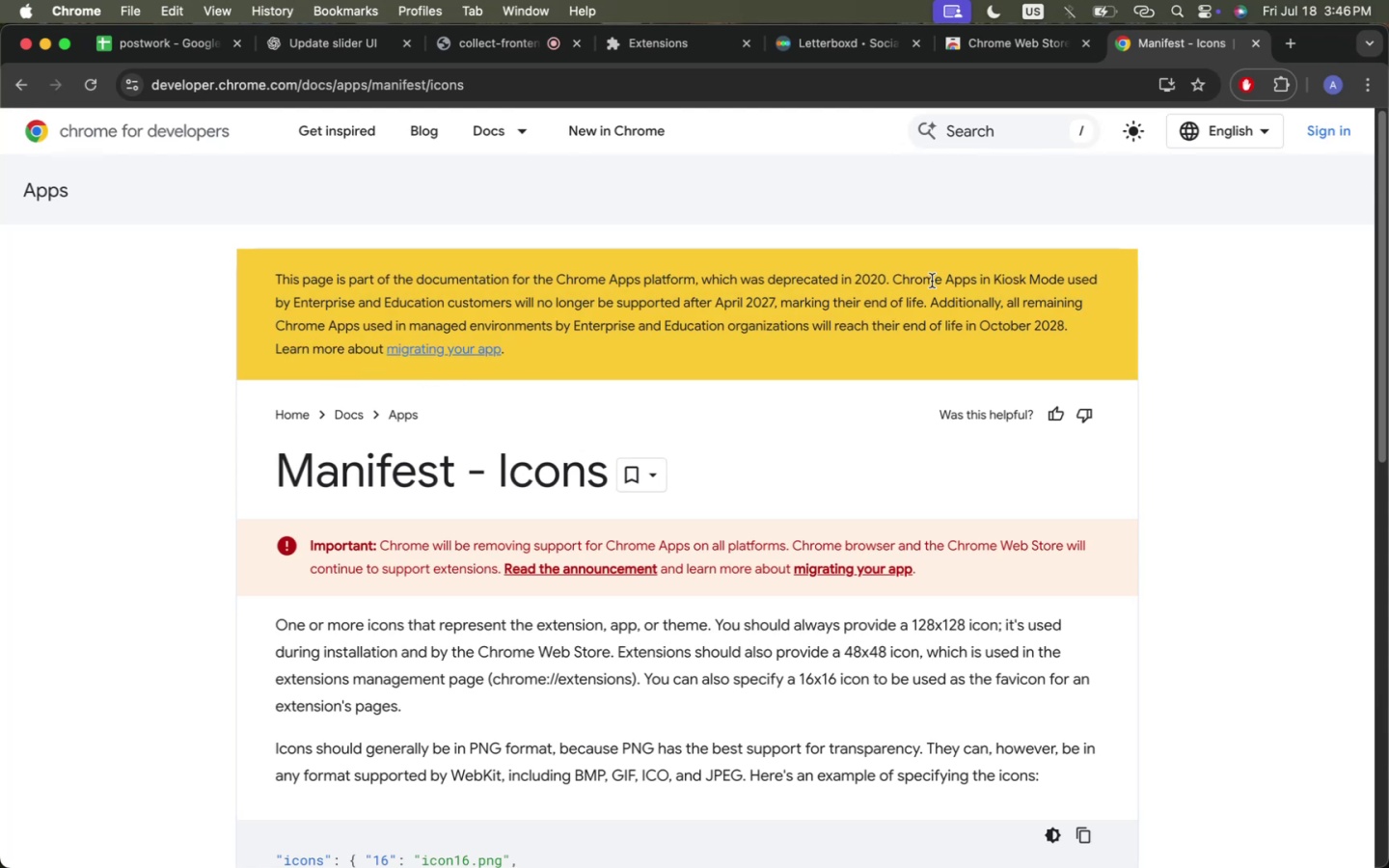 
left_click([932, 281])
 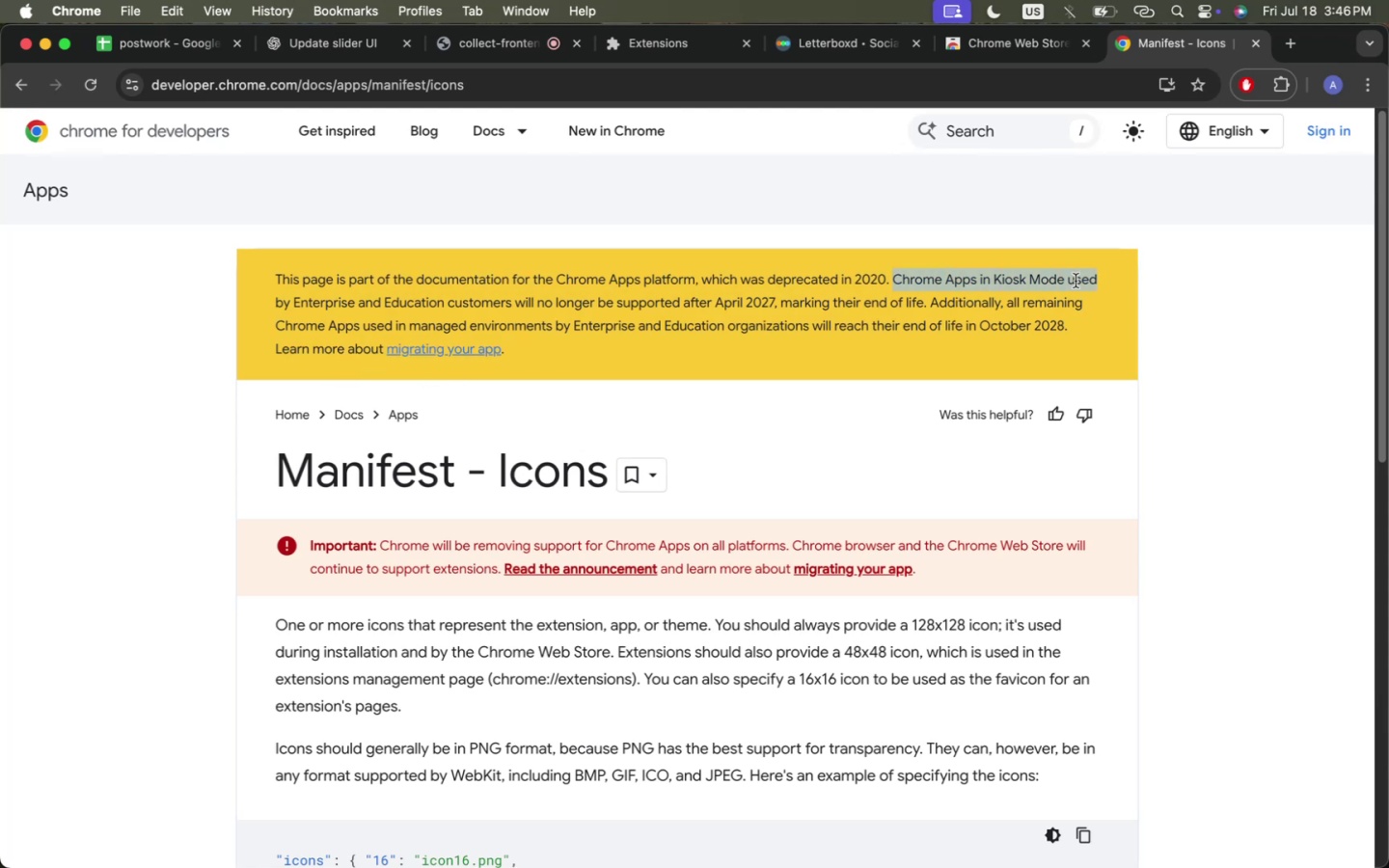 
left_click_drag(start_coordinate=[932, 281], to_coordinate=[1076, 281])
 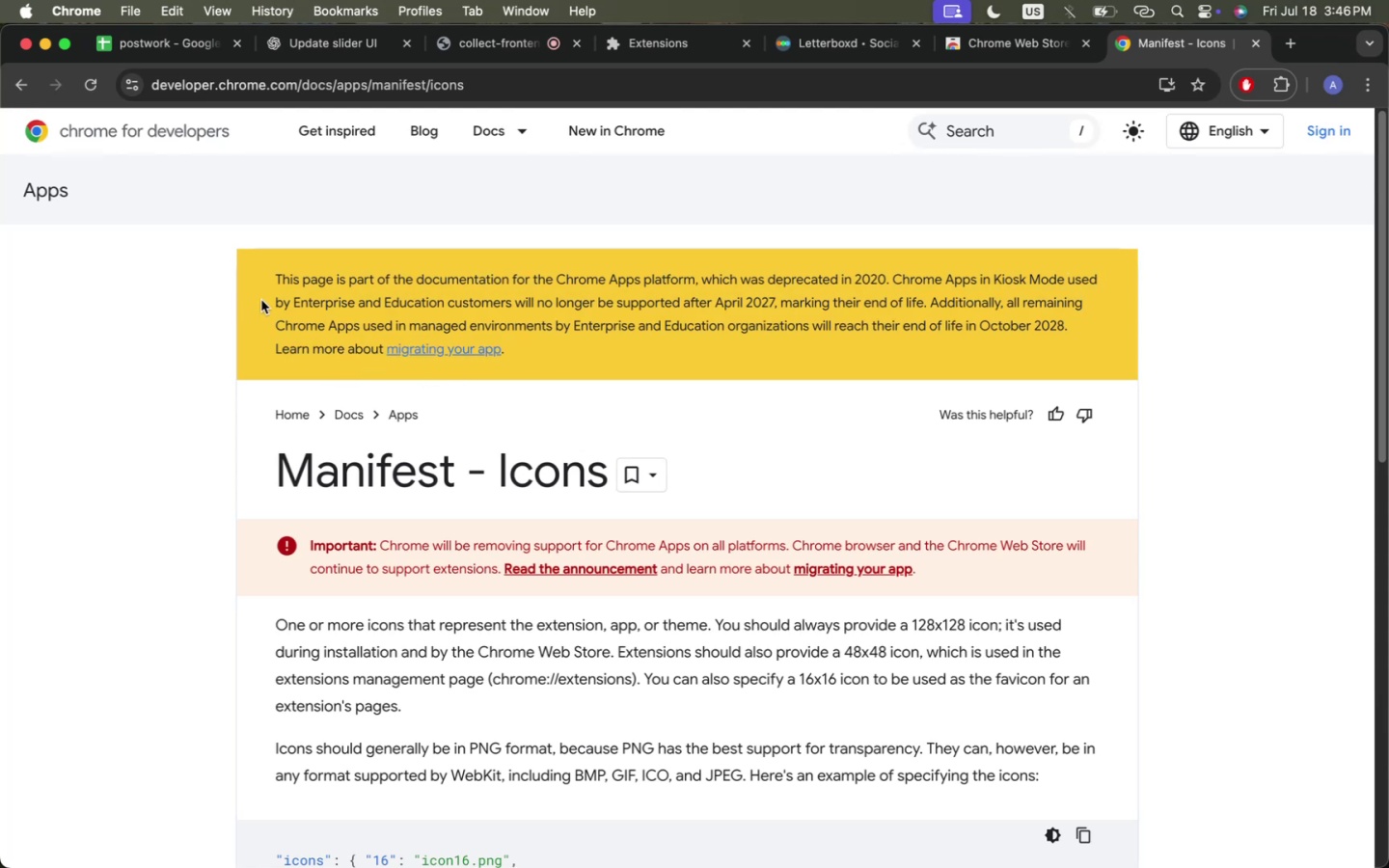 
double_click([261, 300])
 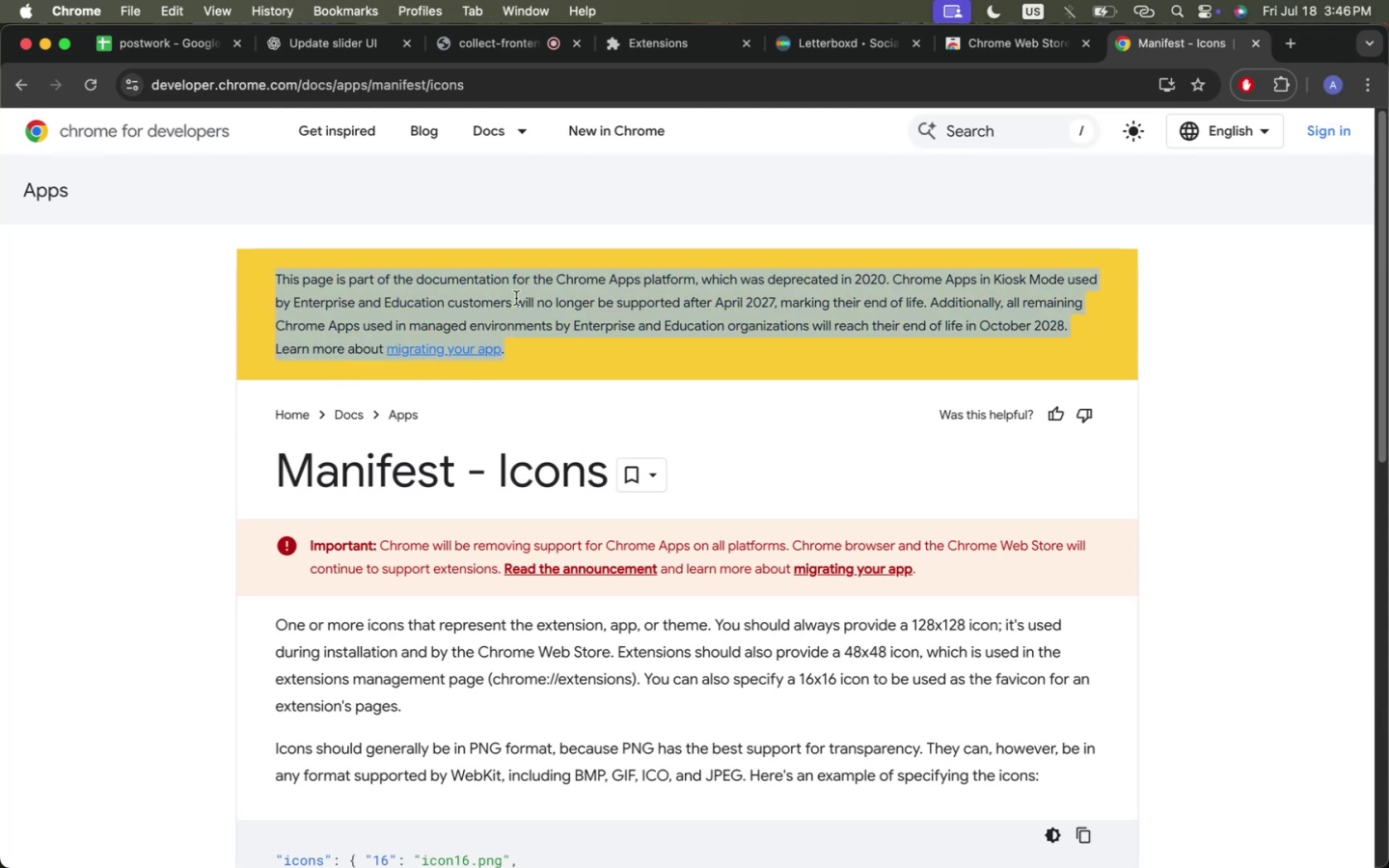 
left_click_drag(start_coordinate=[261, 300], to_coordinate=[571, 296])
 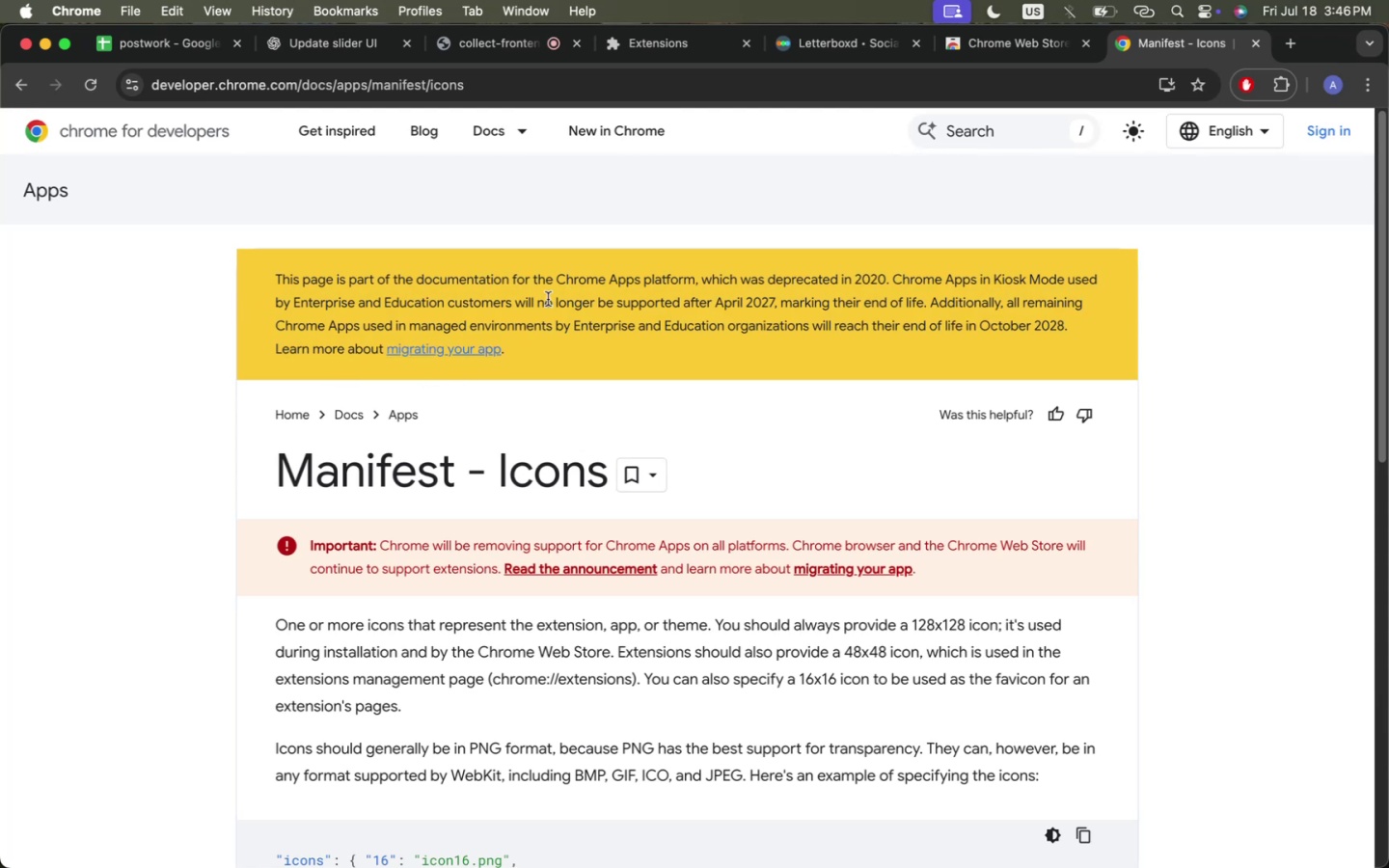 
triple_click([571, 296])
 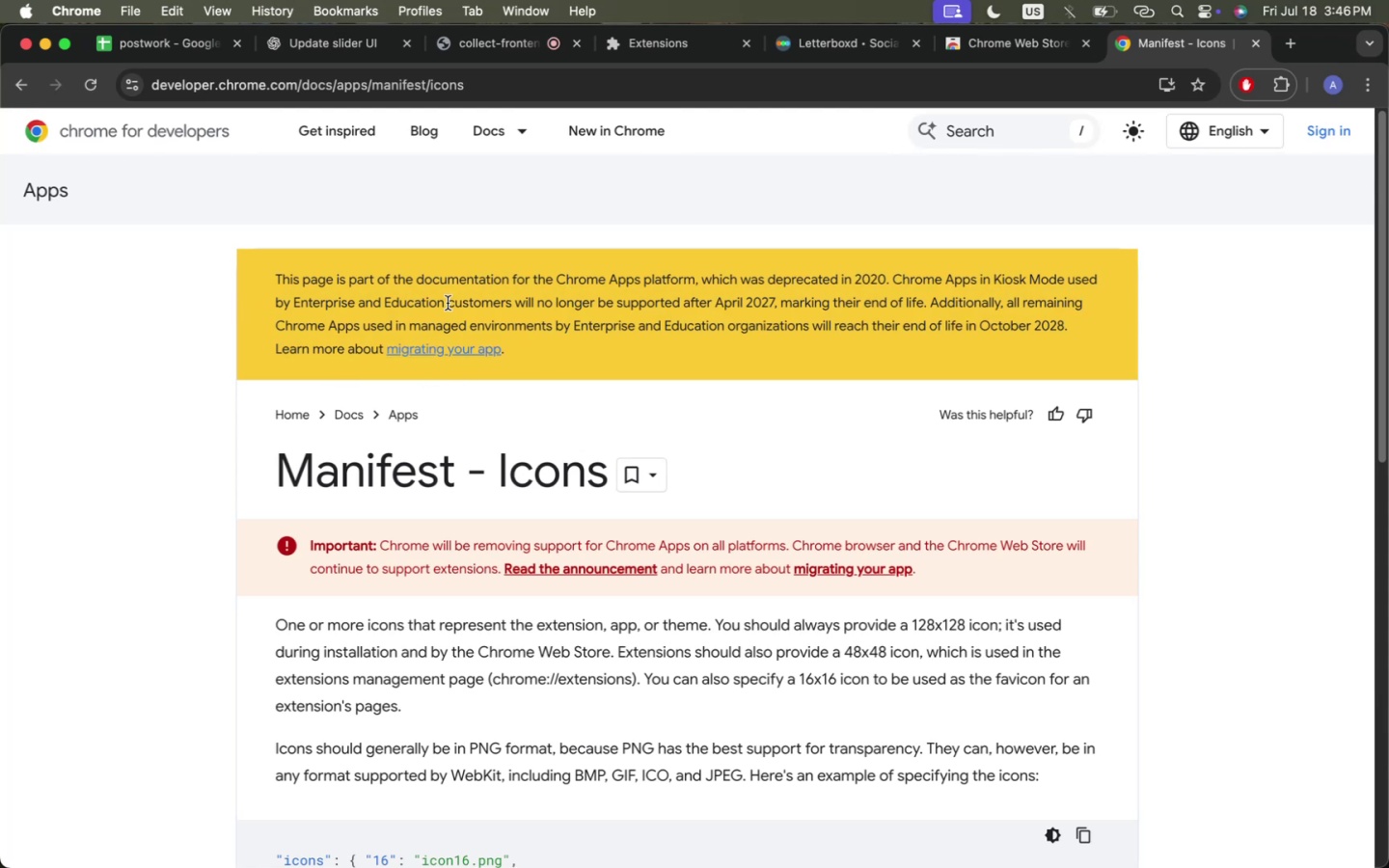 
left_click_drag(start_coordinate=[448, 303], to_coordinate=[638, 303])
 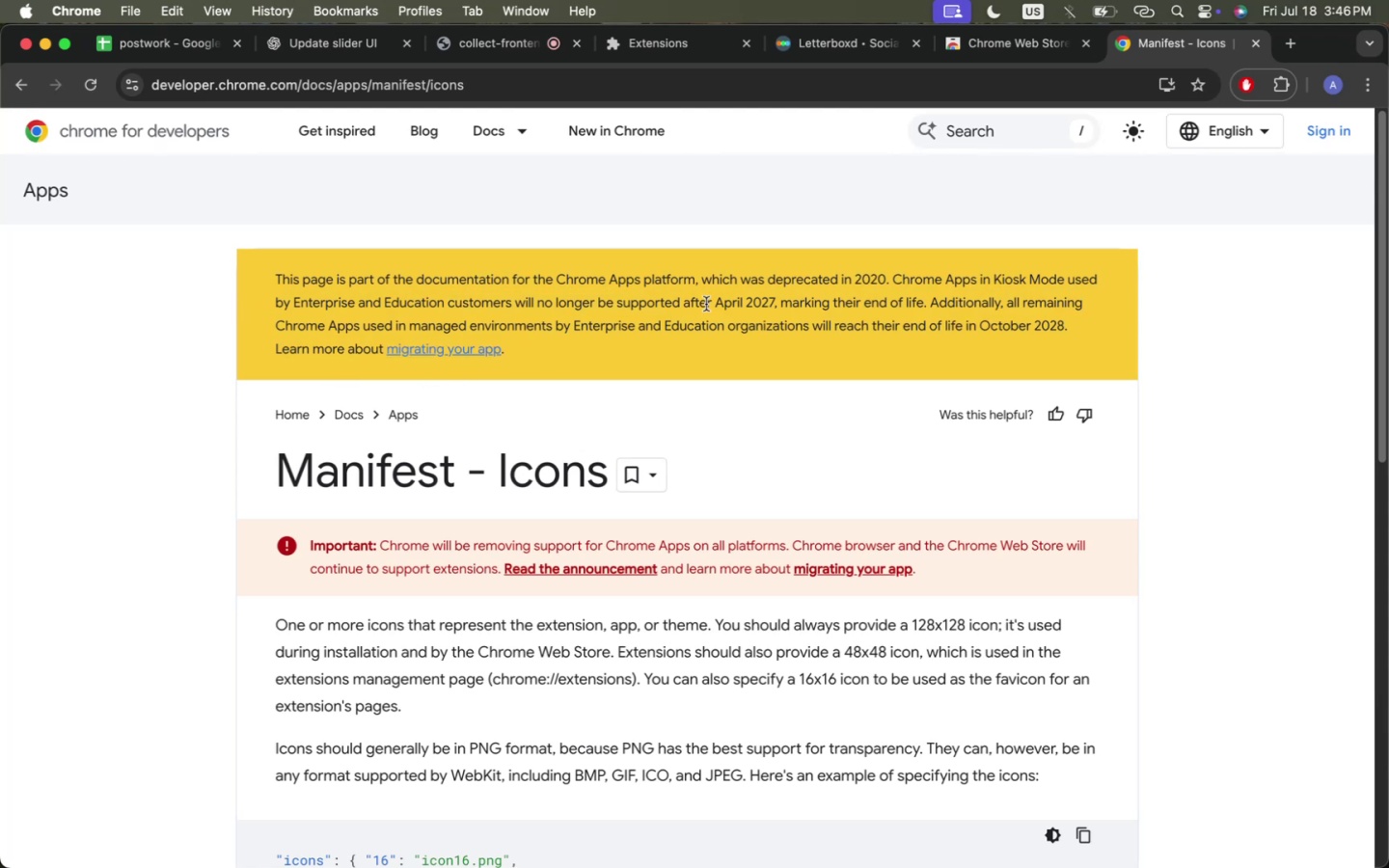 
left_click([706, 304])
 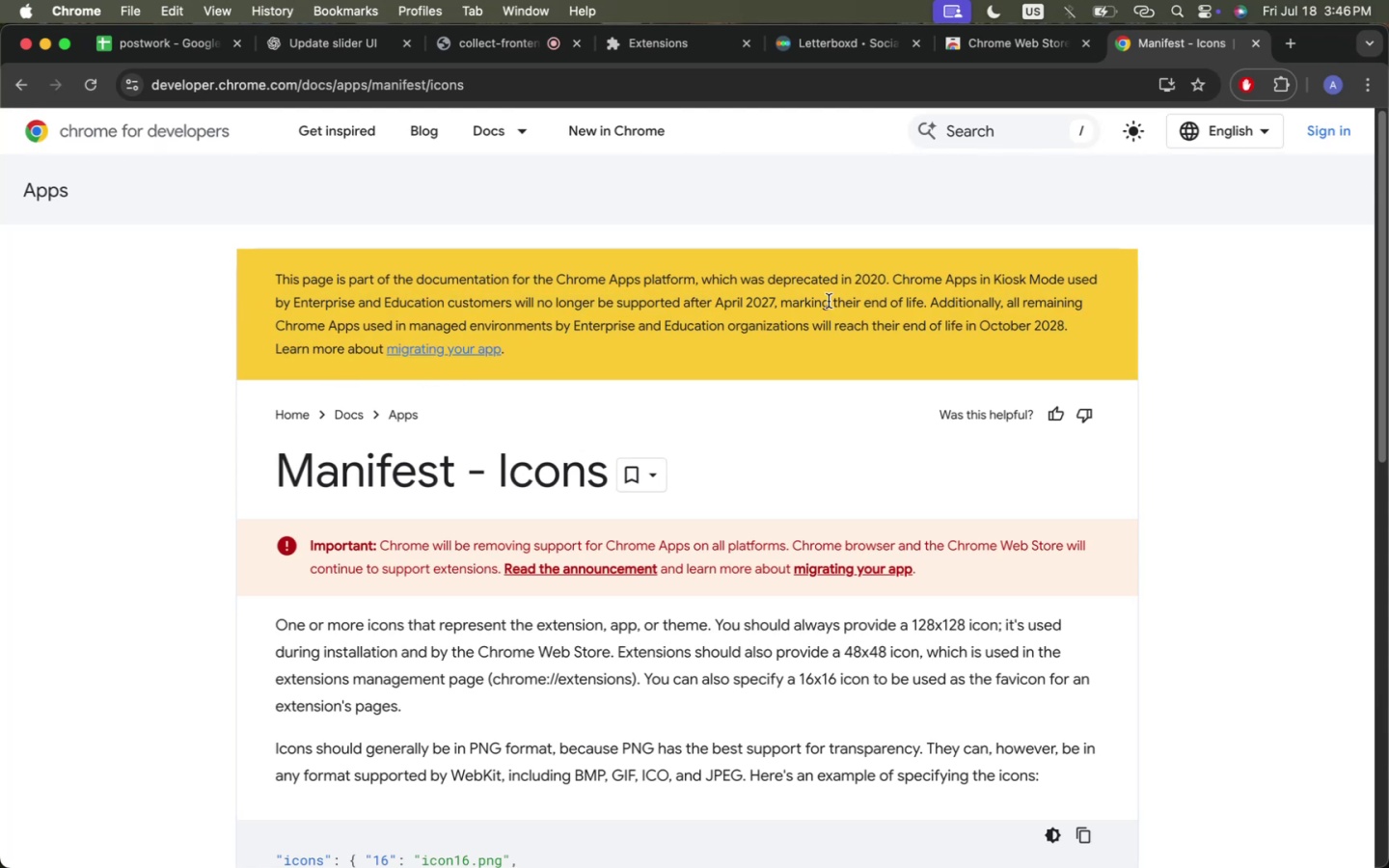 
triple_click([829, 301])
 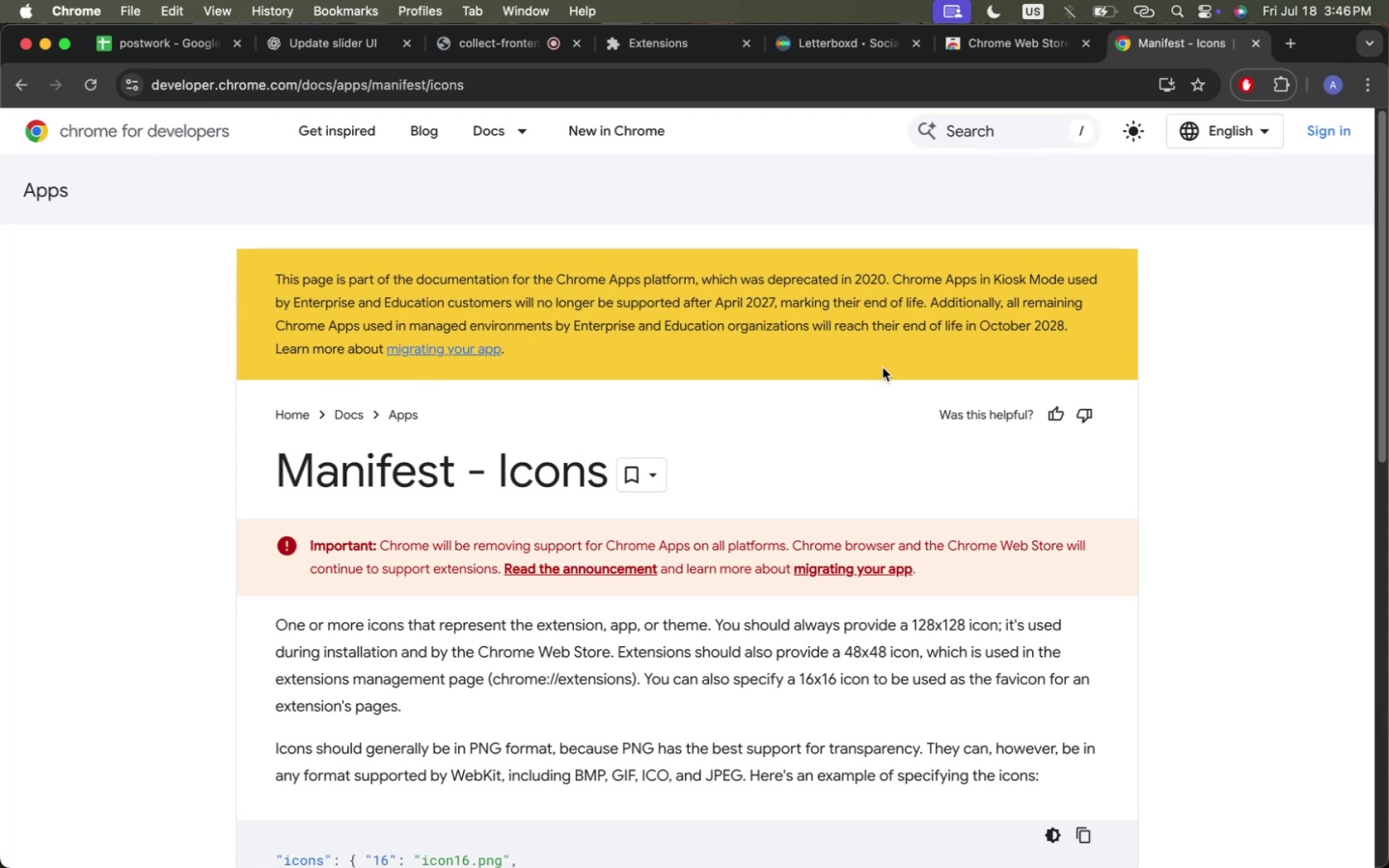 
left_click([883, 367])
 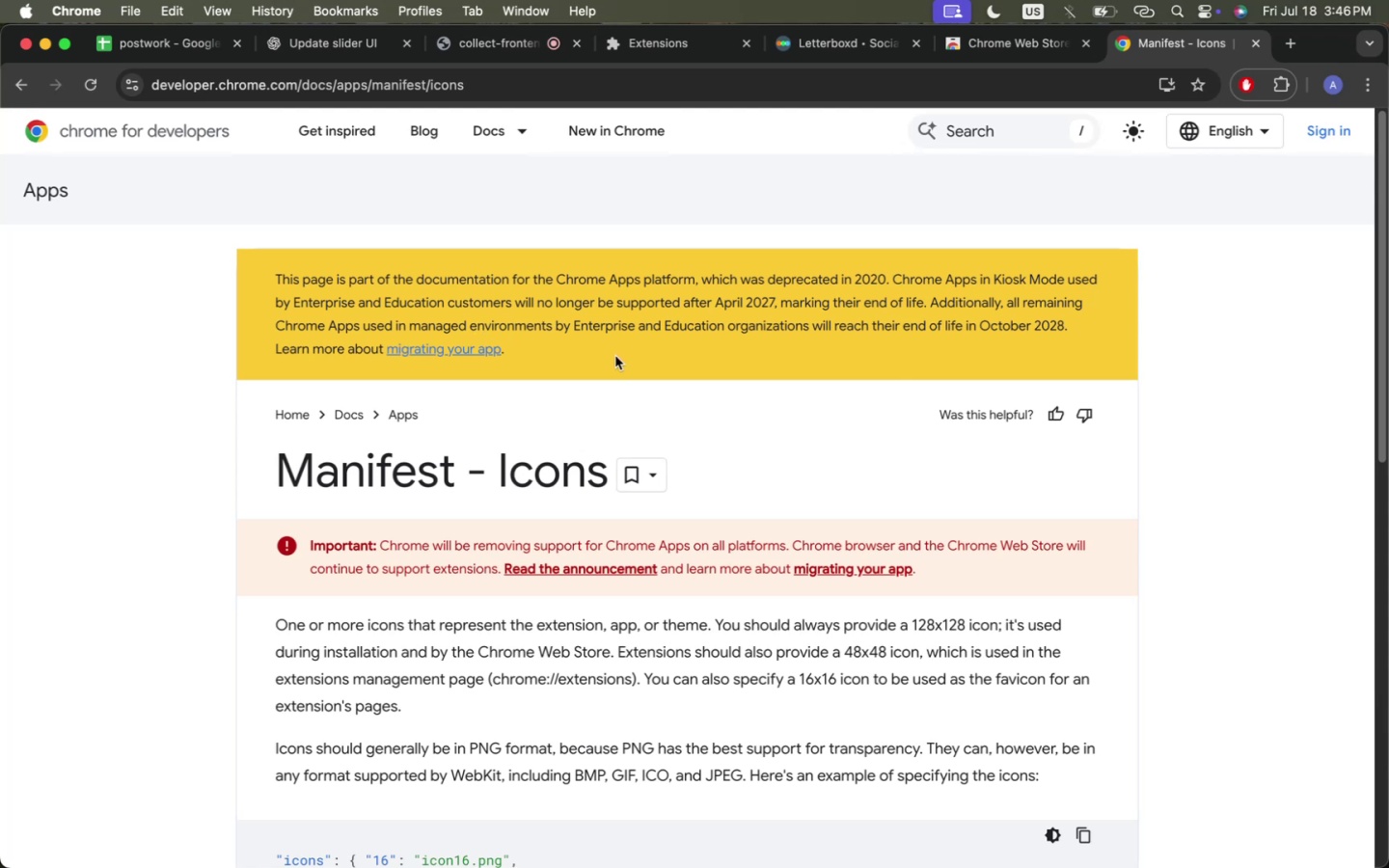 
scroll: coordinate [615, 356], scroll_direction: down, amount: 7.0
 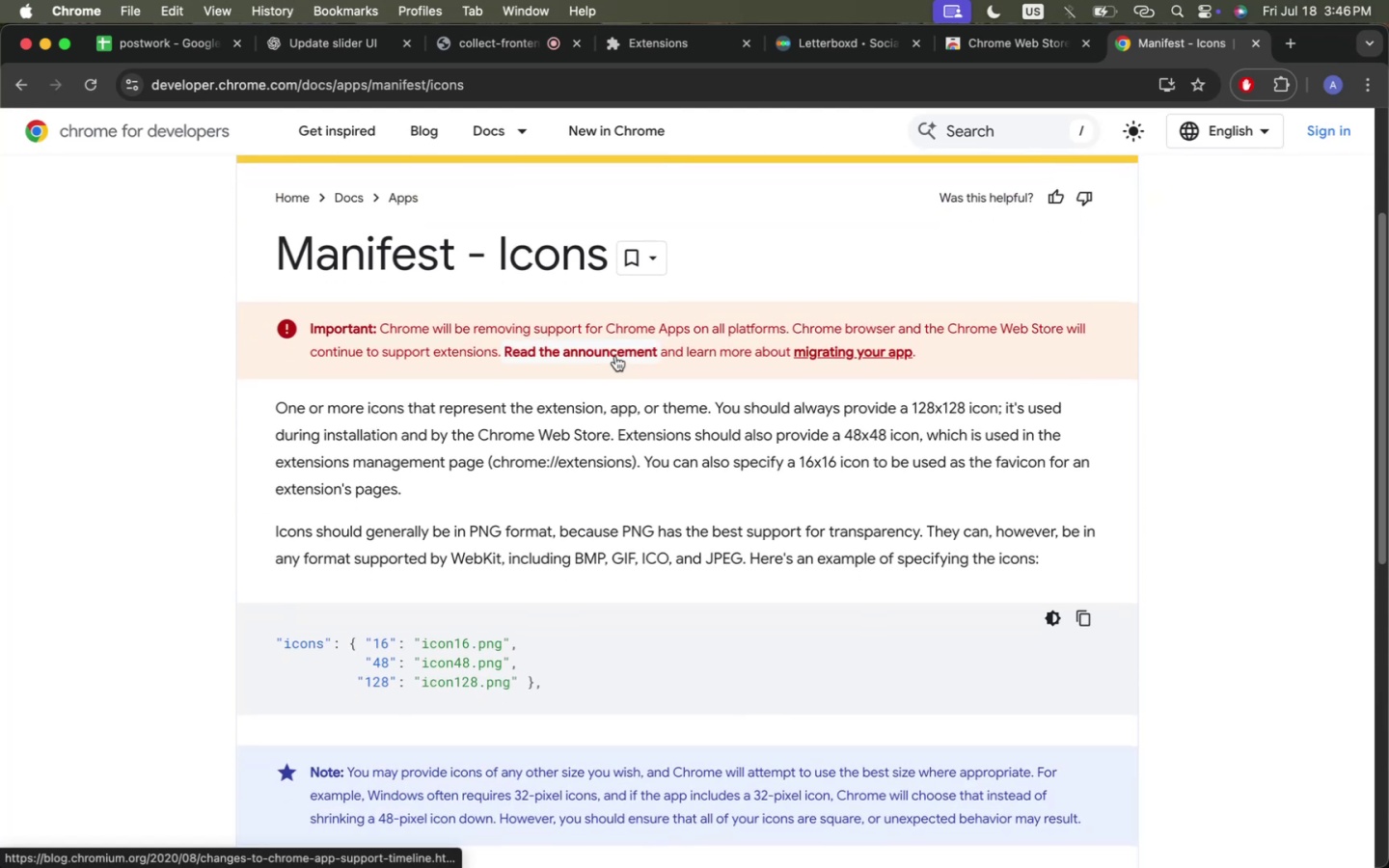 
wait(8.91)
 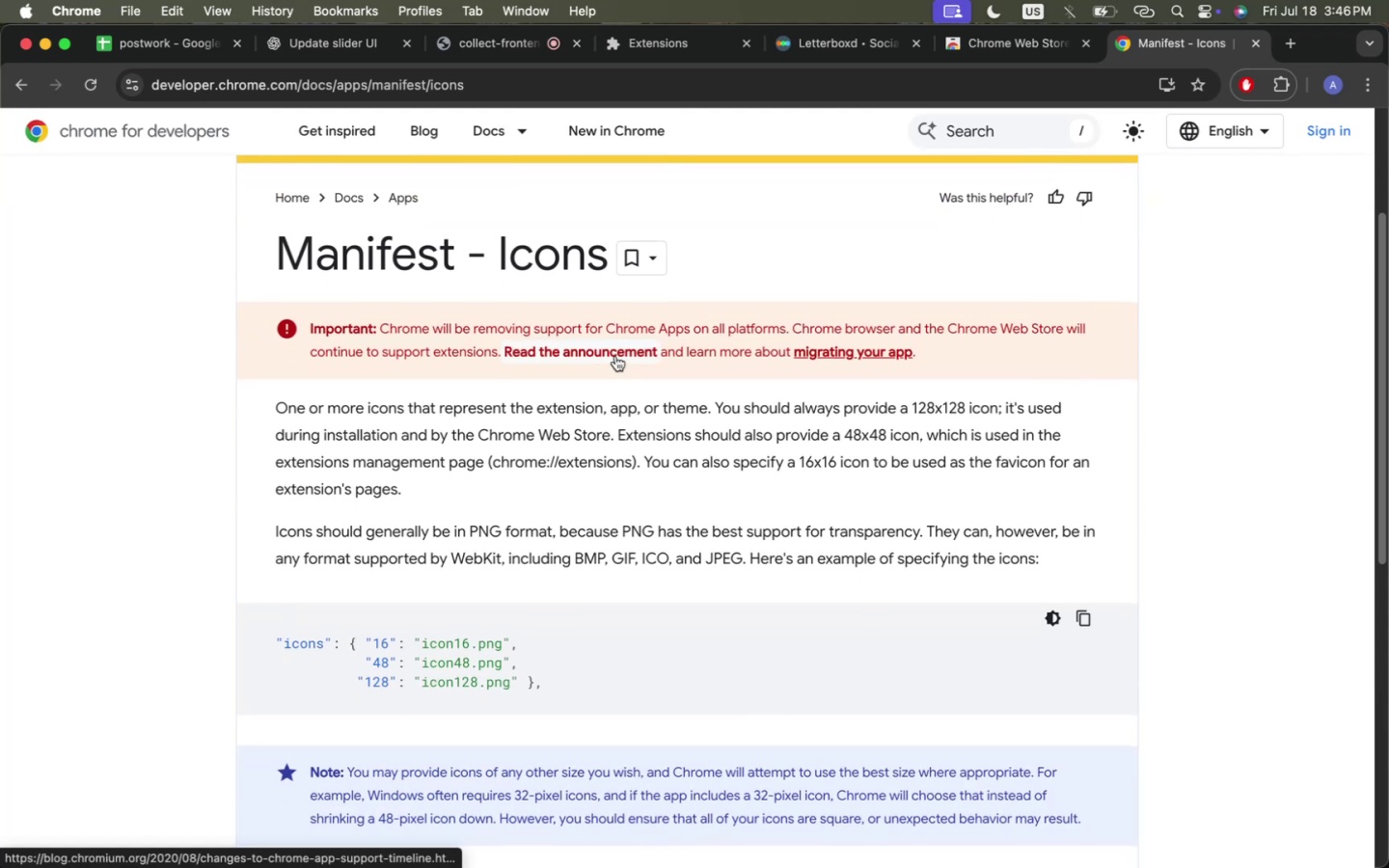 
scroll: coordinate [620, 515], scroll_direction: down, amount: 7.0
 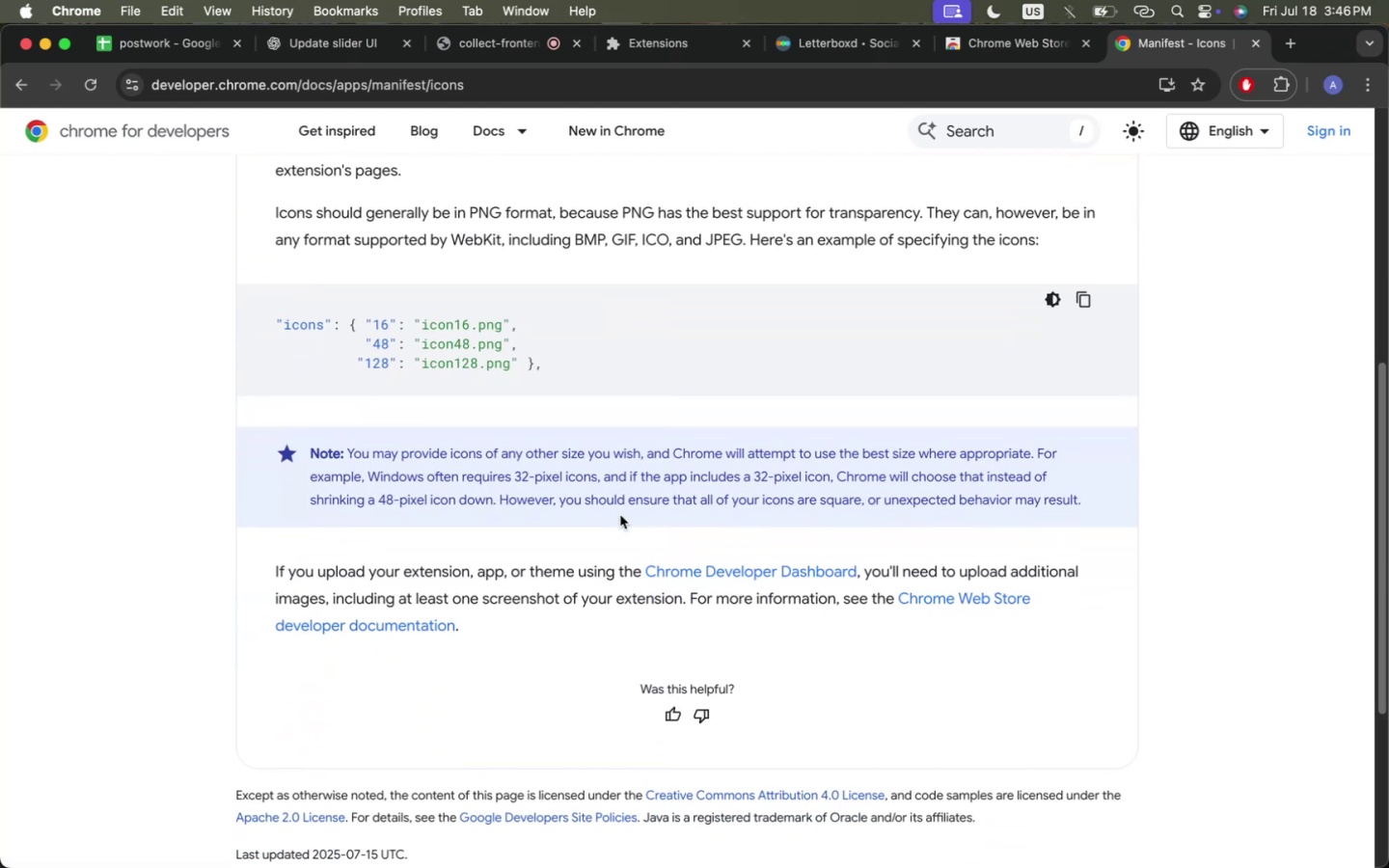 
key(Meta+CommandLeft)
 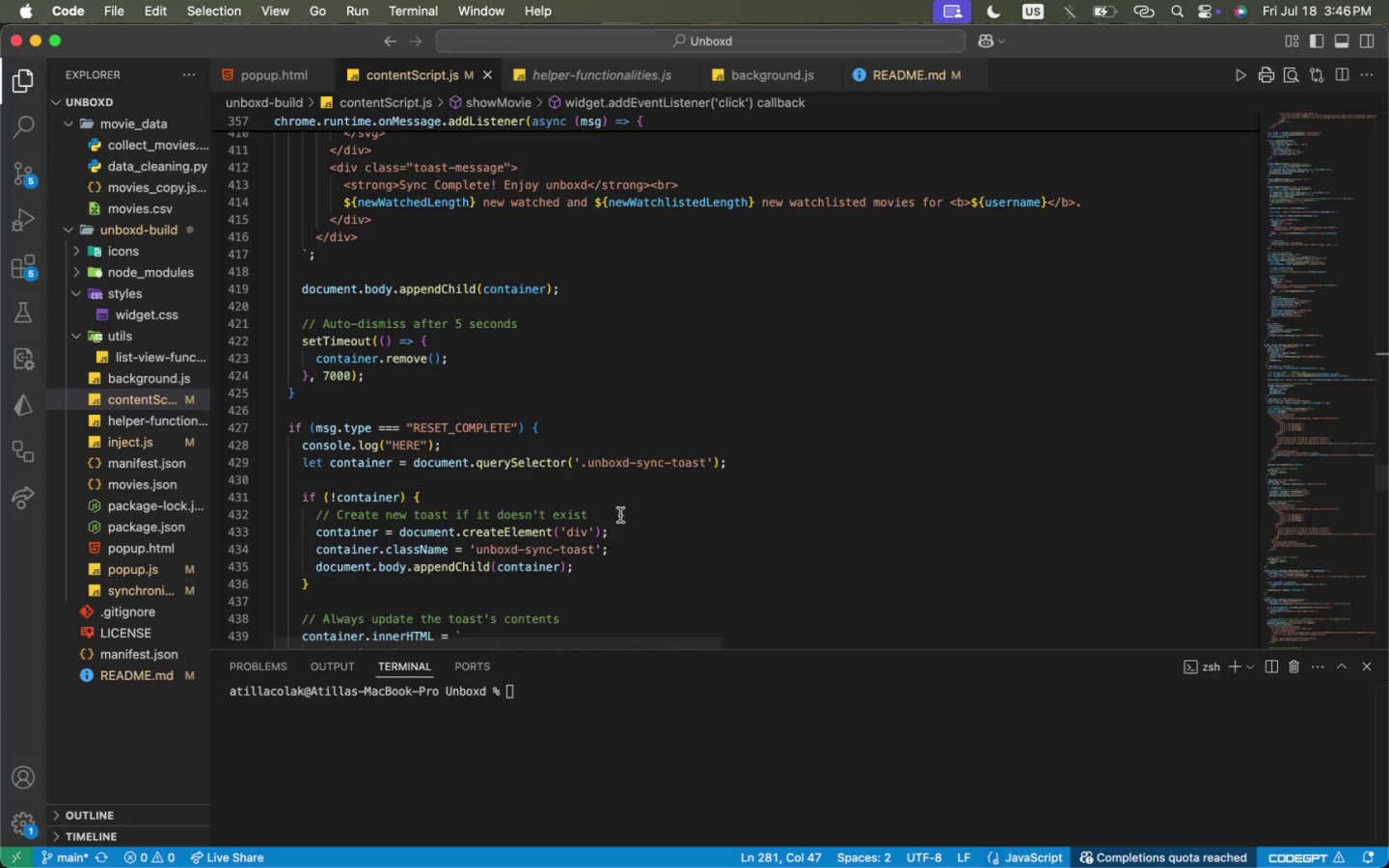 
key(Meta+Tab)
 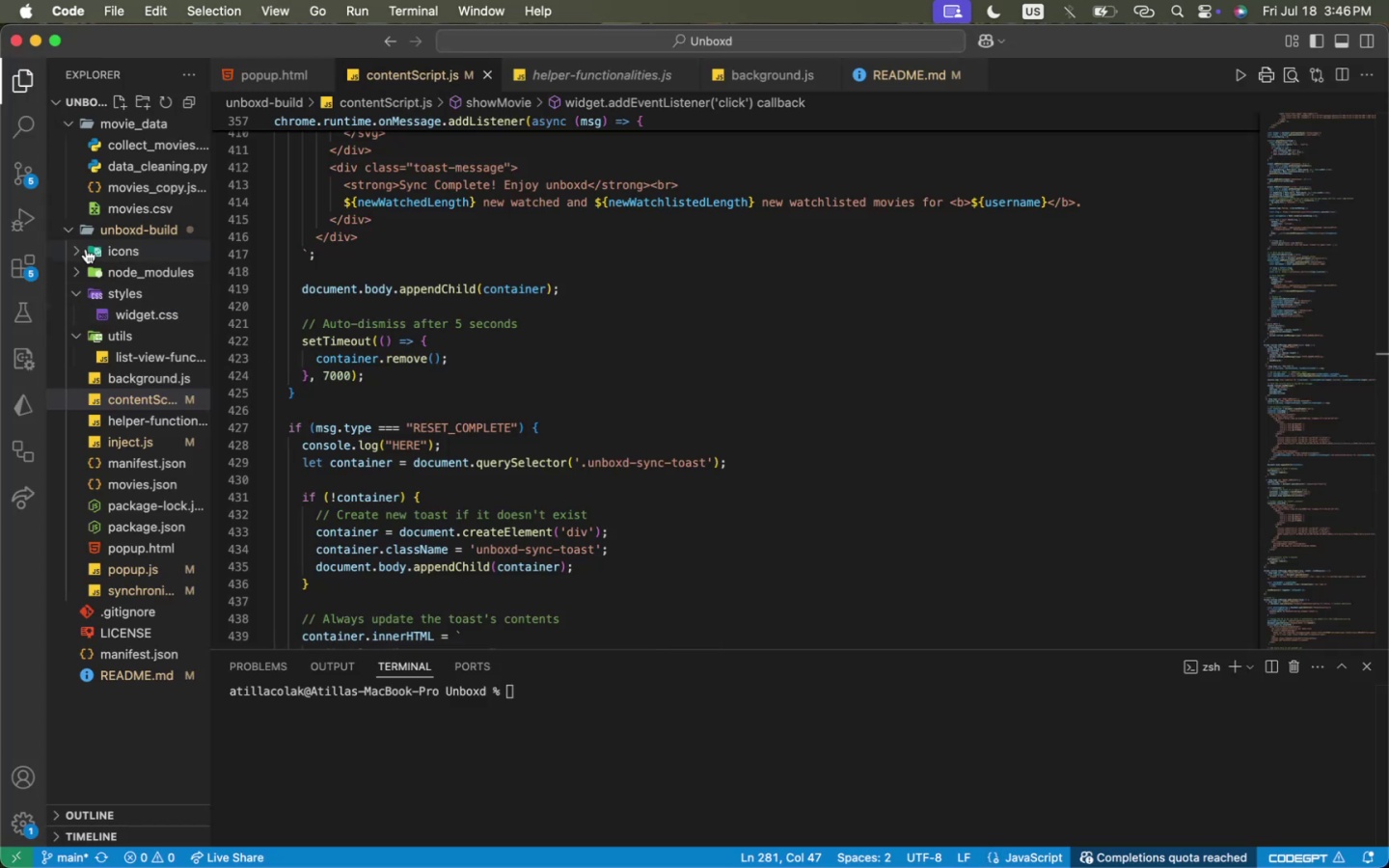 
left_click([86, 249])
 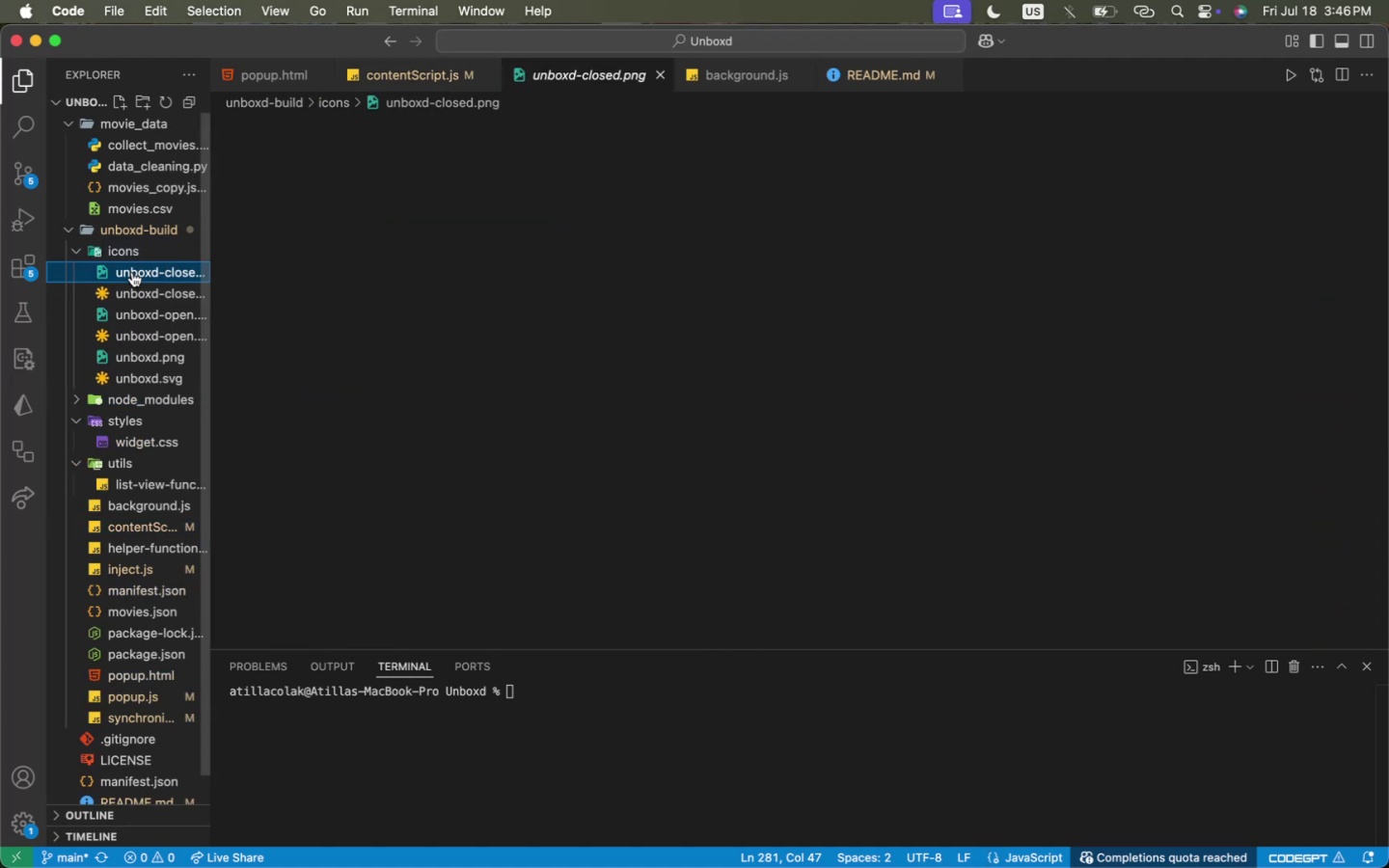 
mouse_move([163, 308])
 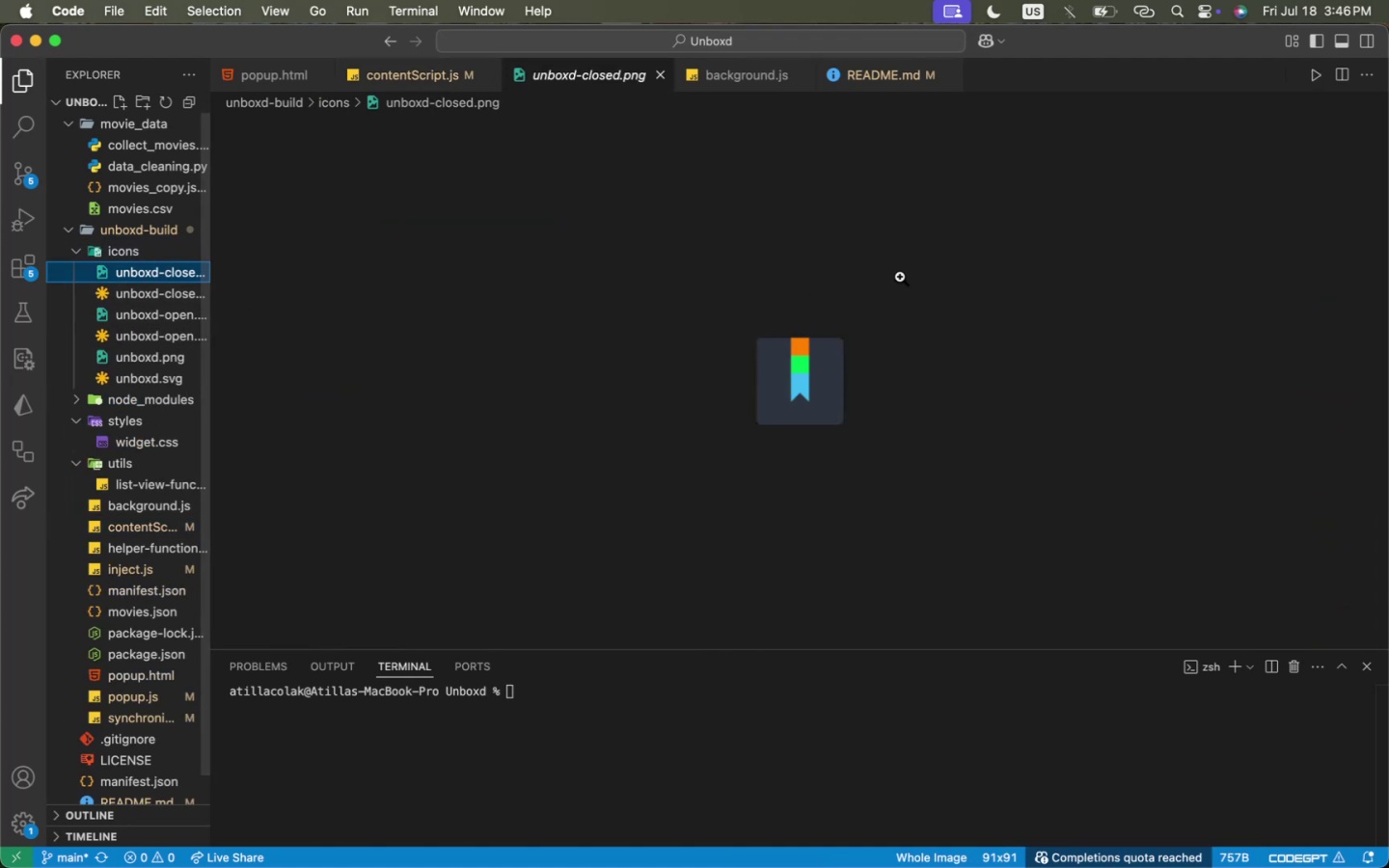 
key(Meta+CommandLeft)
 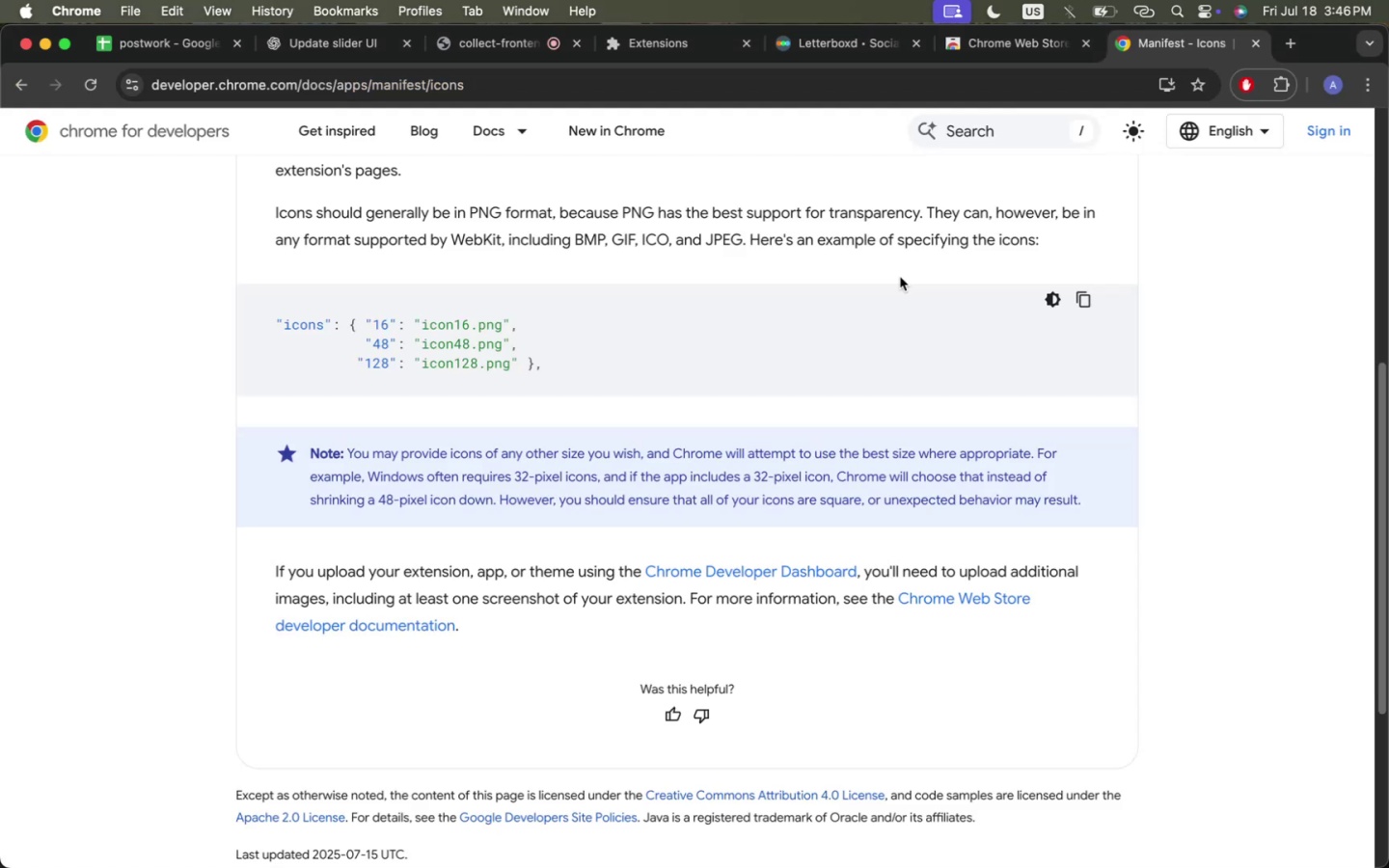 
key(Meta+Tab)
 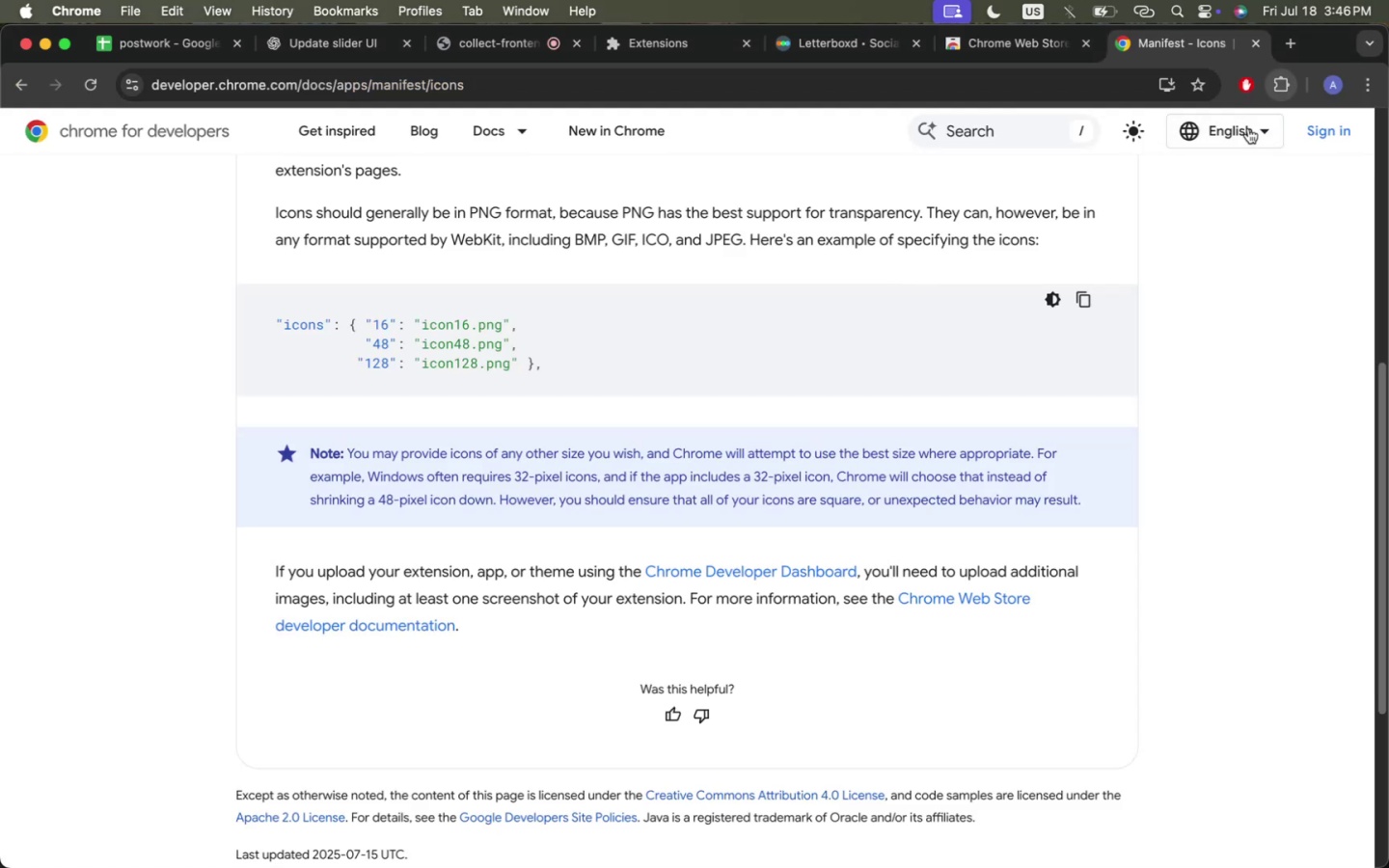 
key(Meta+CommandLeft)
 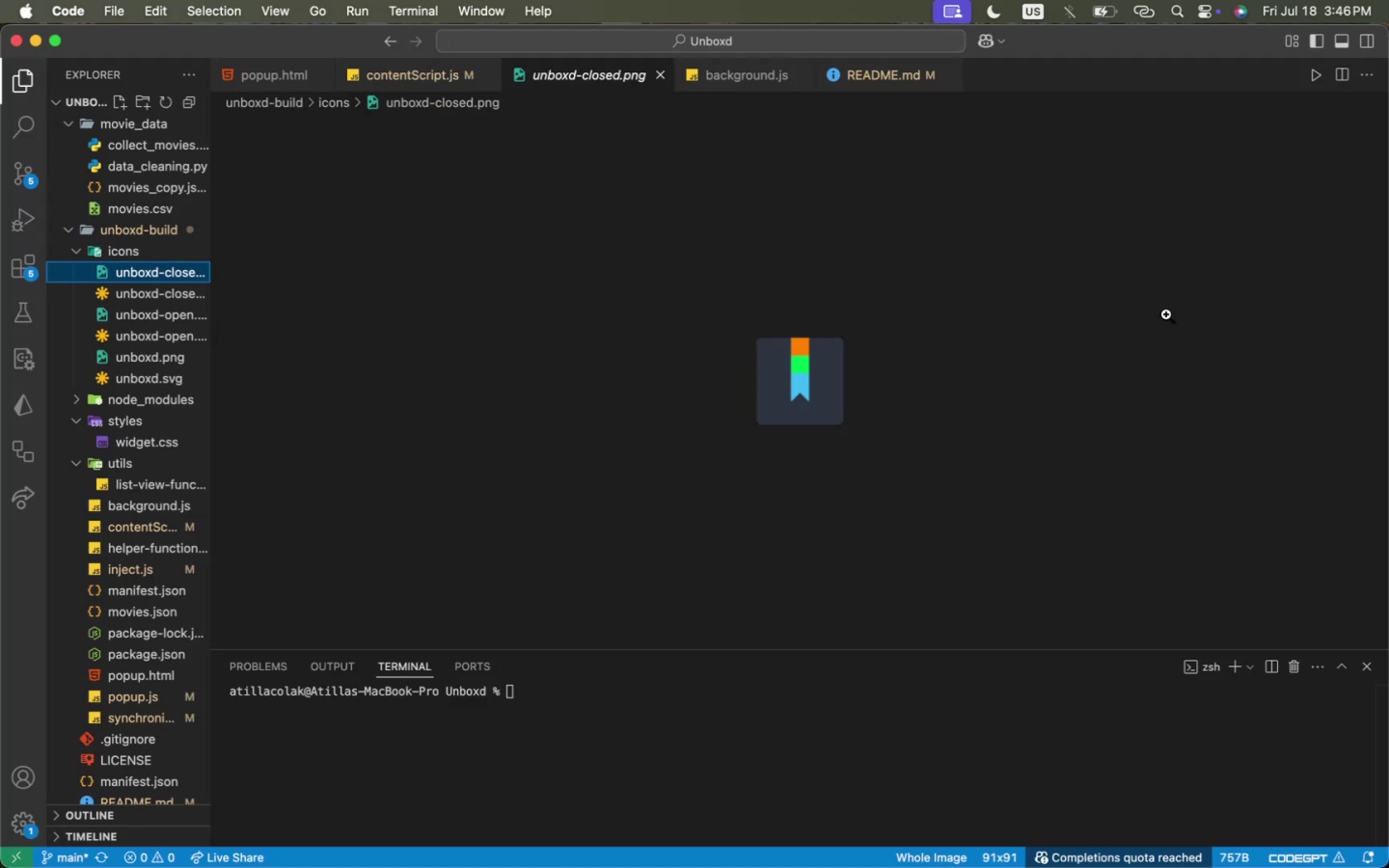 
key(Meta+Tab)
 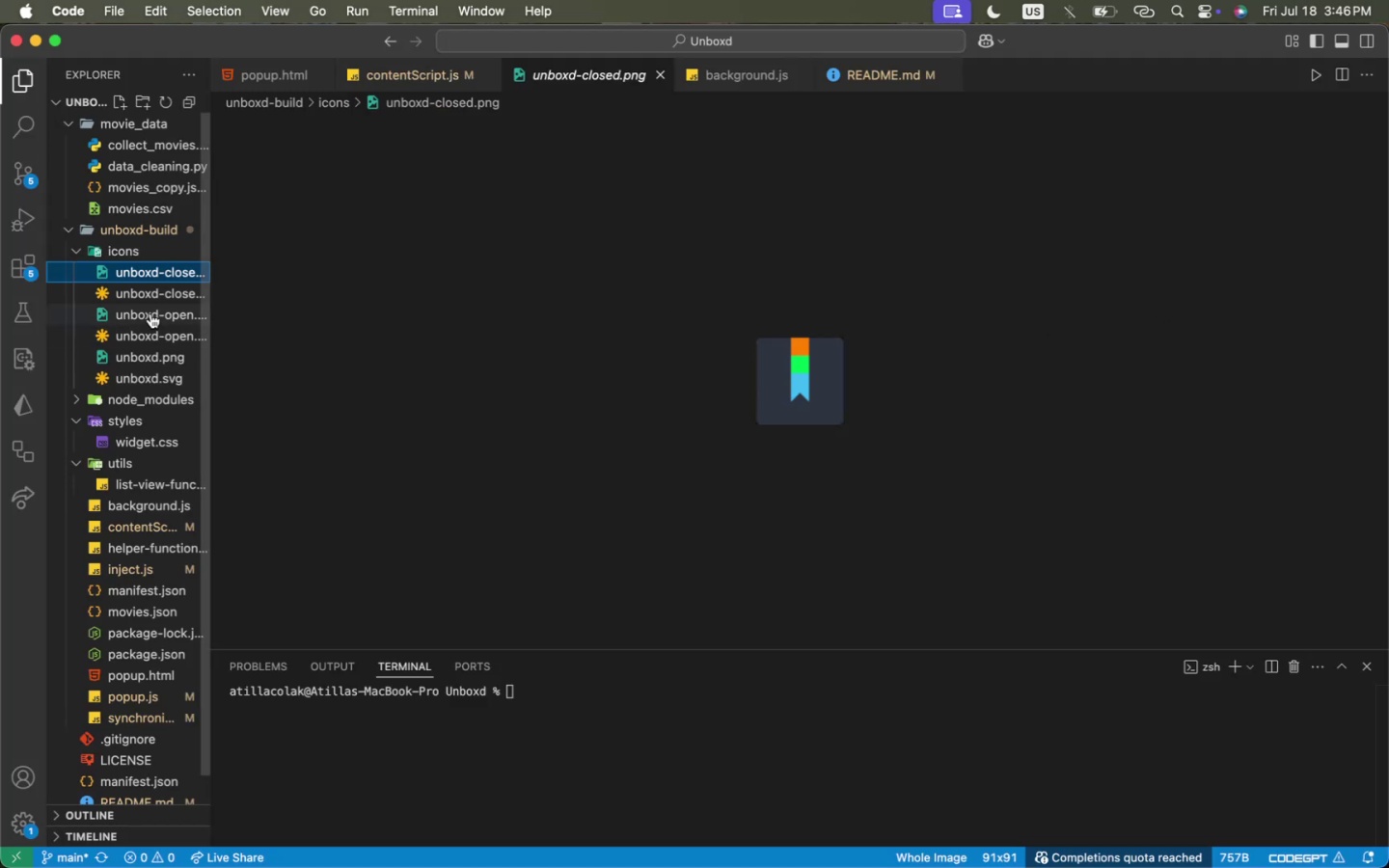 
left_click([150, 312])
 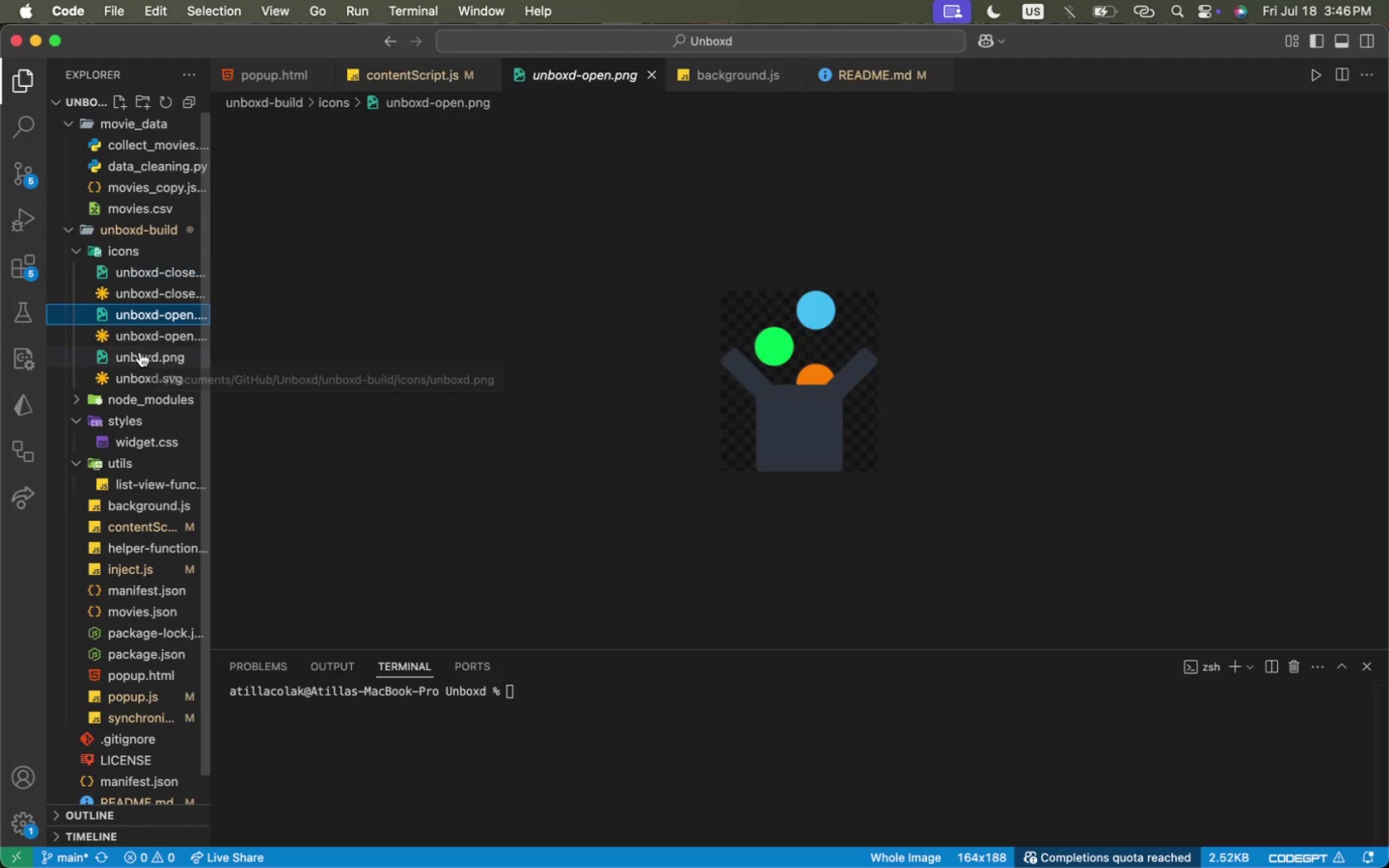 
left_click([140, 352])
 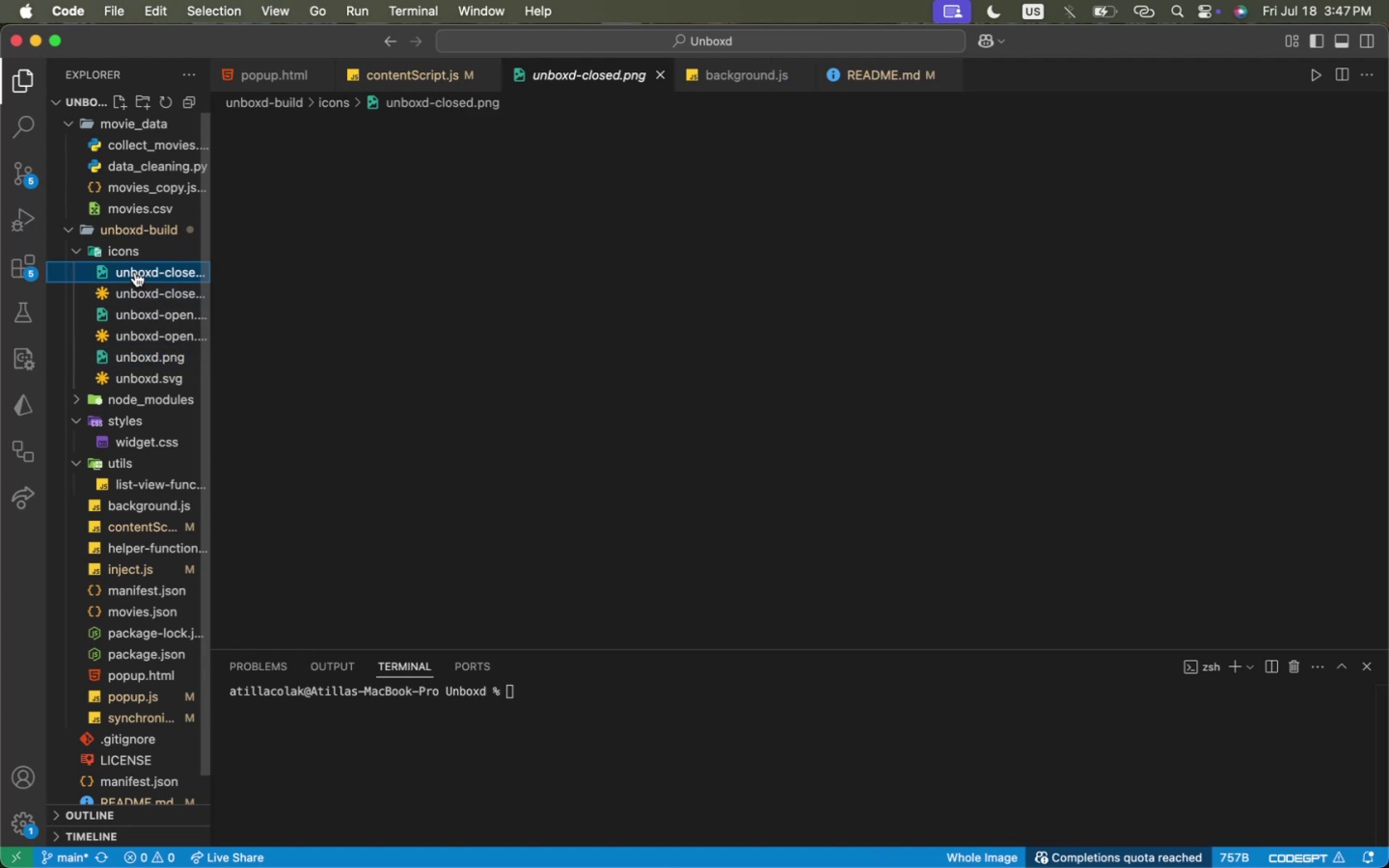 
key(Meta+CommandLeft)
 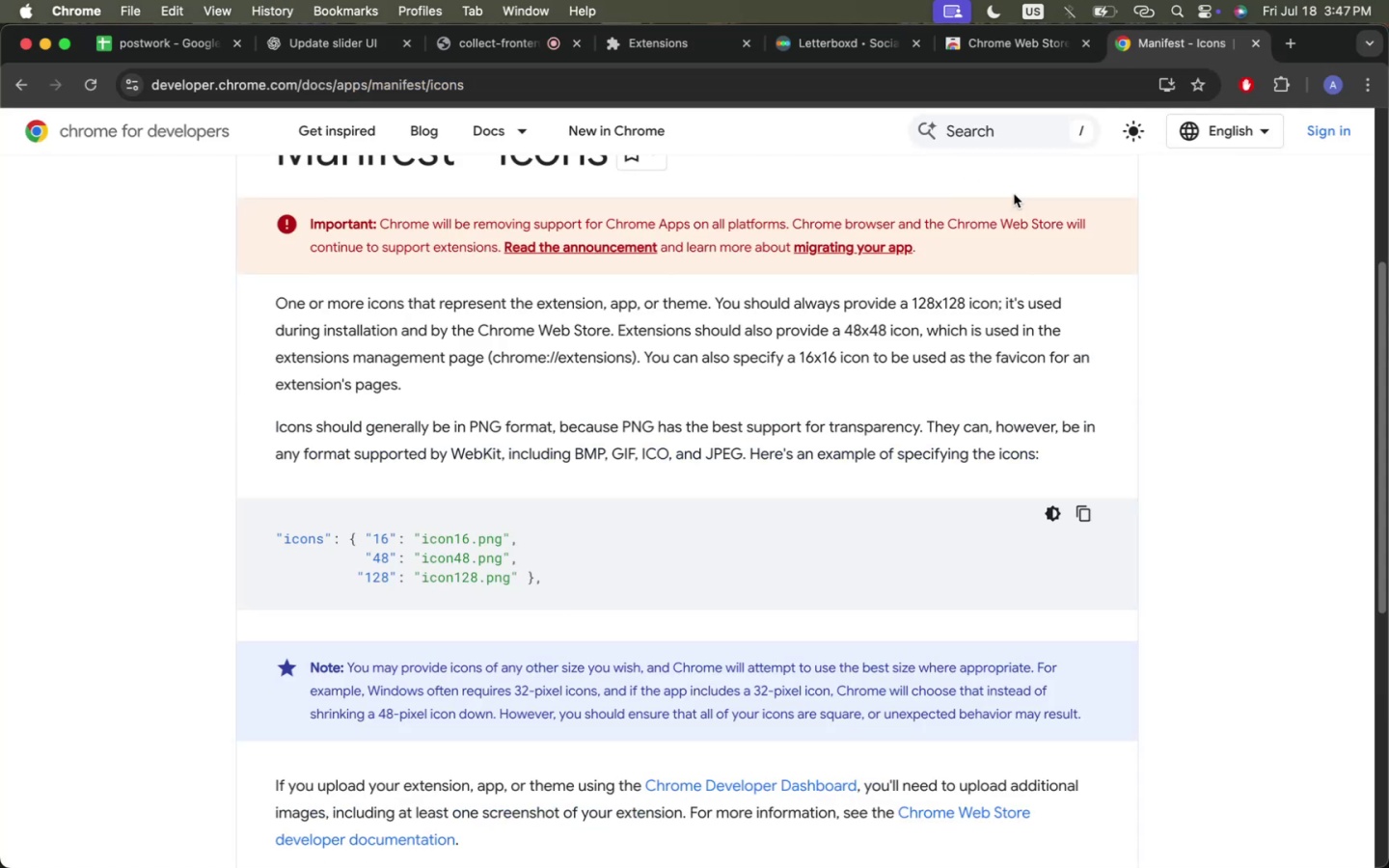 
key(Meta+Tab)
 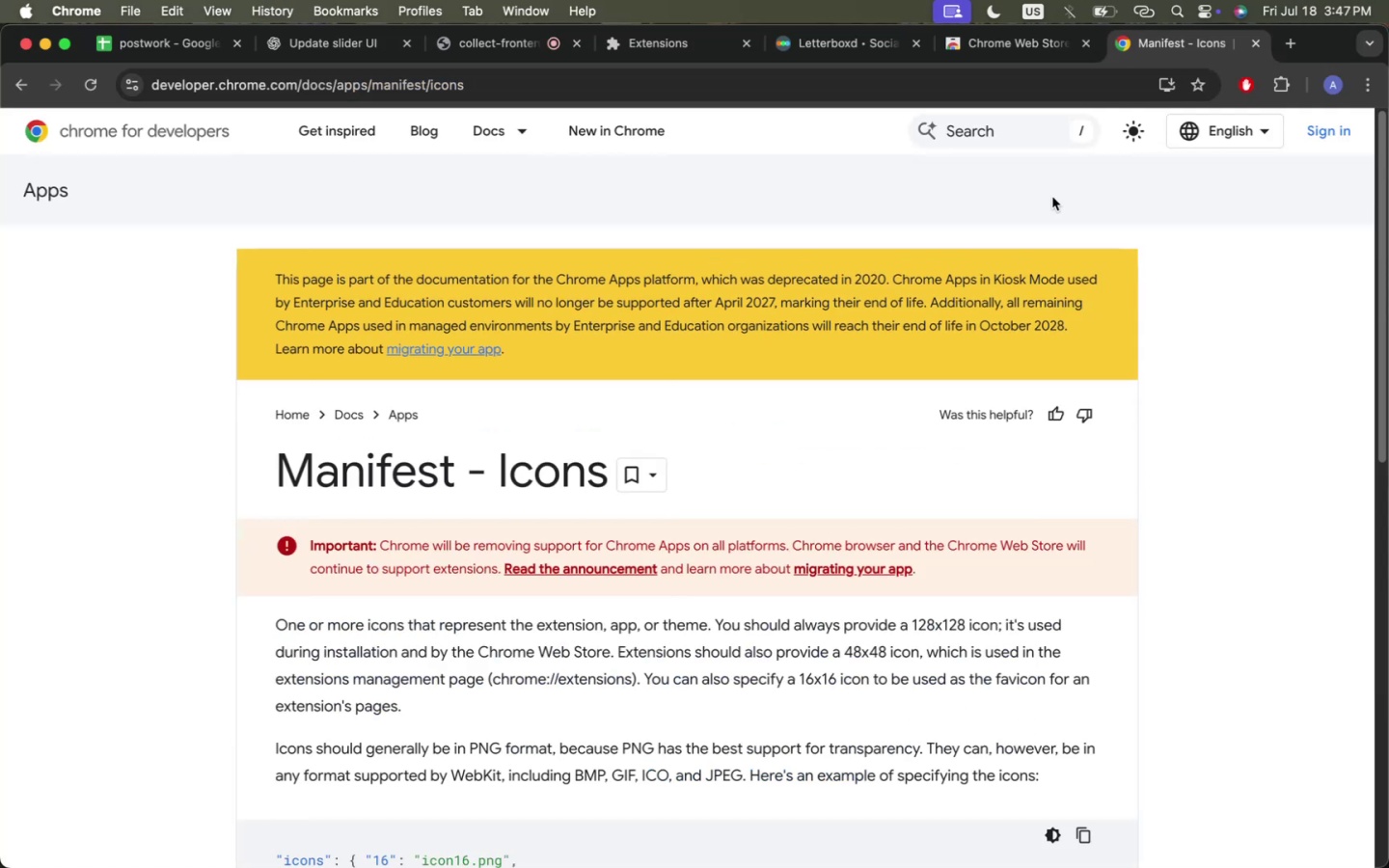 
scroll: coordinate [1055, 195], scroll_direction: up, amount: 76.0
 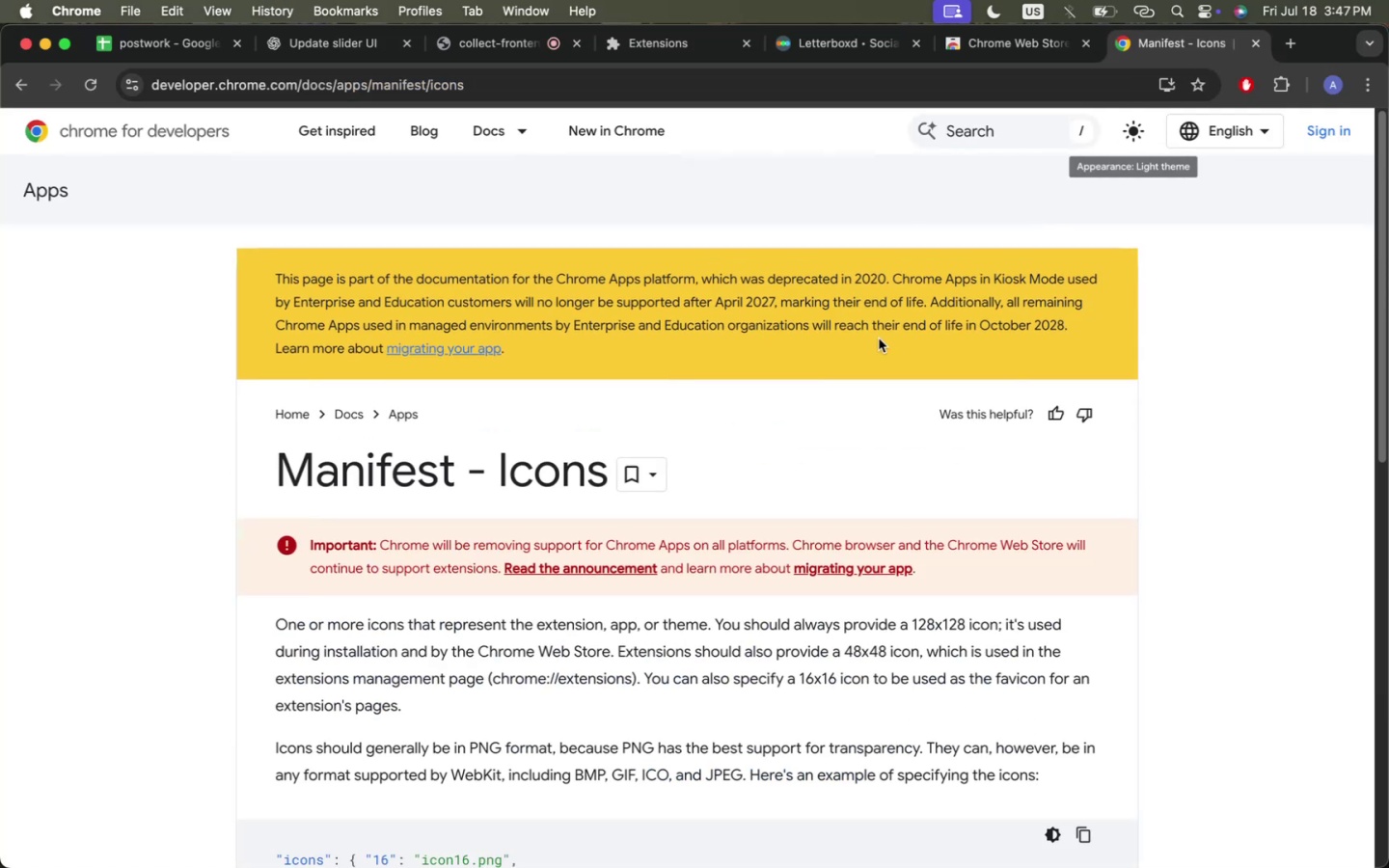 
scroll: coordinate [940, 305], scroll_direction: down, amount: 16.0
 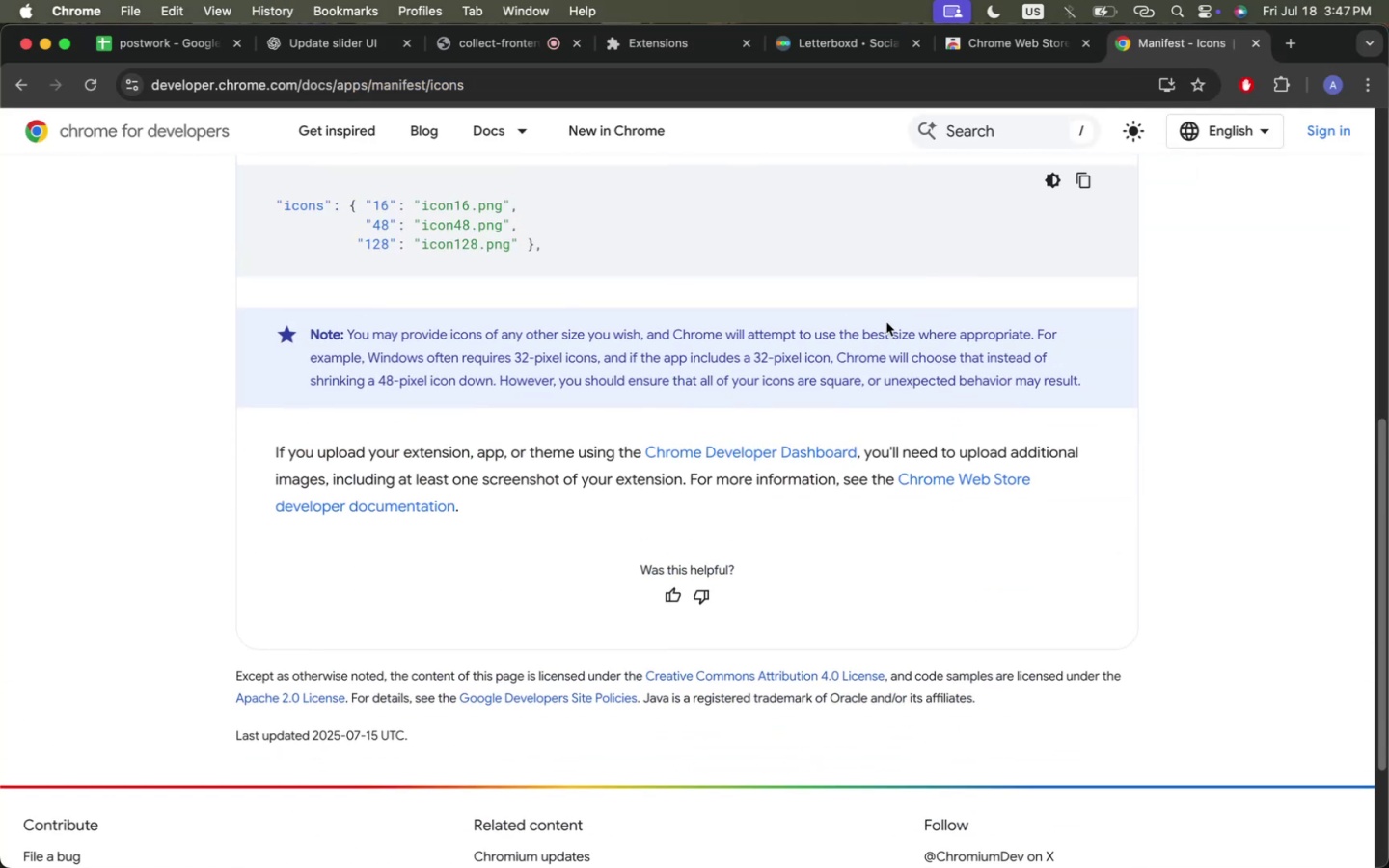 
scroll: coordinate [890, 321], scroll_direction: up, amount: 2.0
 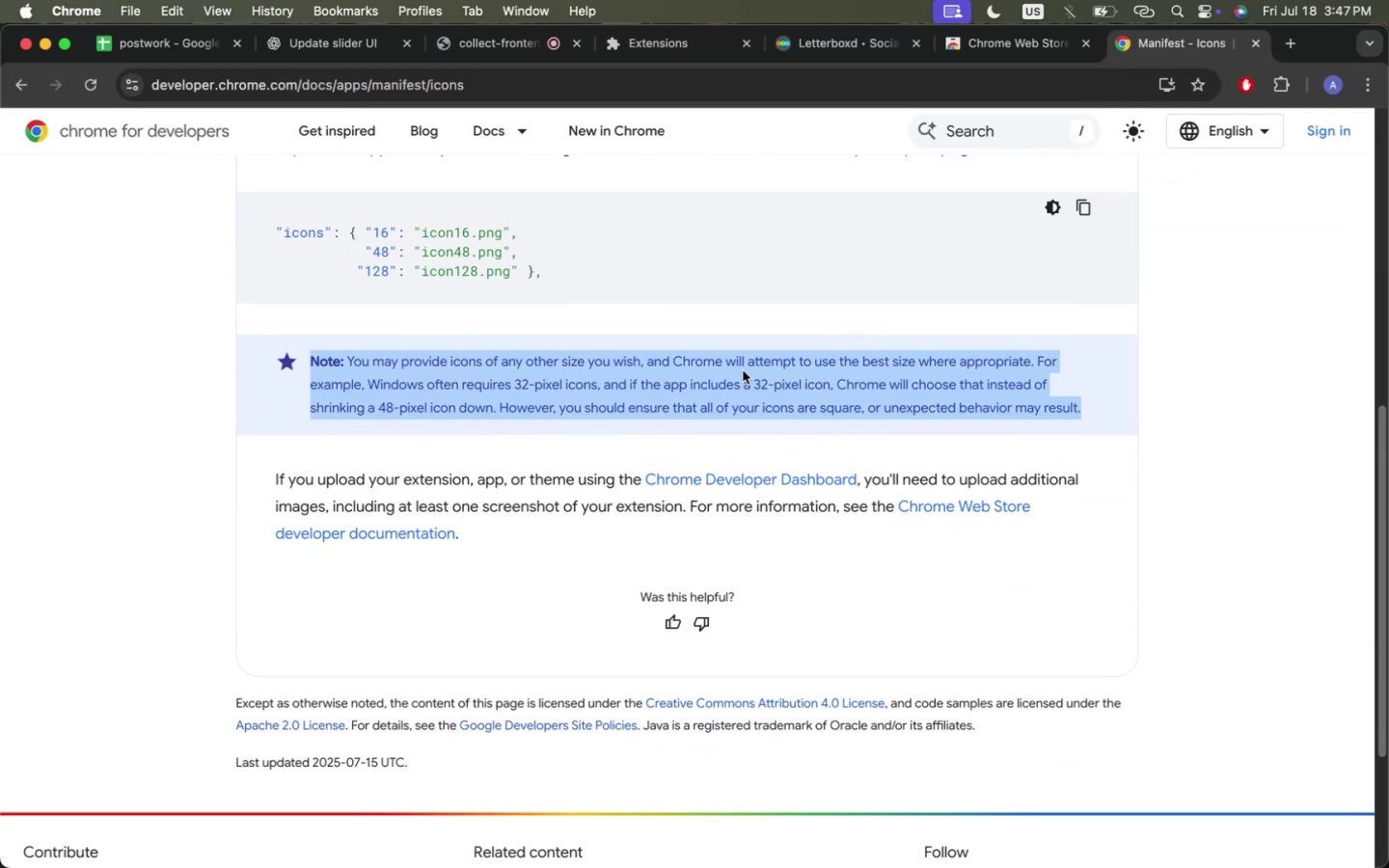 
triple_click([744, 370])
 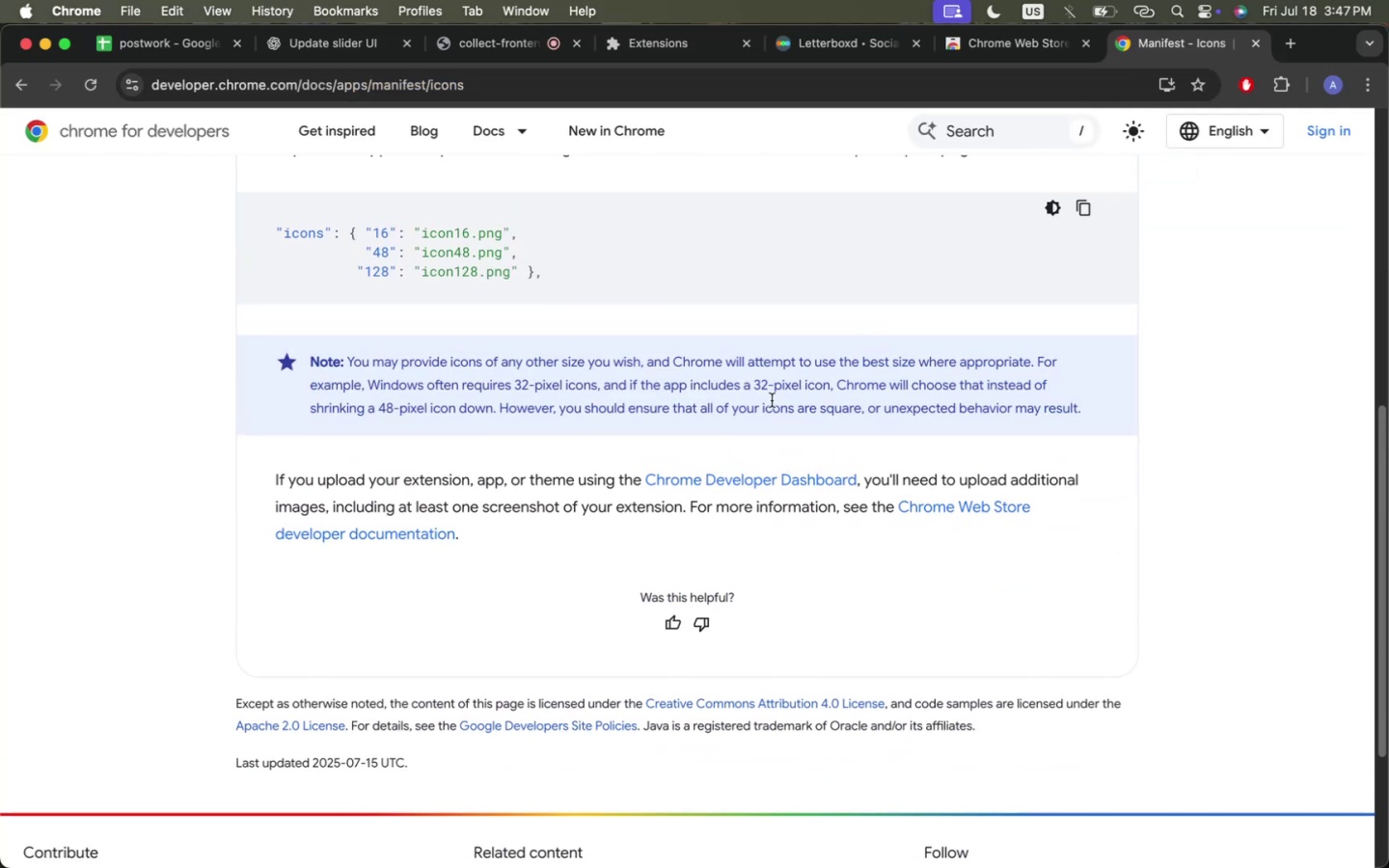 
scroll: coordinate [198, 267], scroll_direction: up, amount: 5.0
 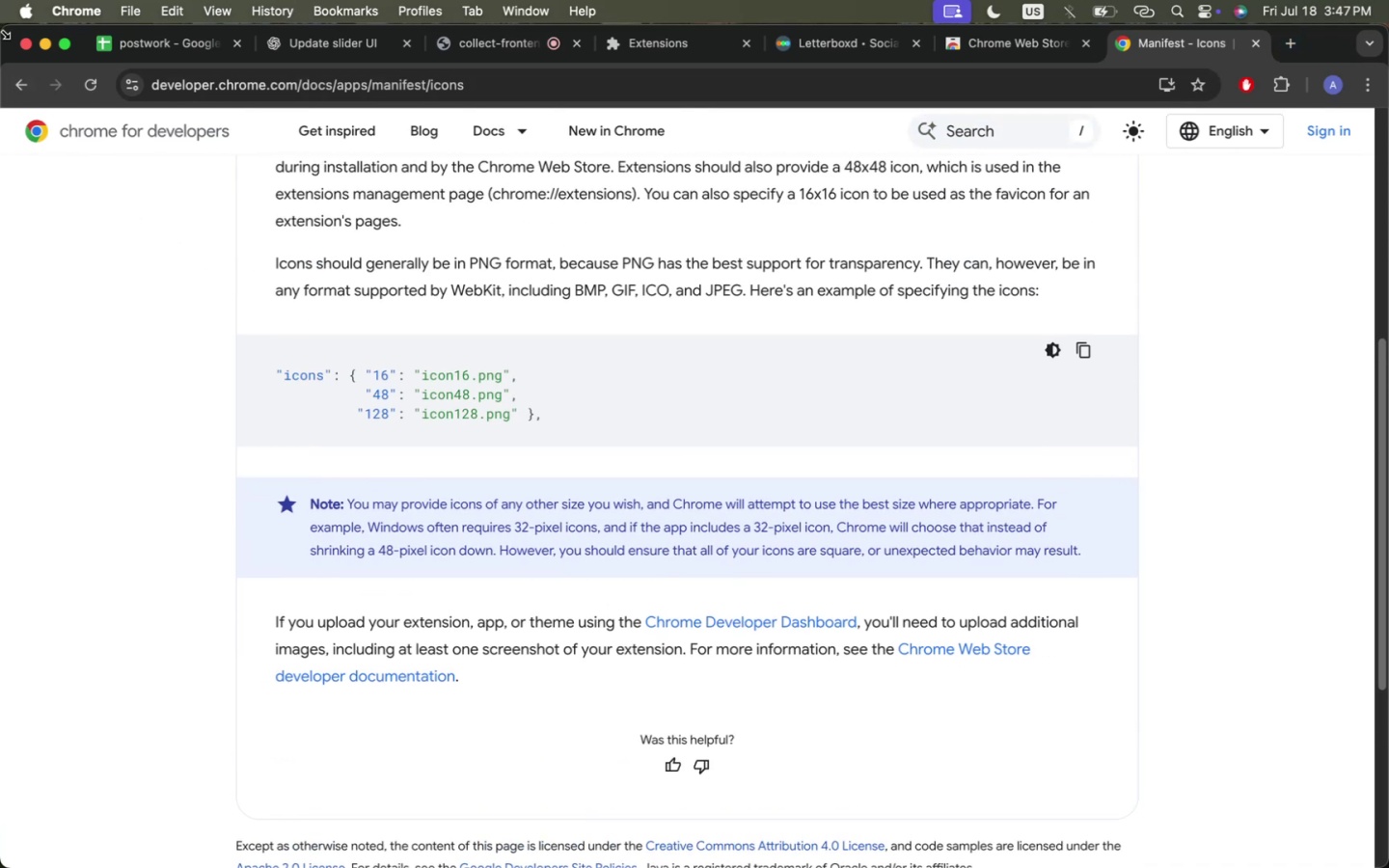 
left_click([5, 83])
 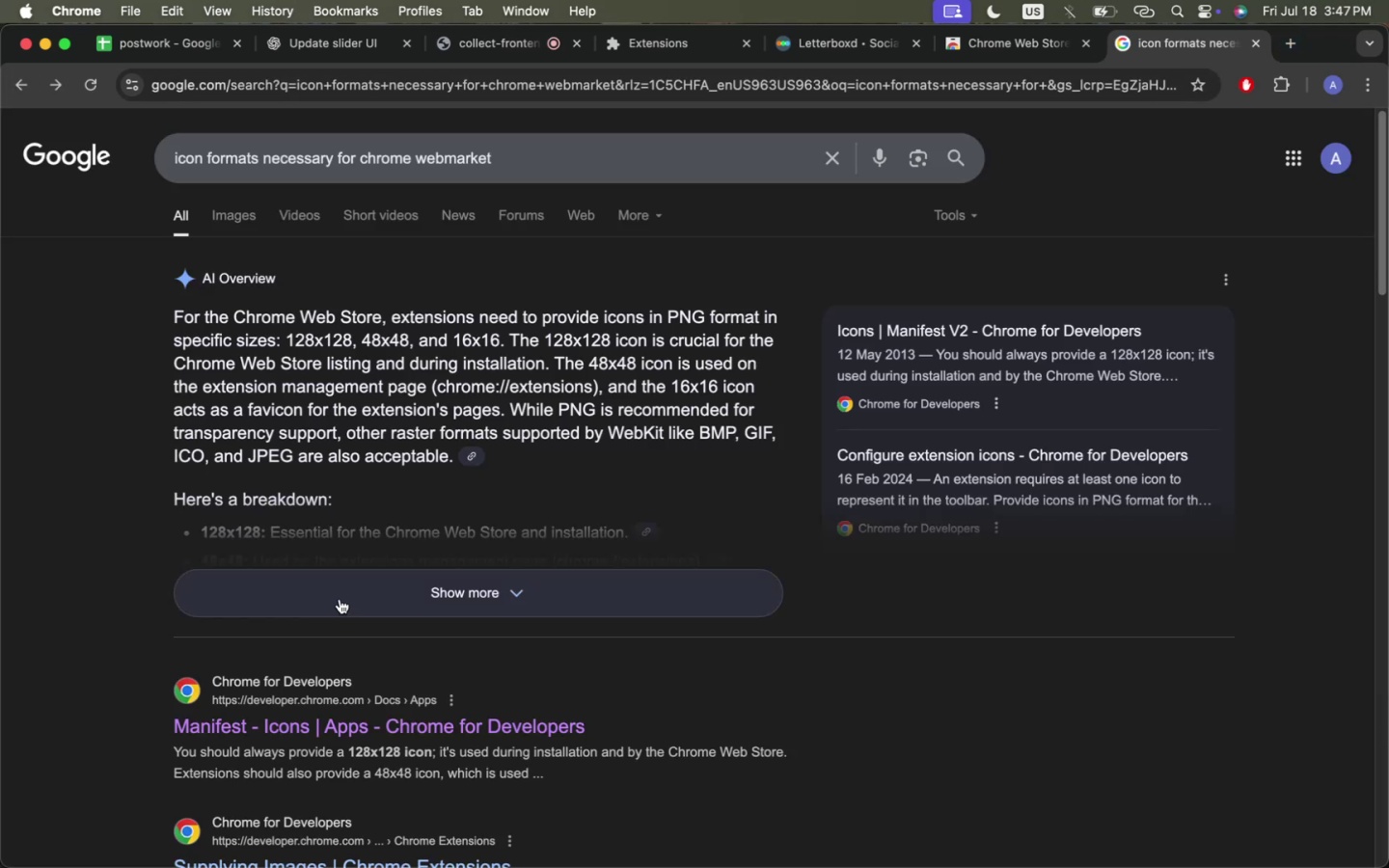 
scroll: coordinate [426, 637], scroll_direction: down, amount: 13.0
 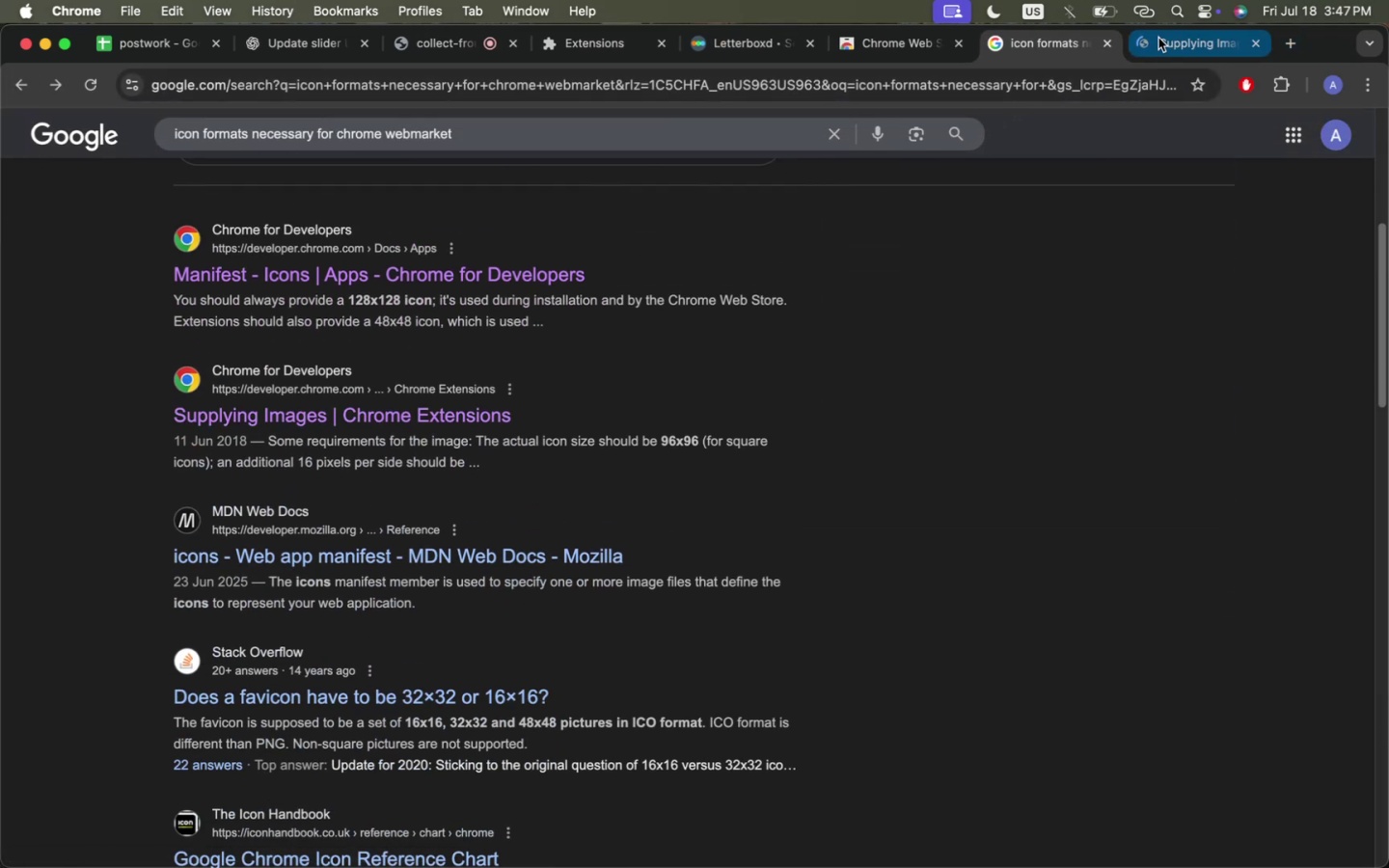 
left_click([1158, 39])
 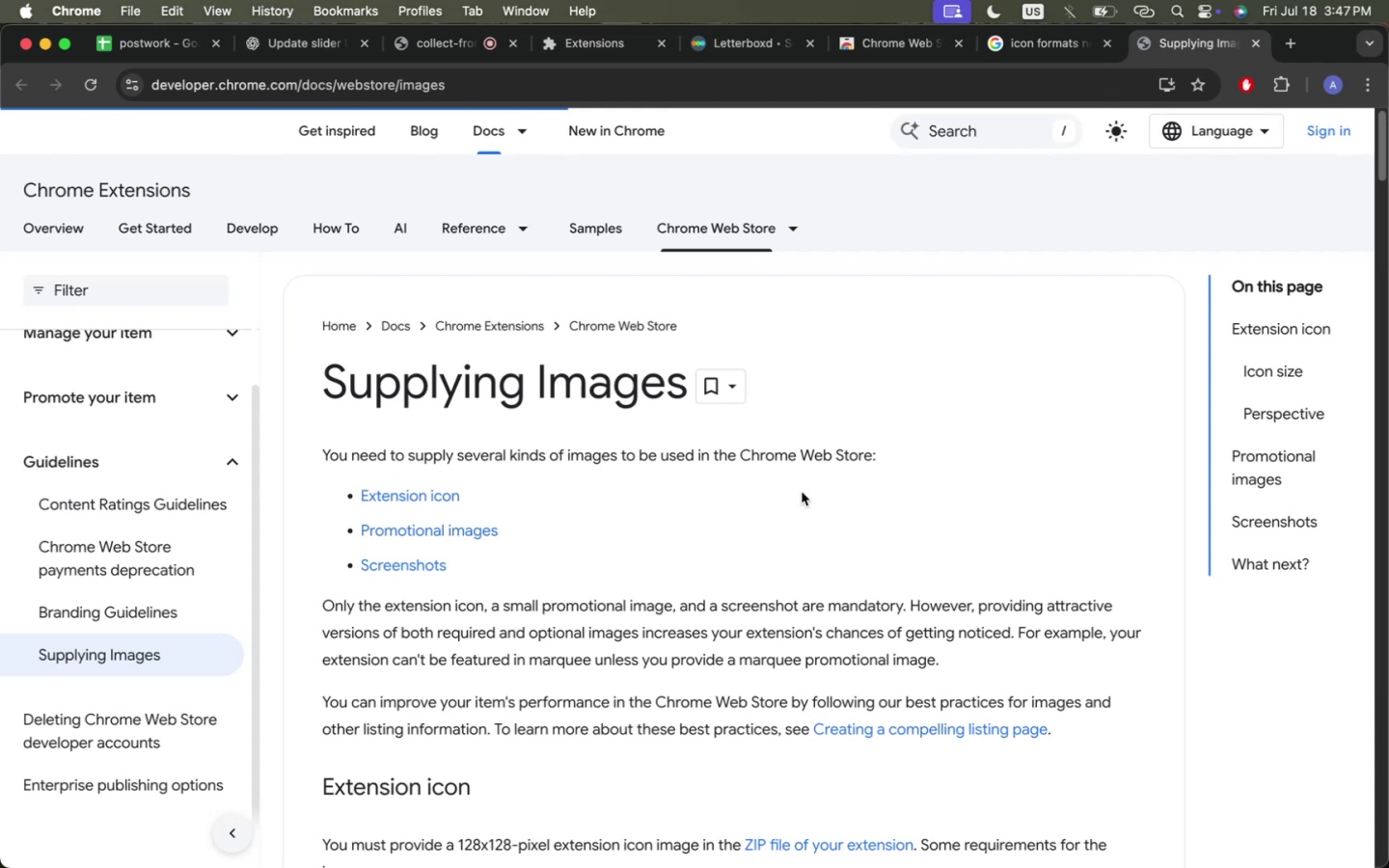 
scroll: coordinate [802, 492], scroll_direction: down, amount: 15.0
 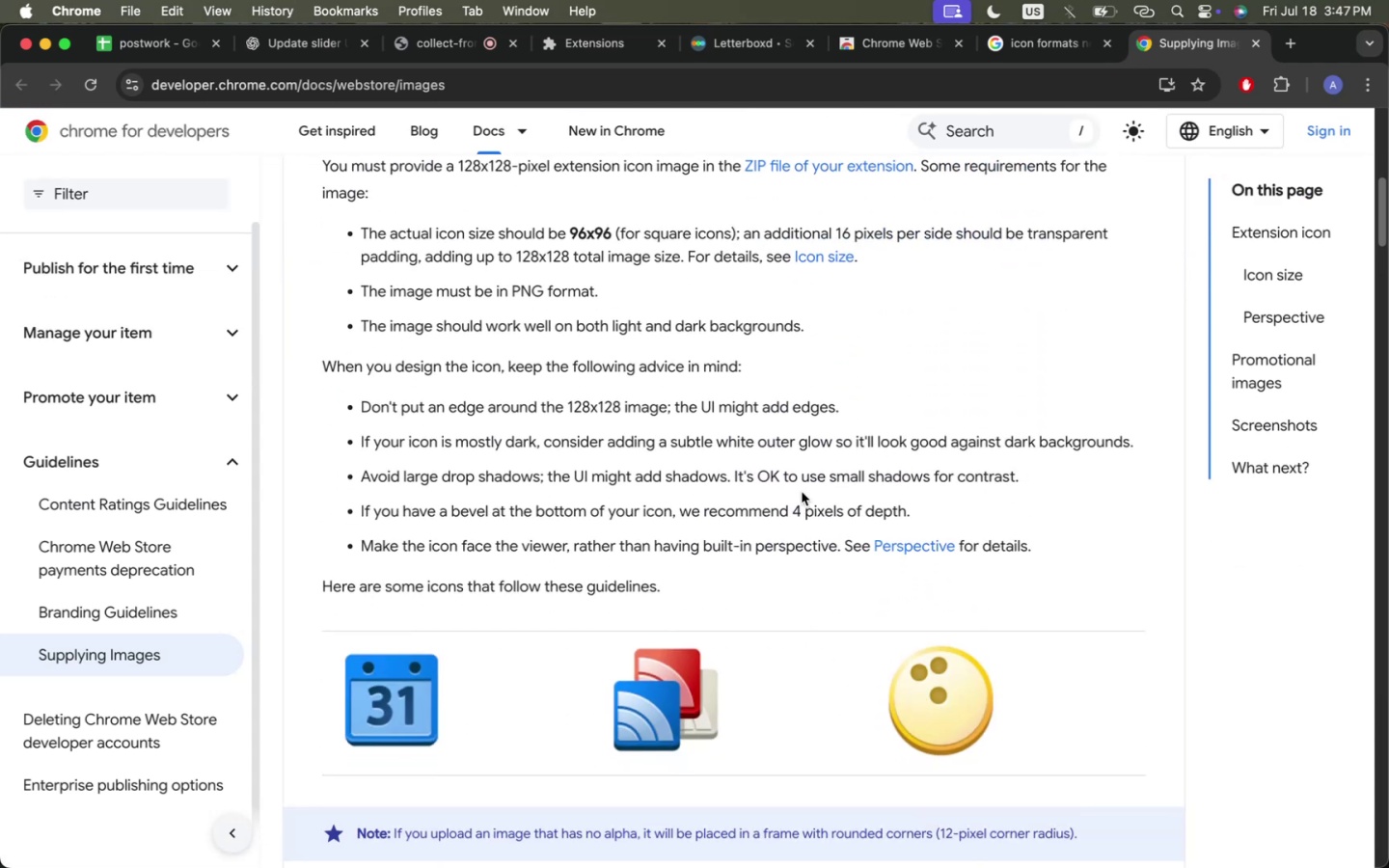 
scroll: coordinate [802, 491], scroll_direction: up, amount: 21.0
 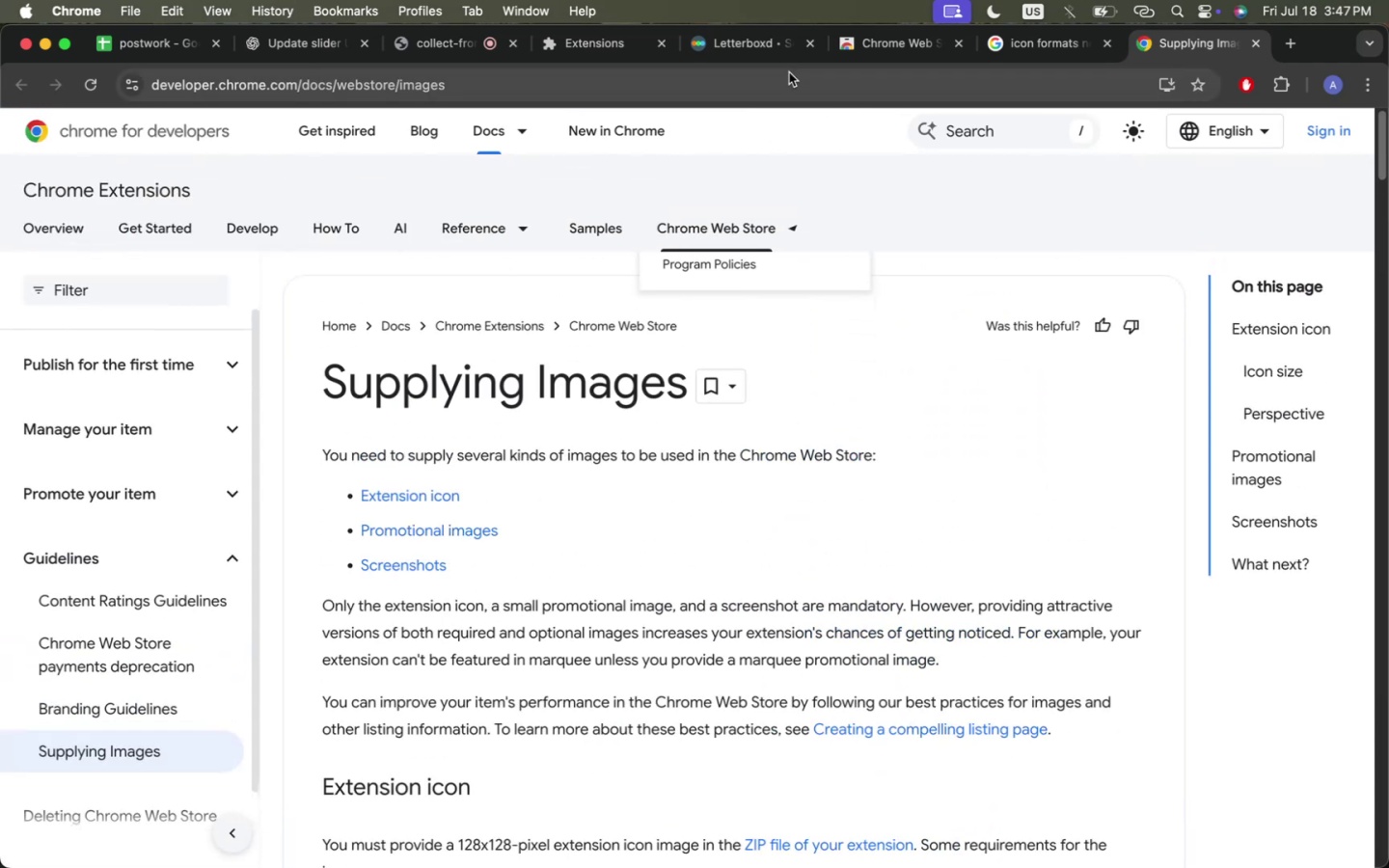 
left_click([789, 72])
 